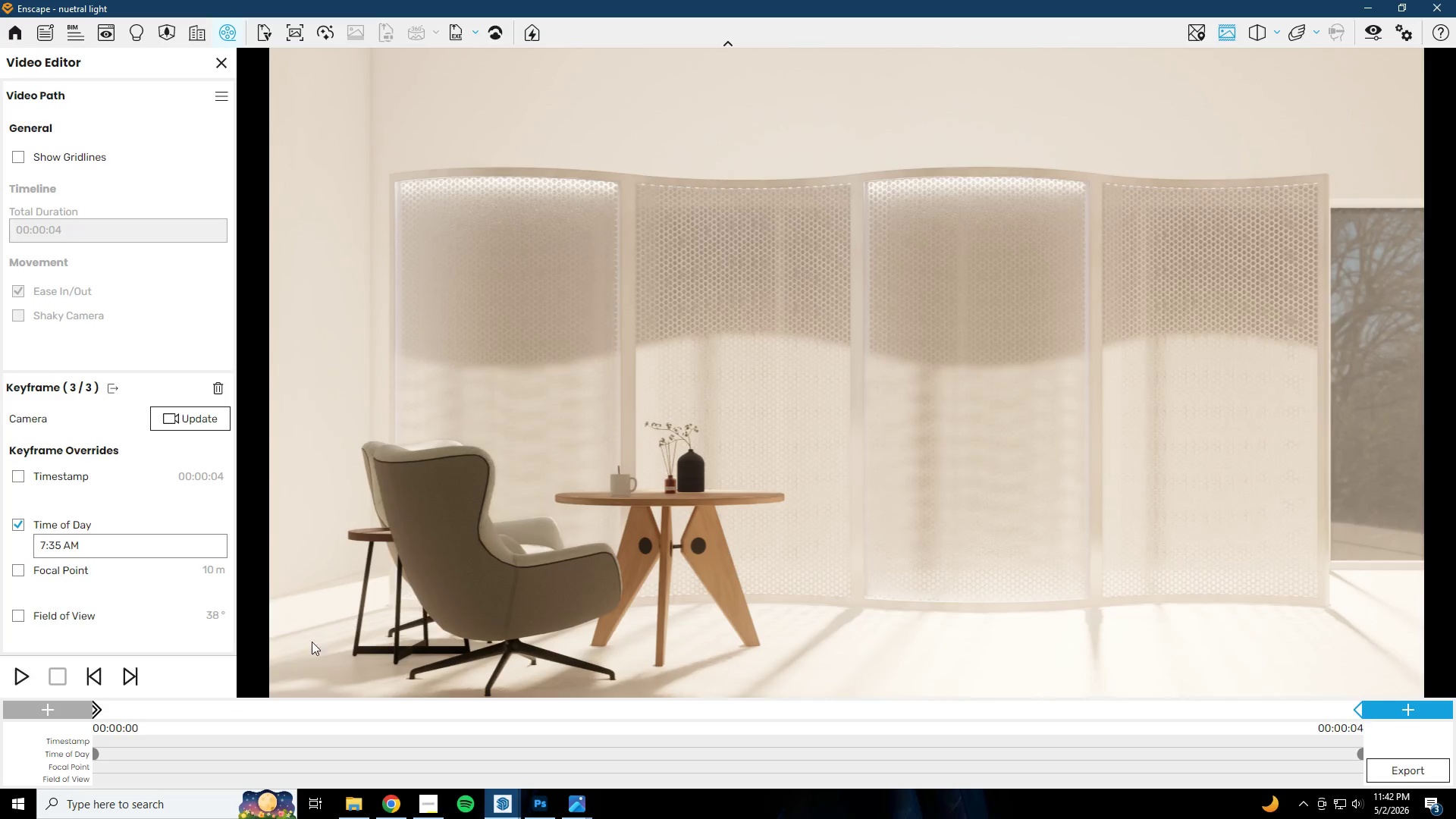 
left_click([95, 708])
 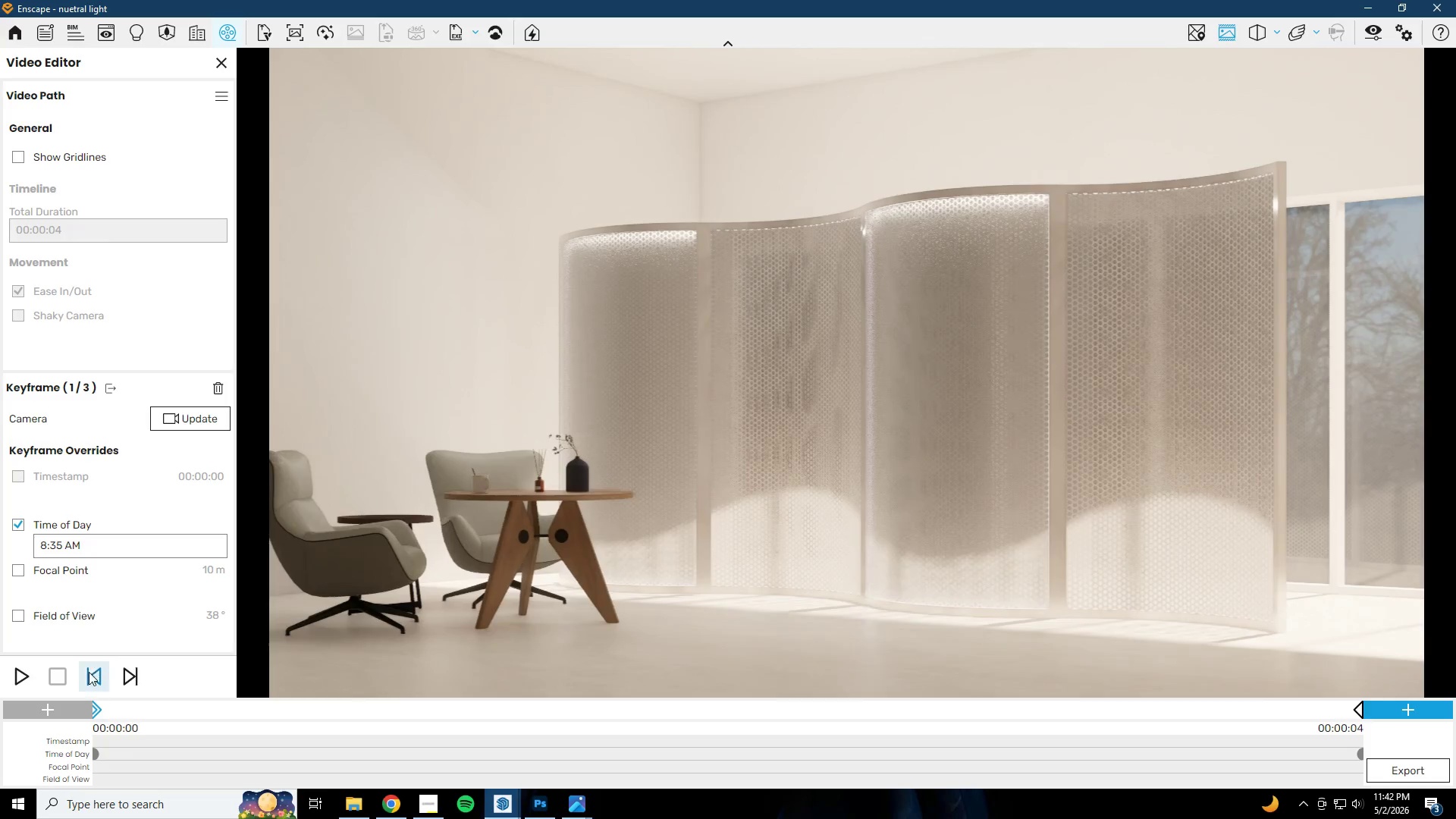 
left_click([25, 675])
 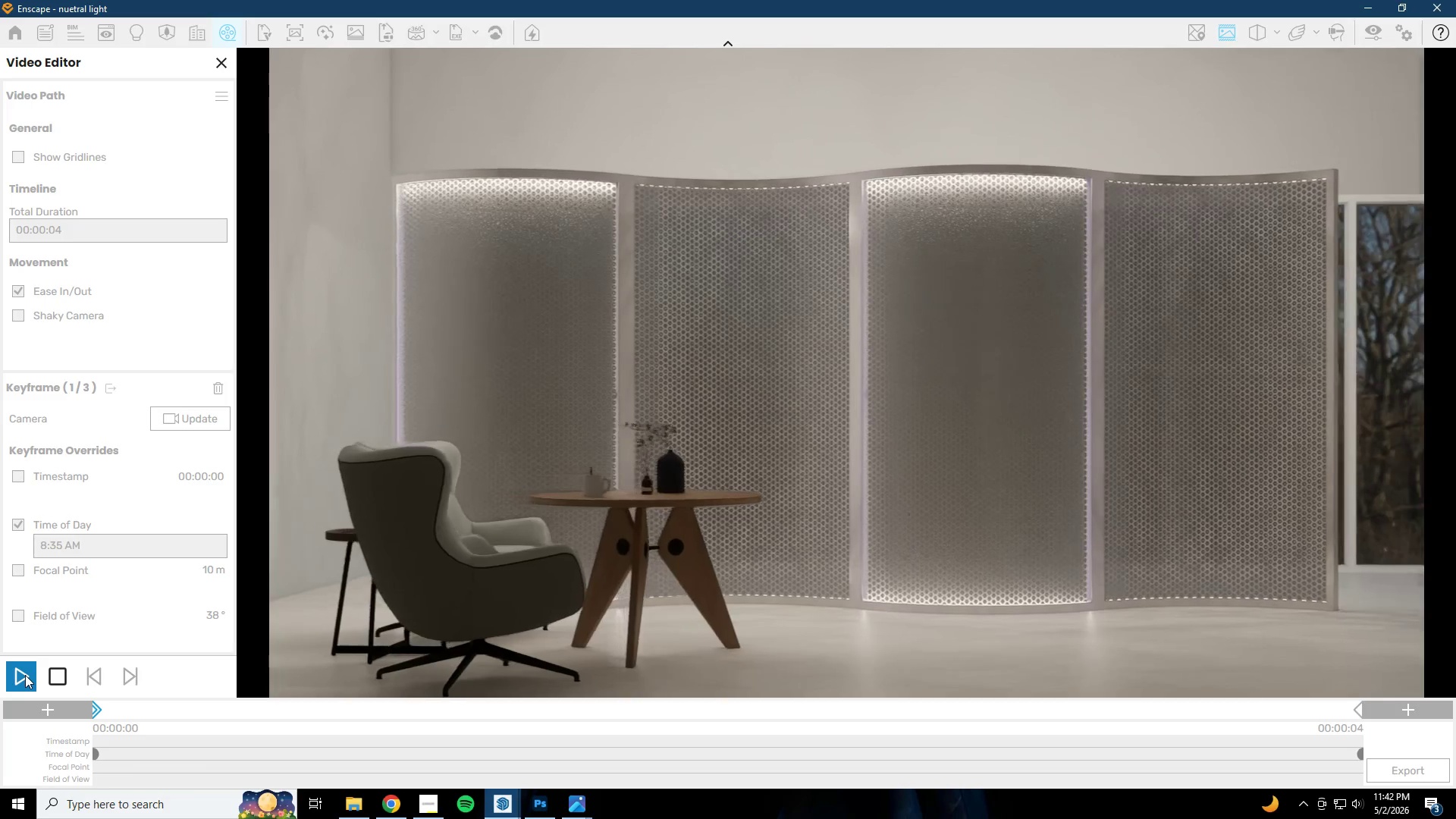 
wait(9.02)
 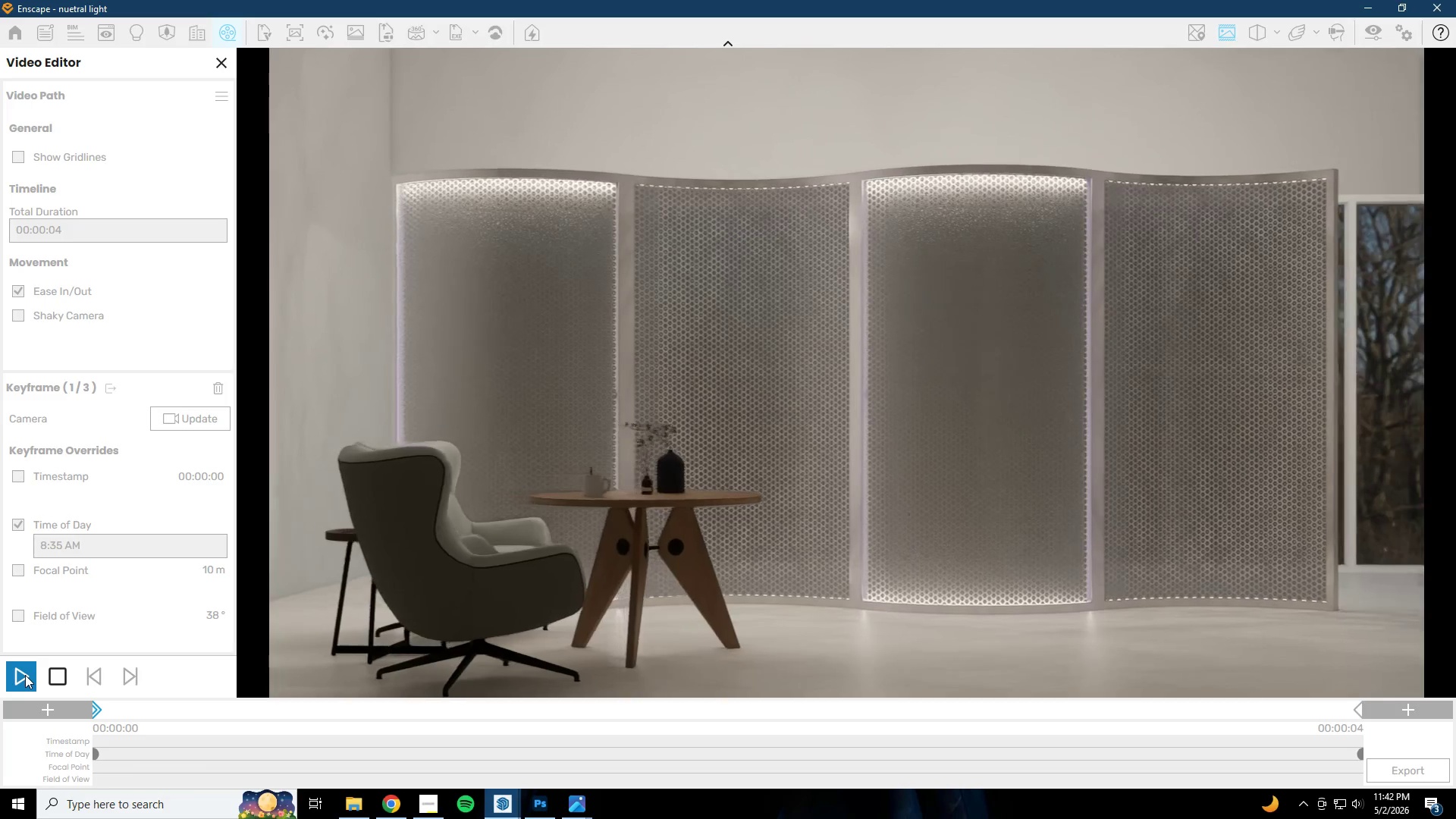 
left_click([95, 705])
 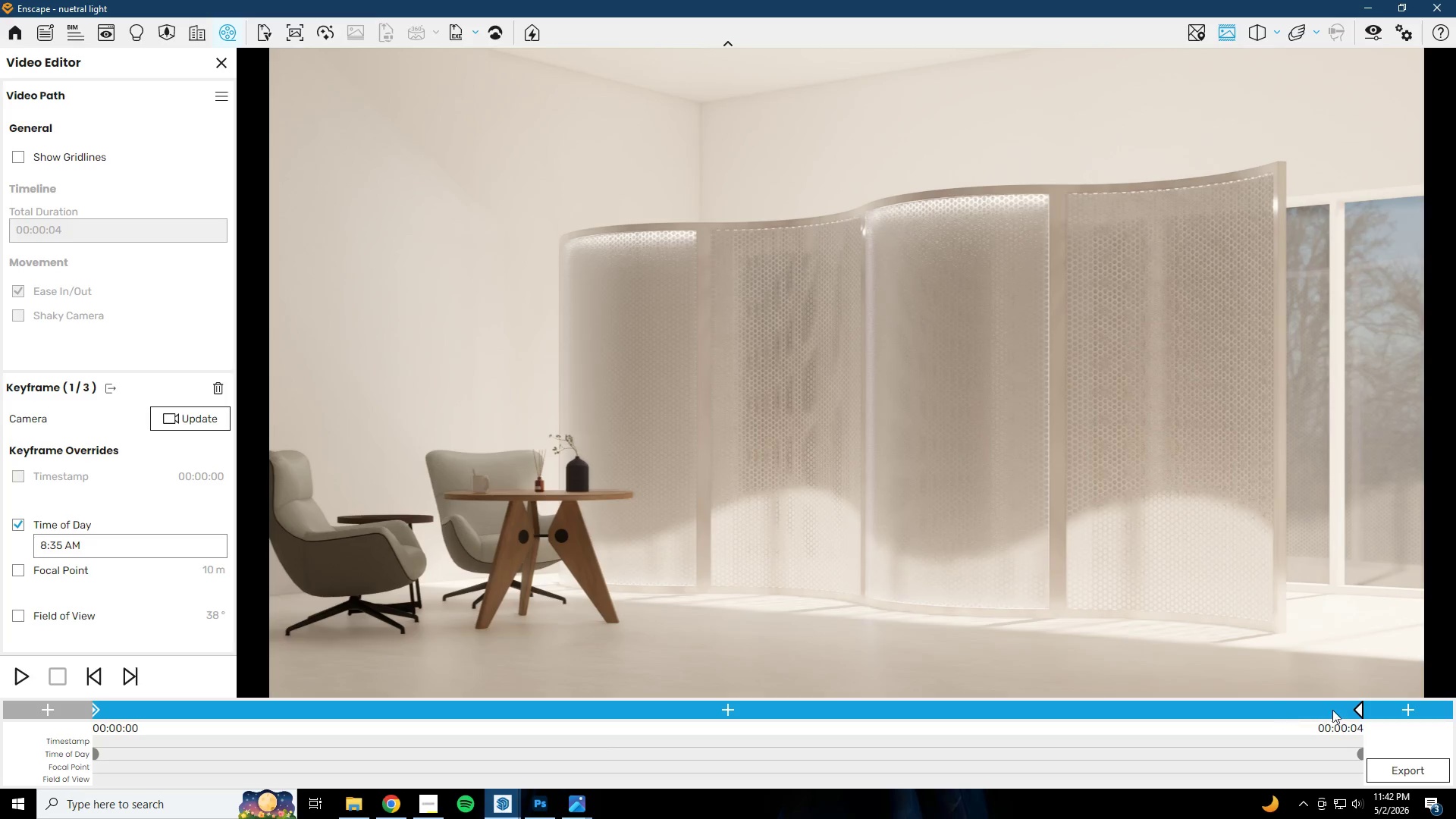 
left_click([1357, 711])
 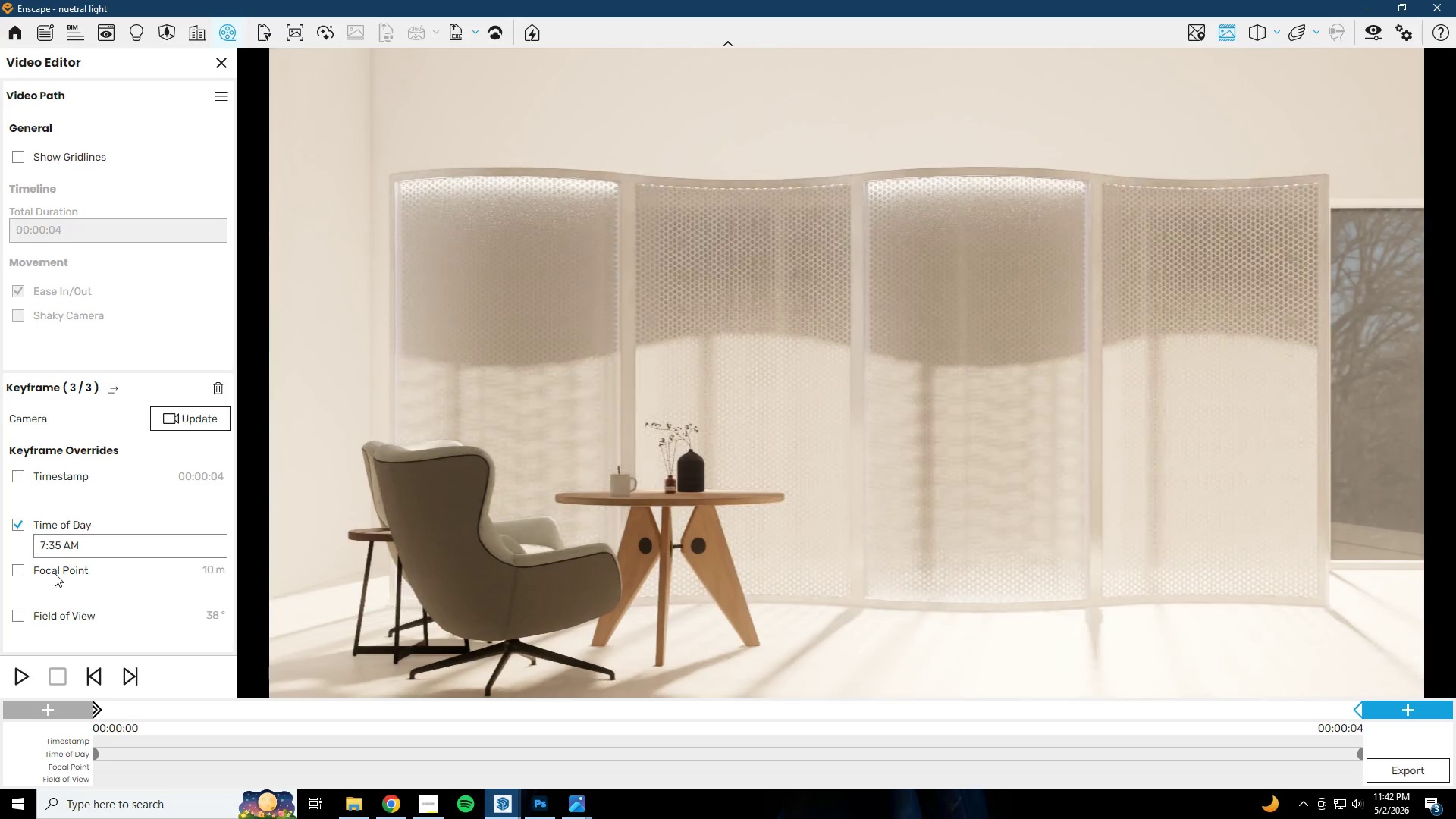 
left_click([67, 543])
 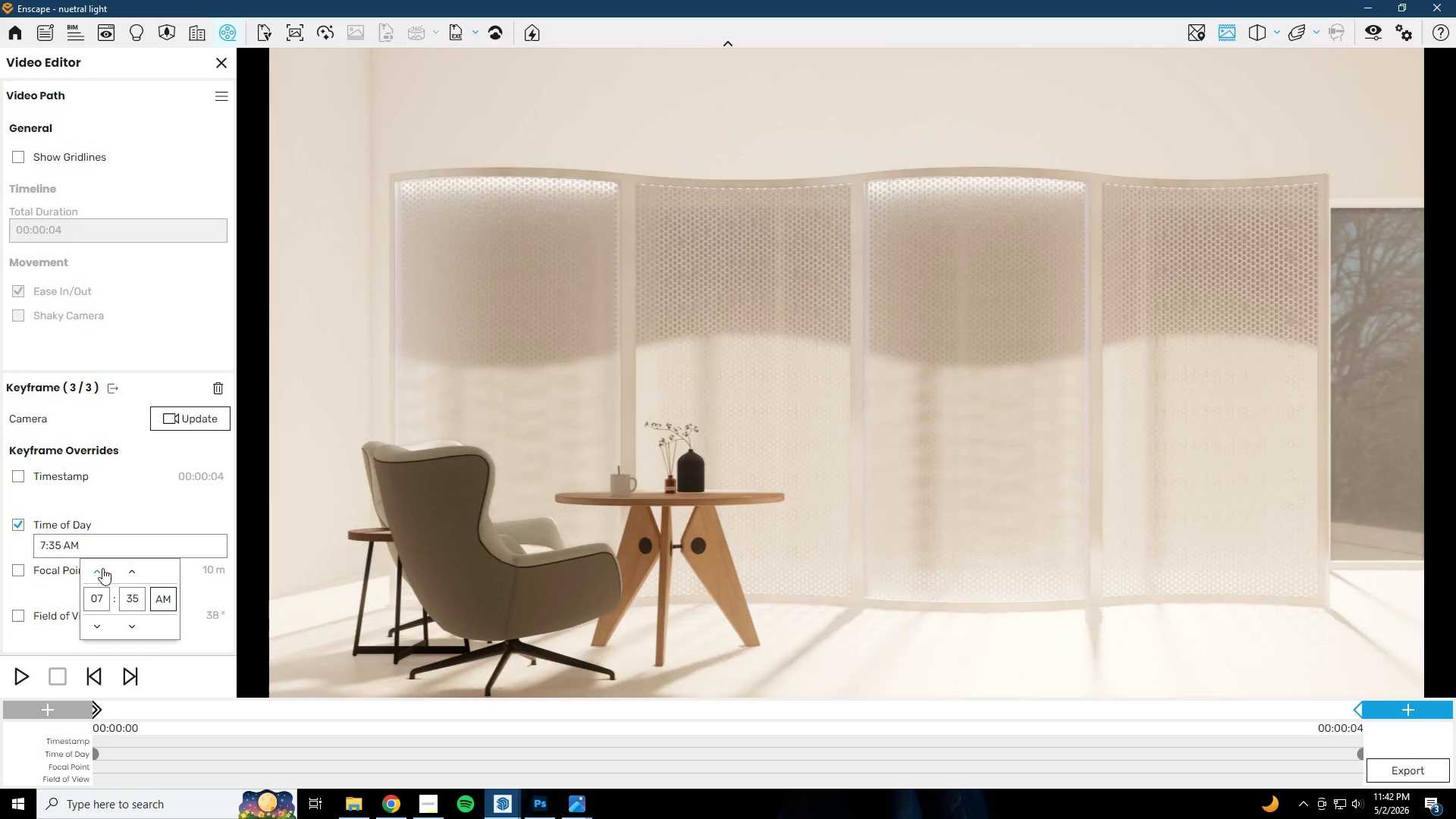 
left_click([102, 568])
 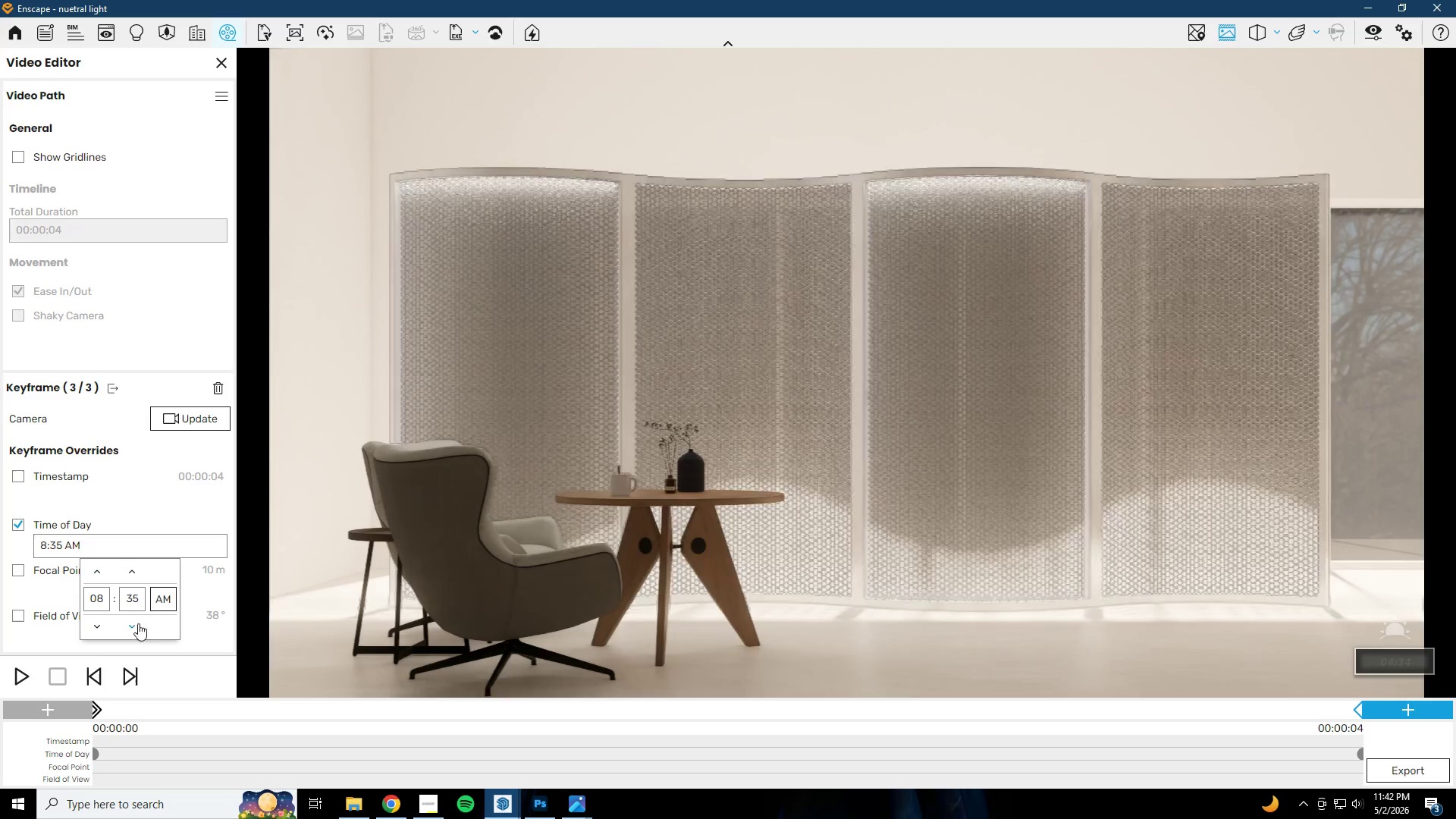 
left_click([166, 508])
 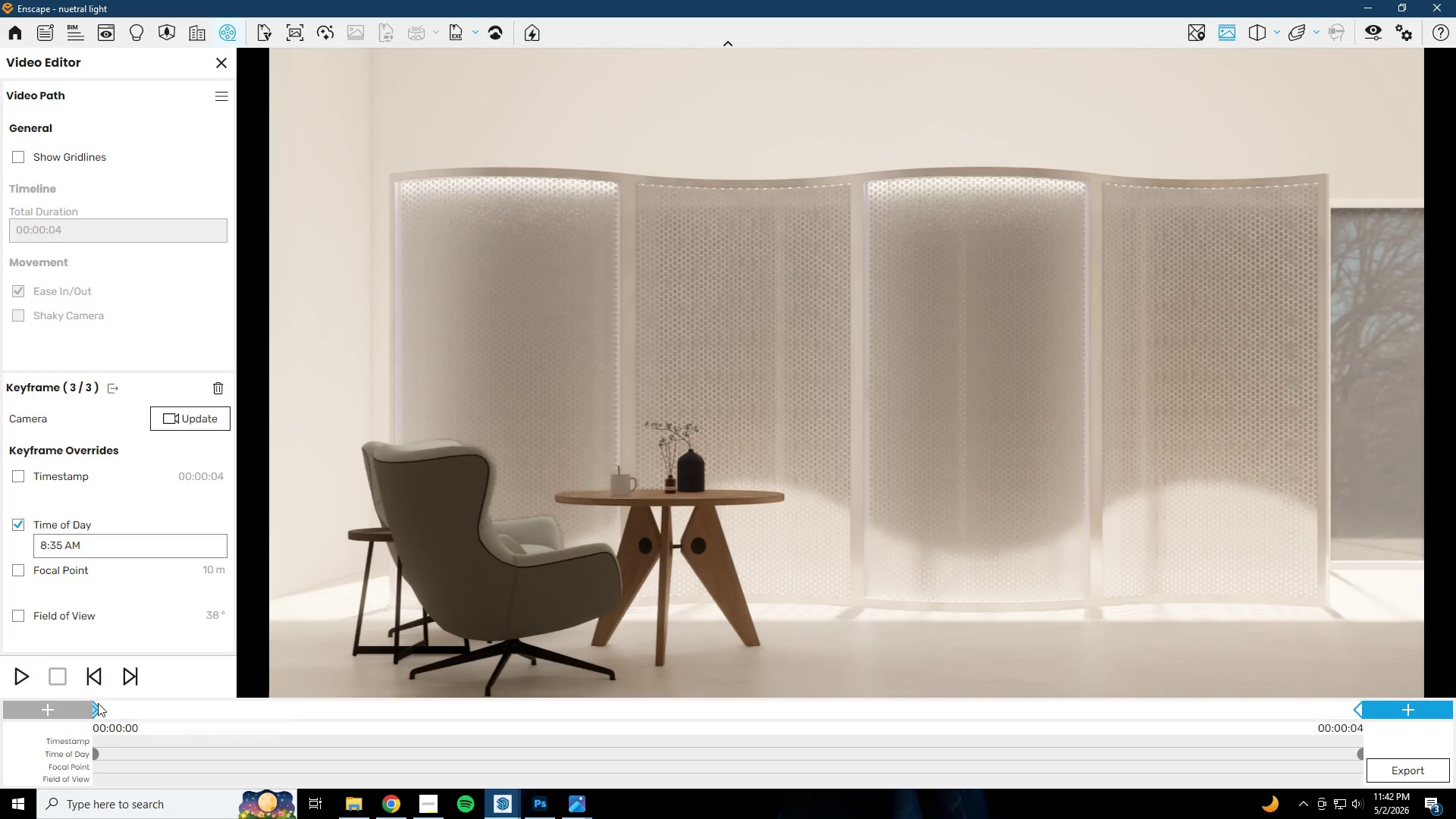 
left_click([96, 704])
 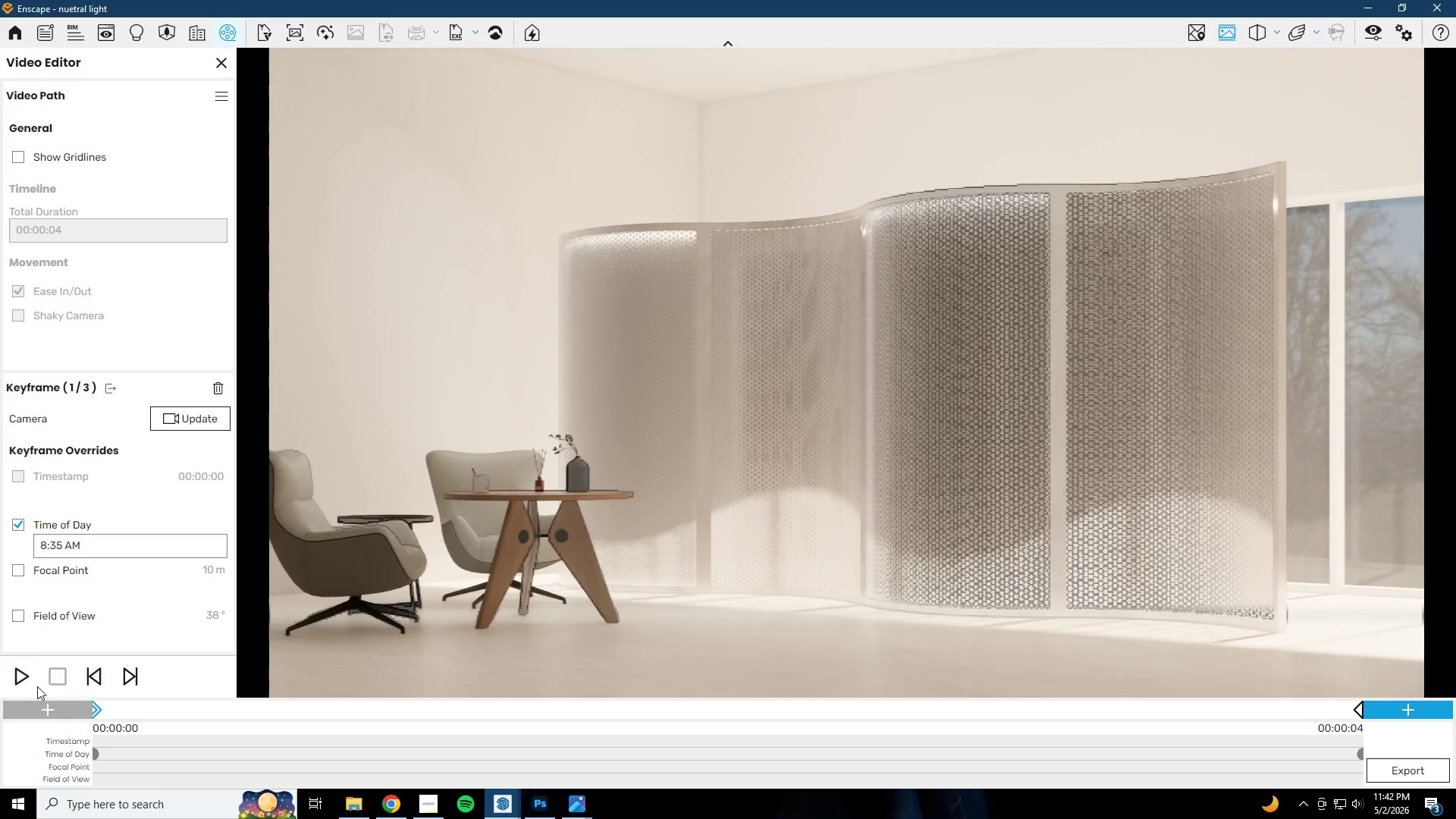 
left_click([19, 677])
 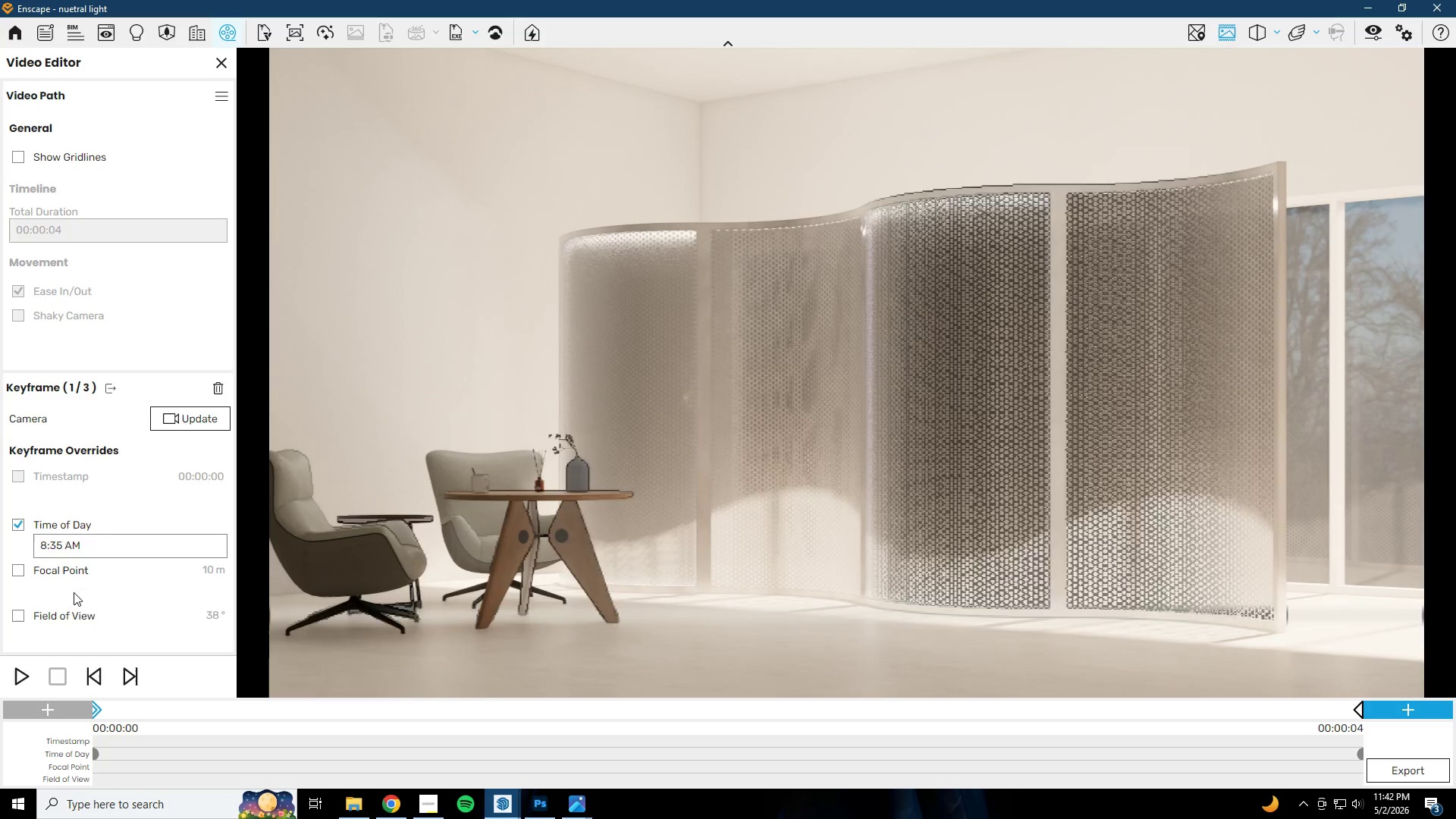 
wait(7.11)
 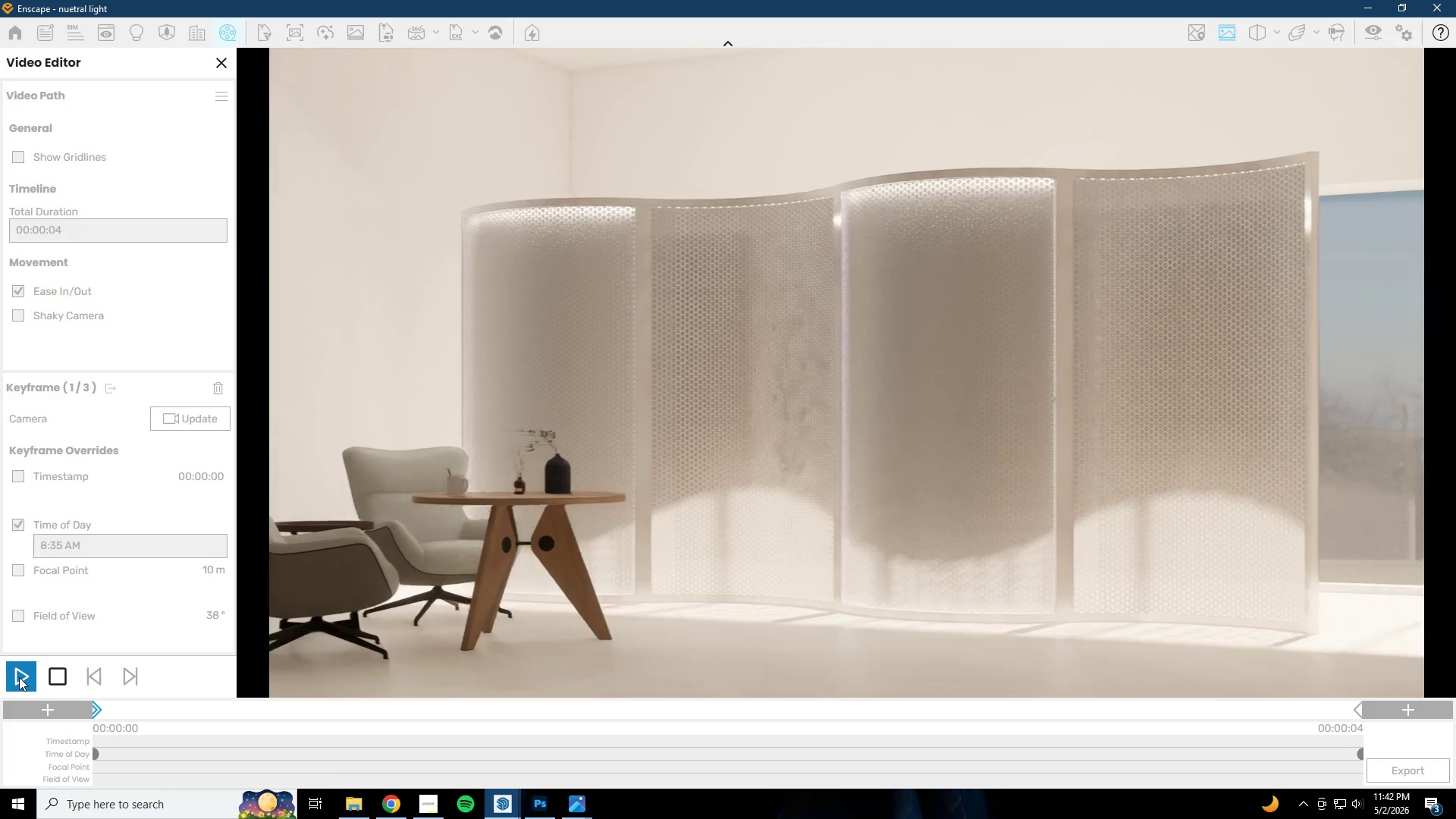 
left_click([101, 503])
 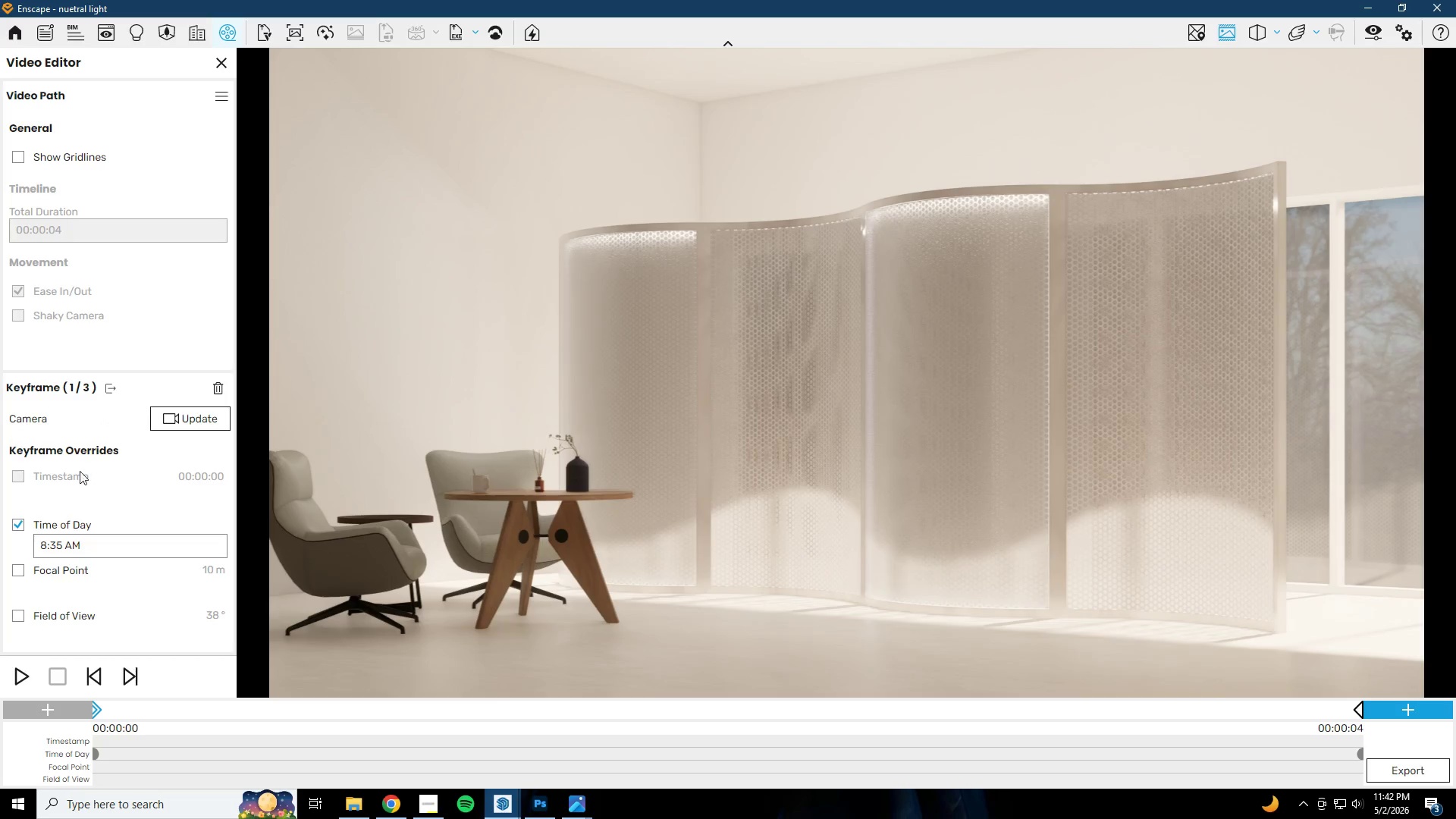 
left_click([24, 472])
 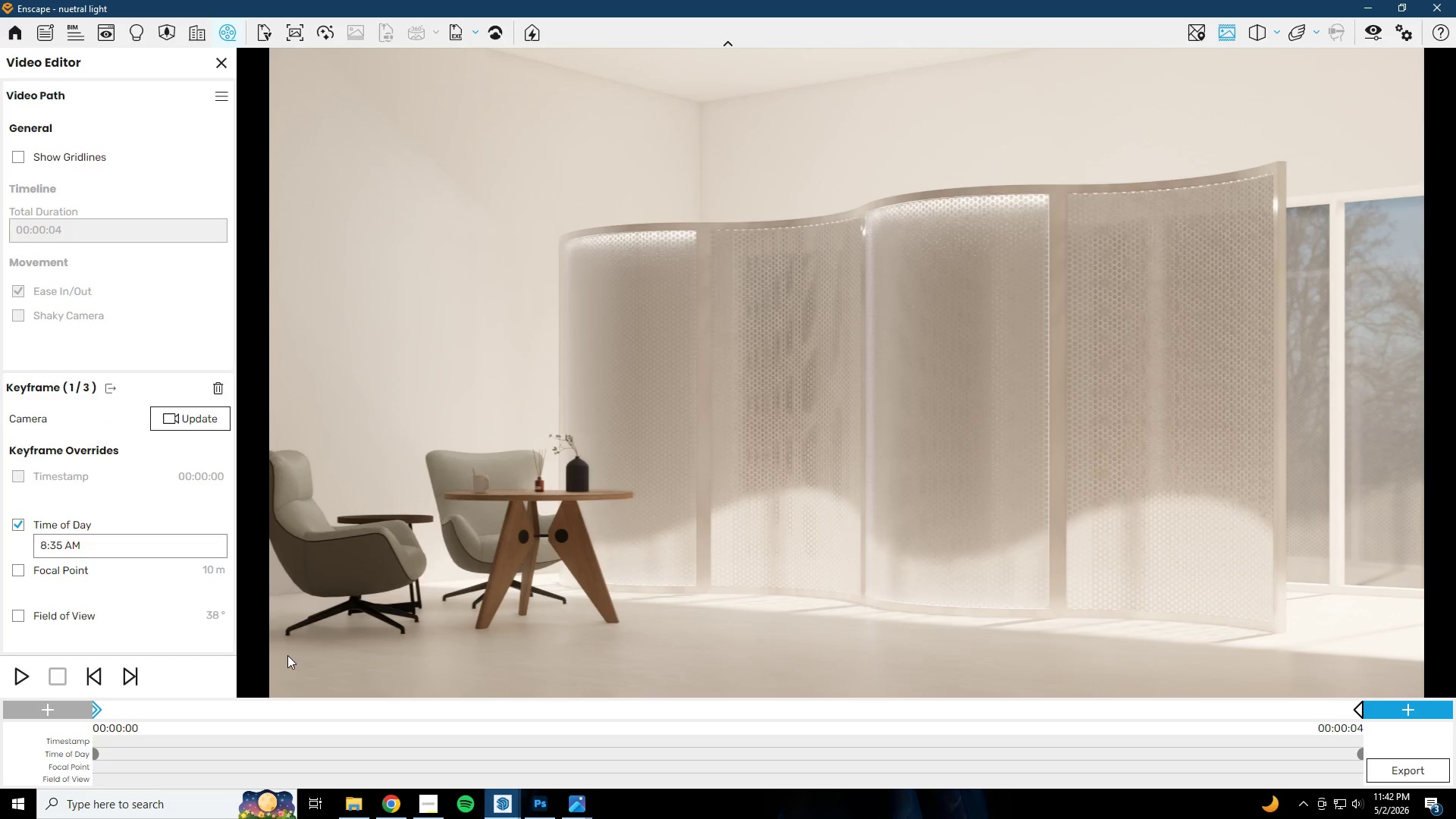 
left_click([186, 710])
 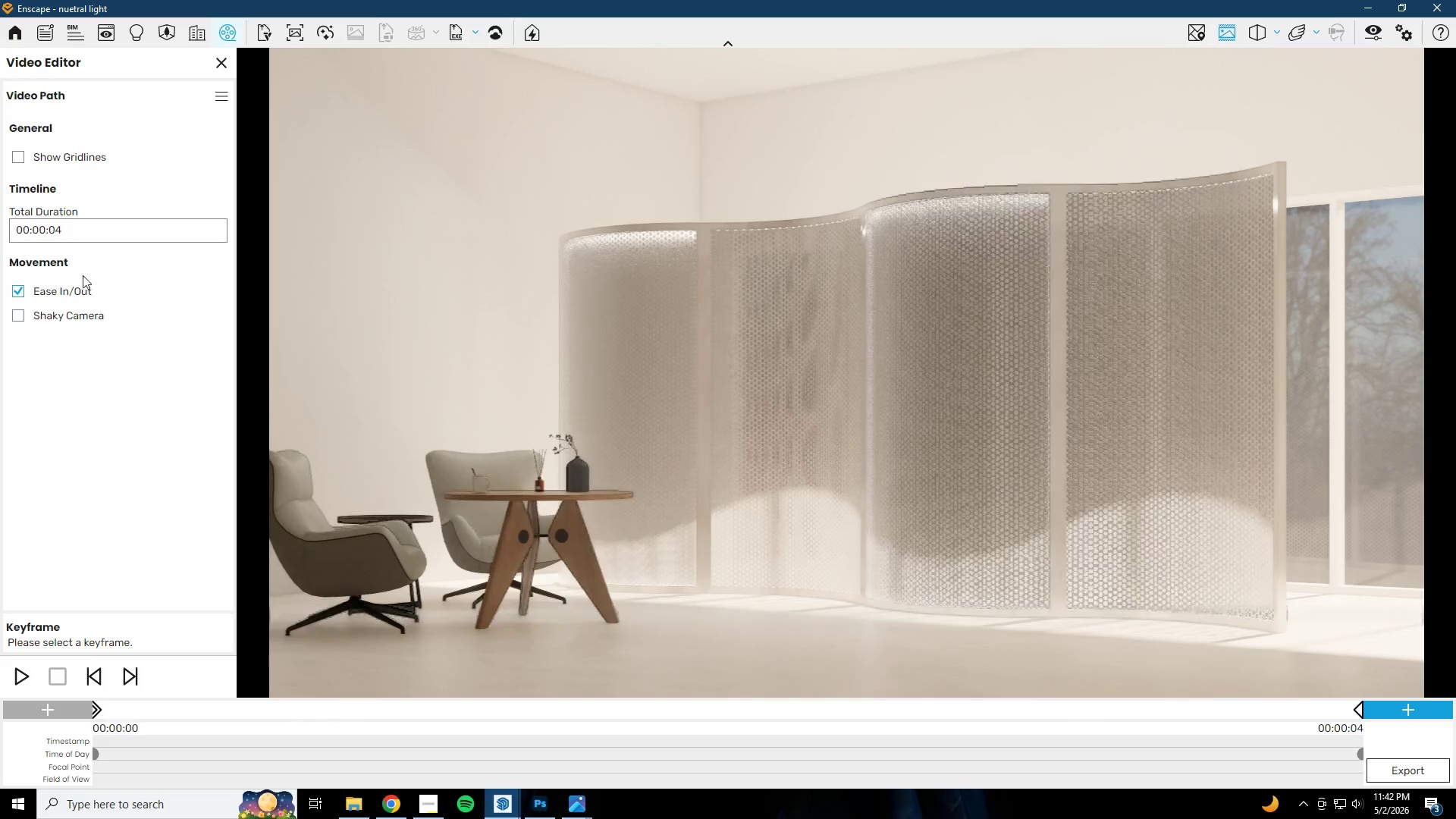 
left_click([92, 232])
 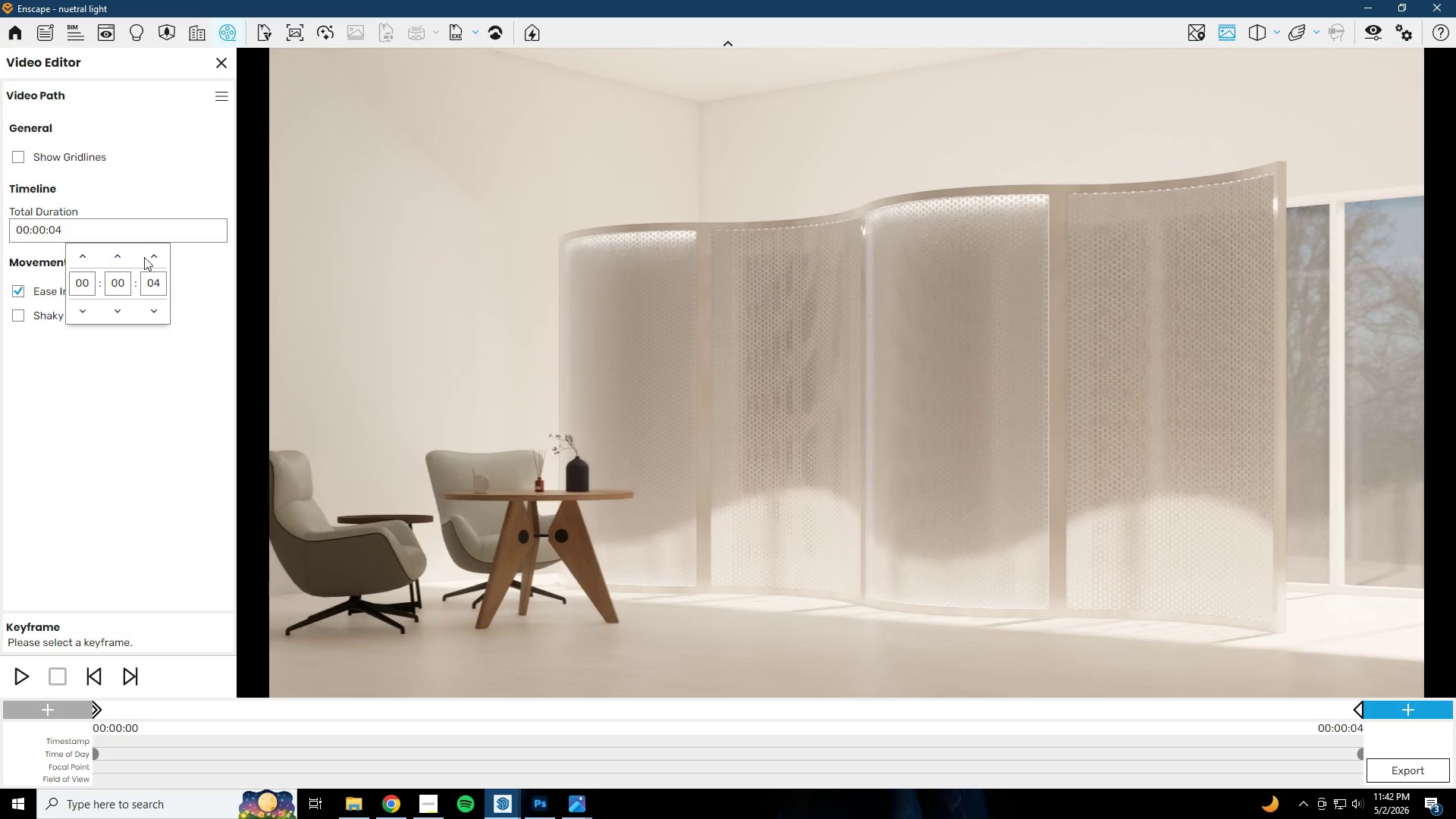 
double_click([154, 257])
 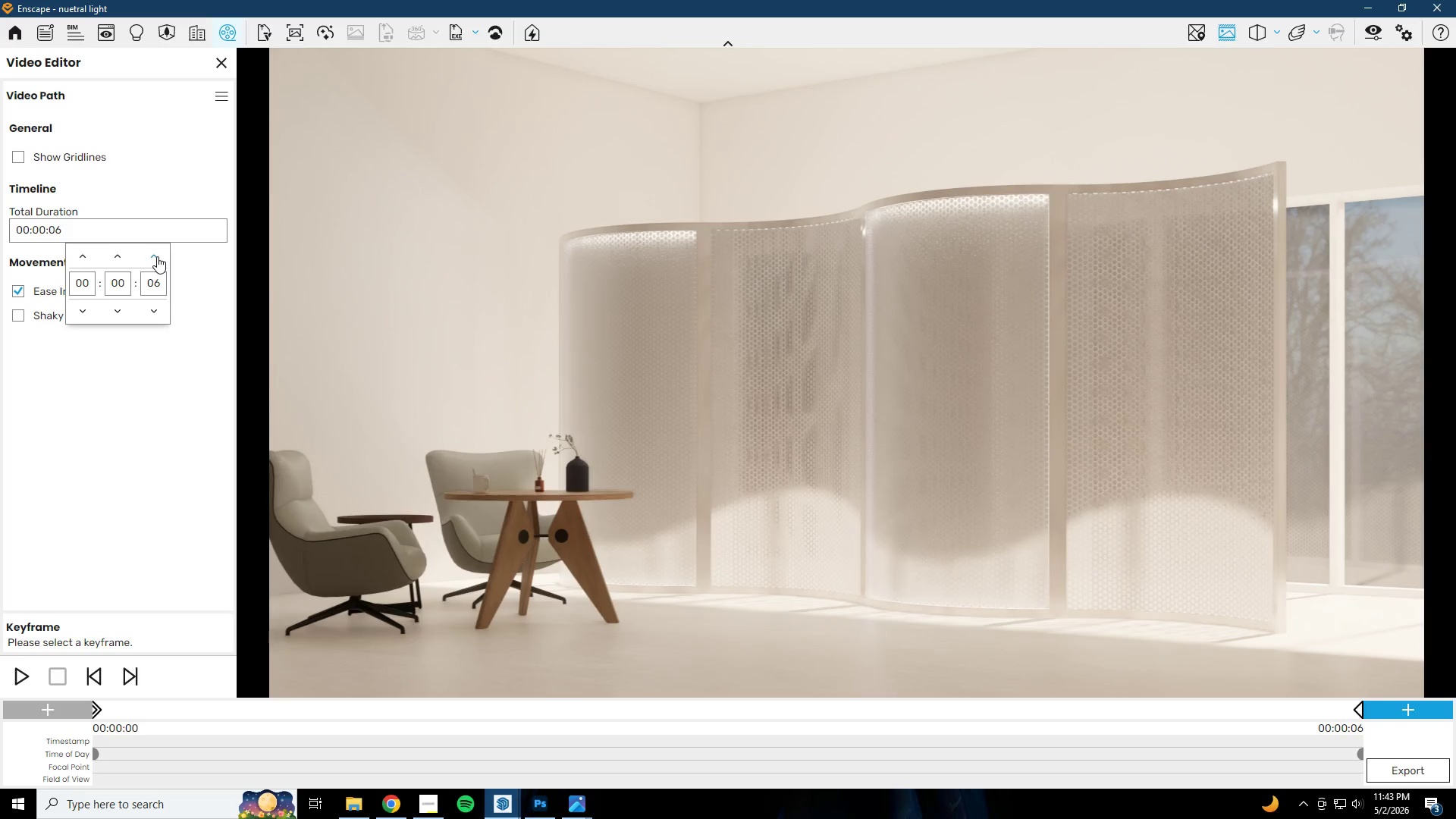 
wait(9.84)
 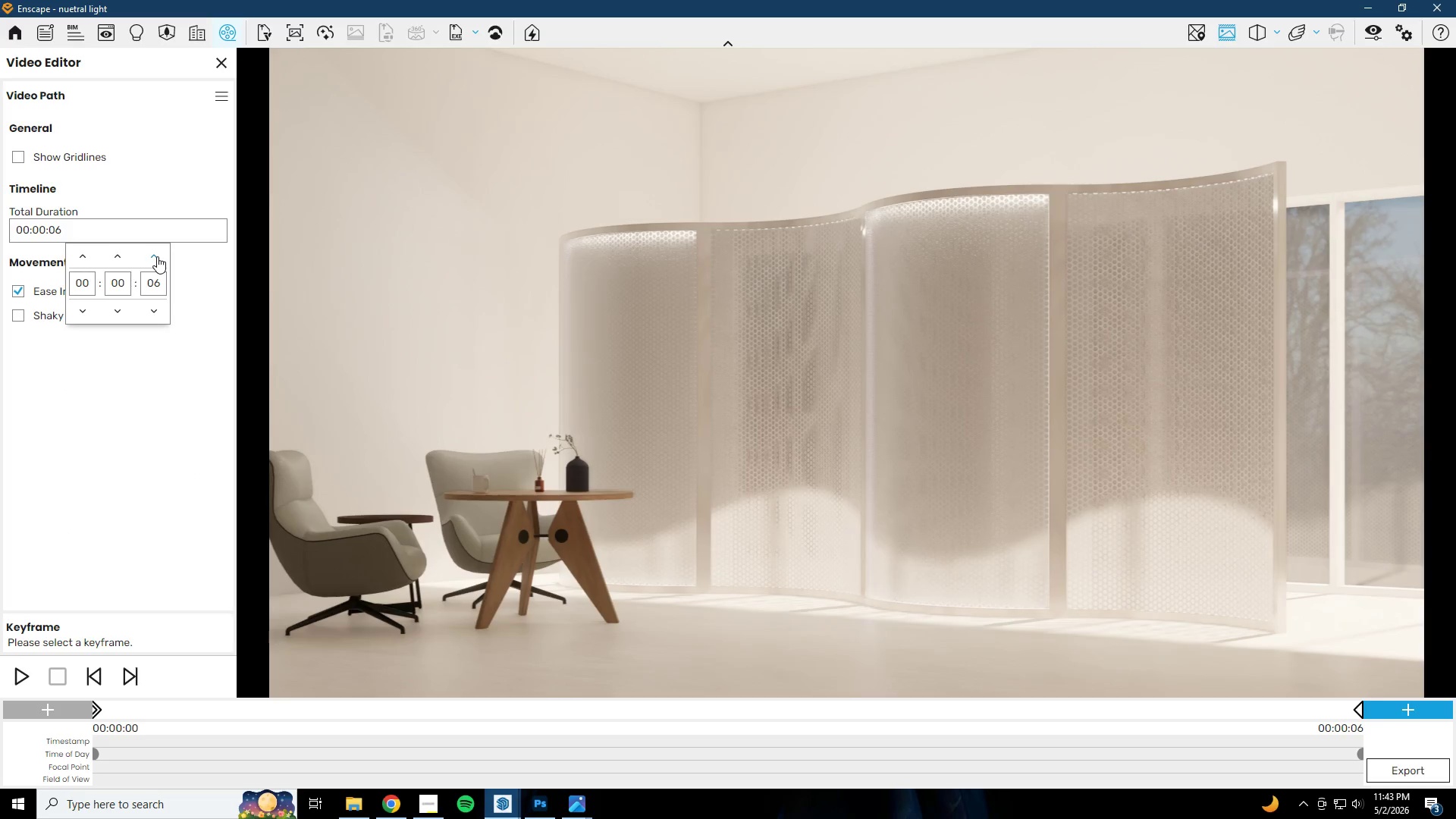 
left_click([155, 253])
 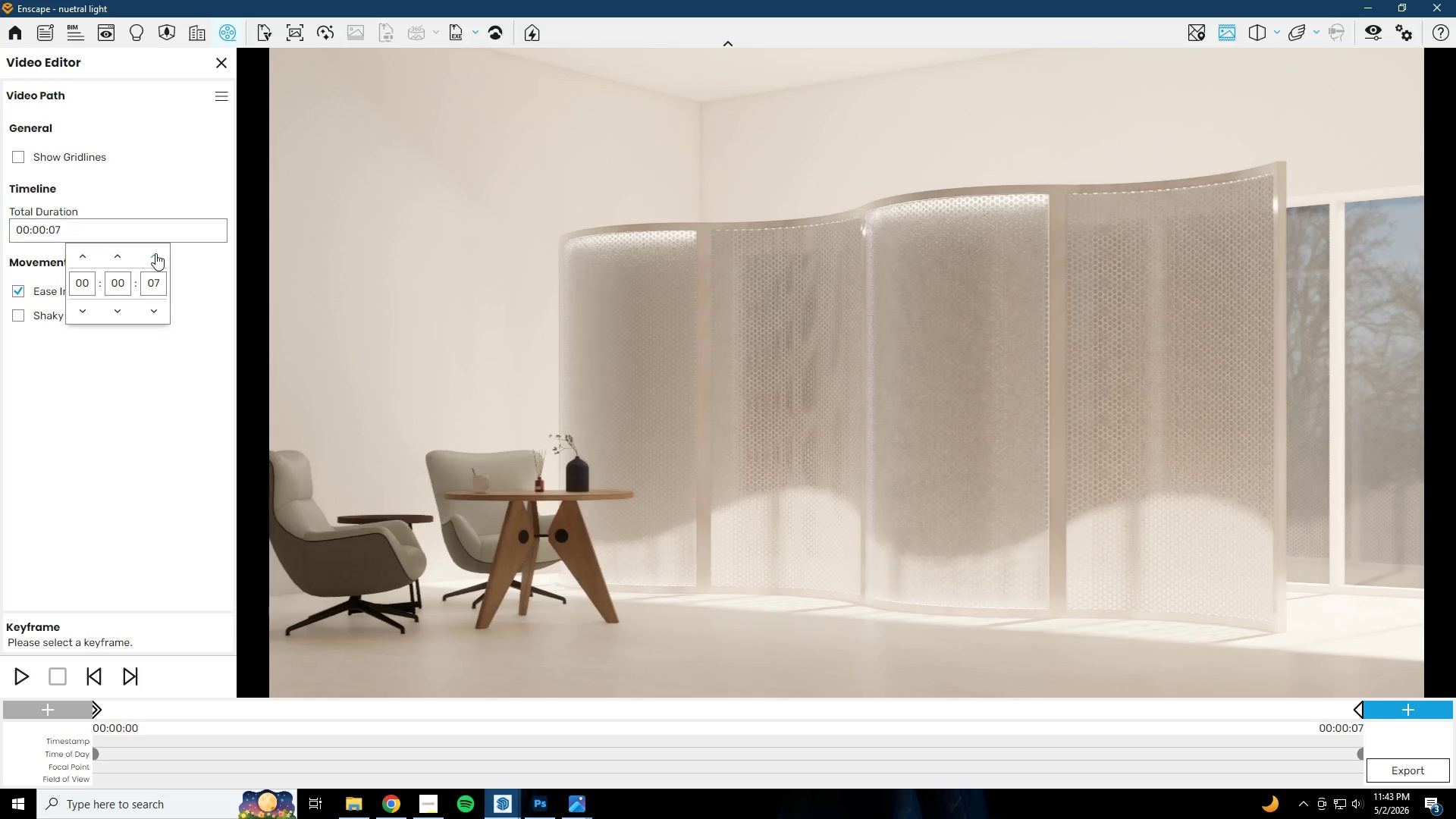 
double_click([155, 253])
 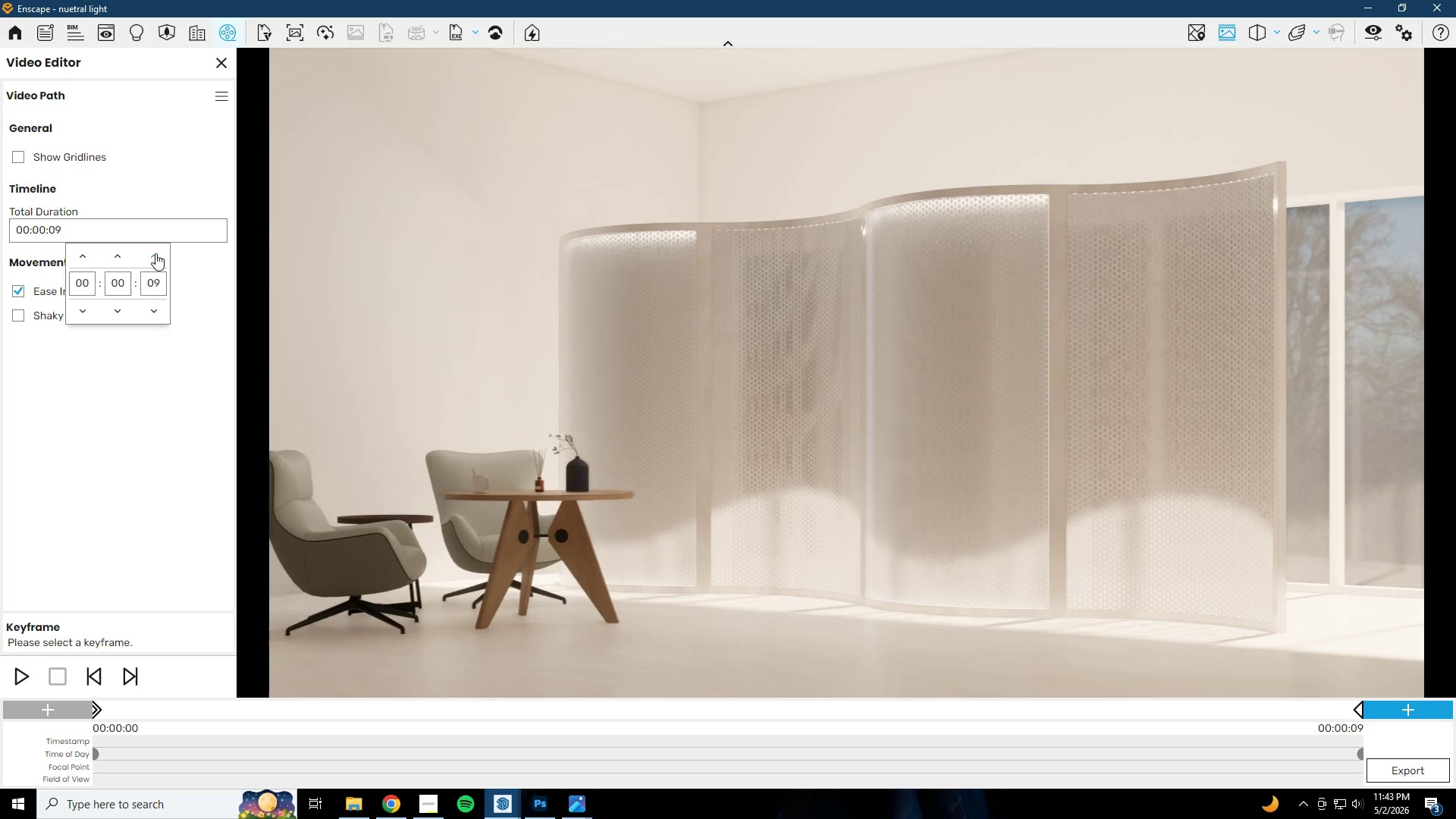 
triple_click([155, 253])
 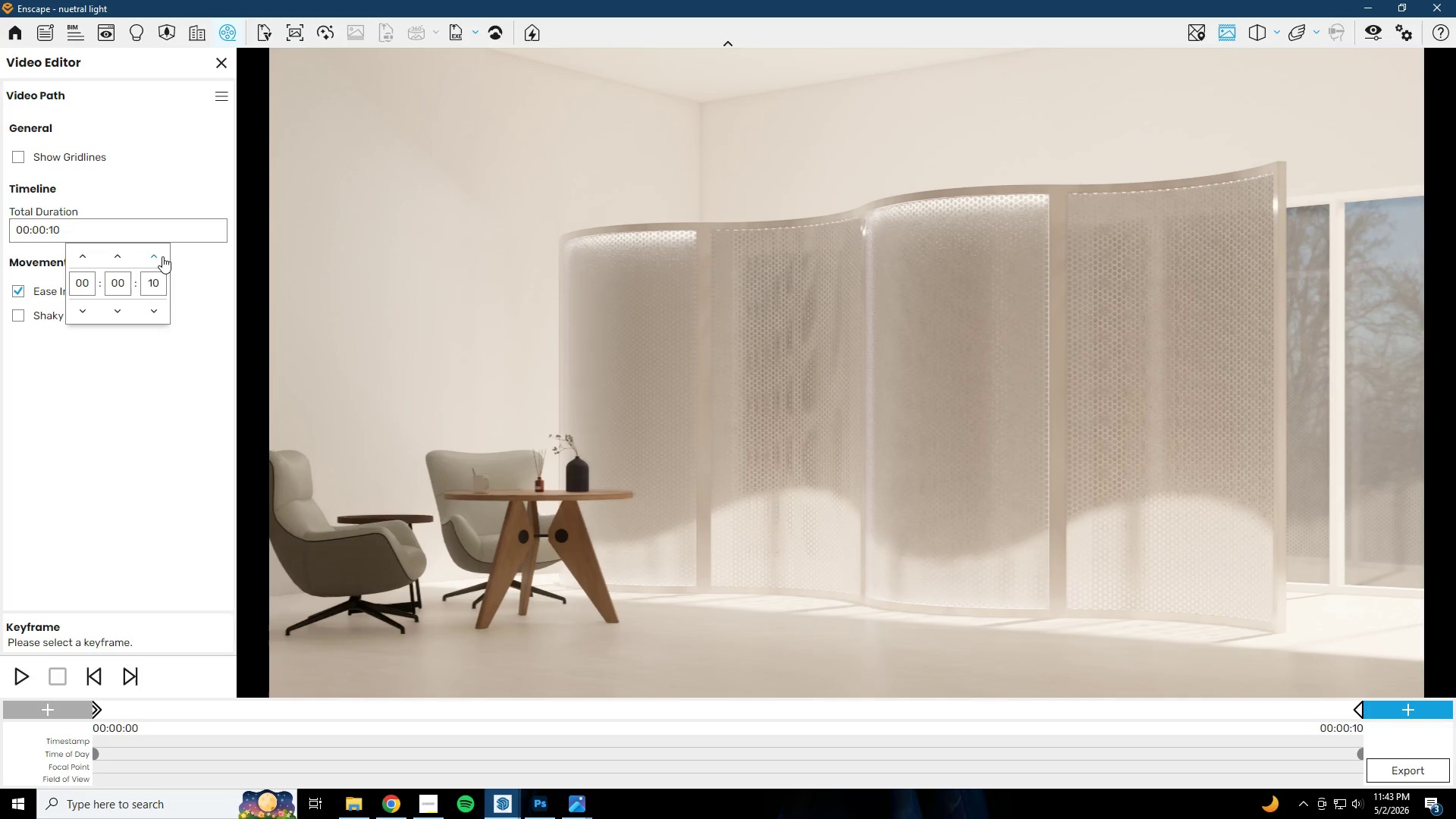 
left_click([196, 363])
 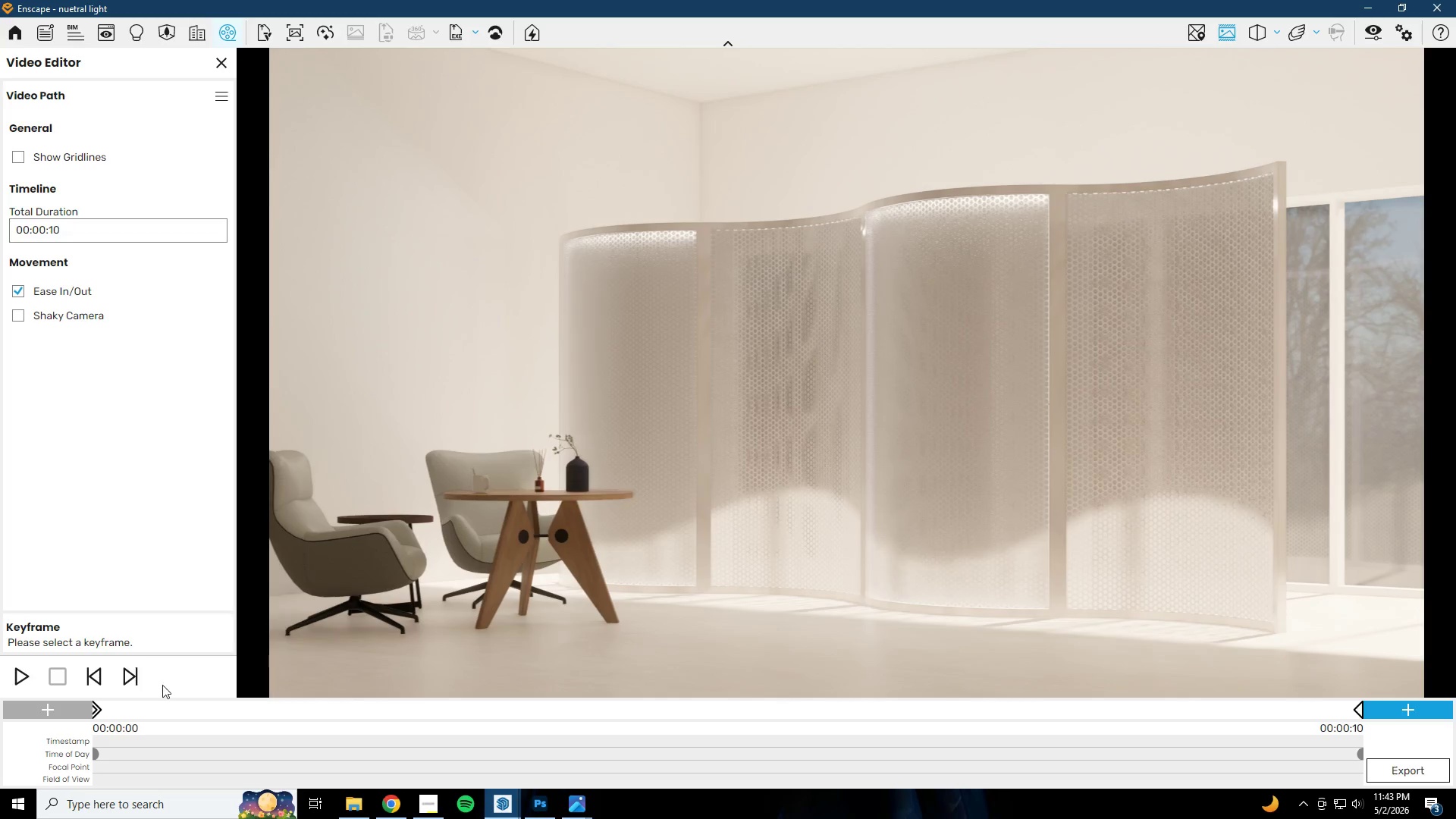 
left_click([93, 711])
 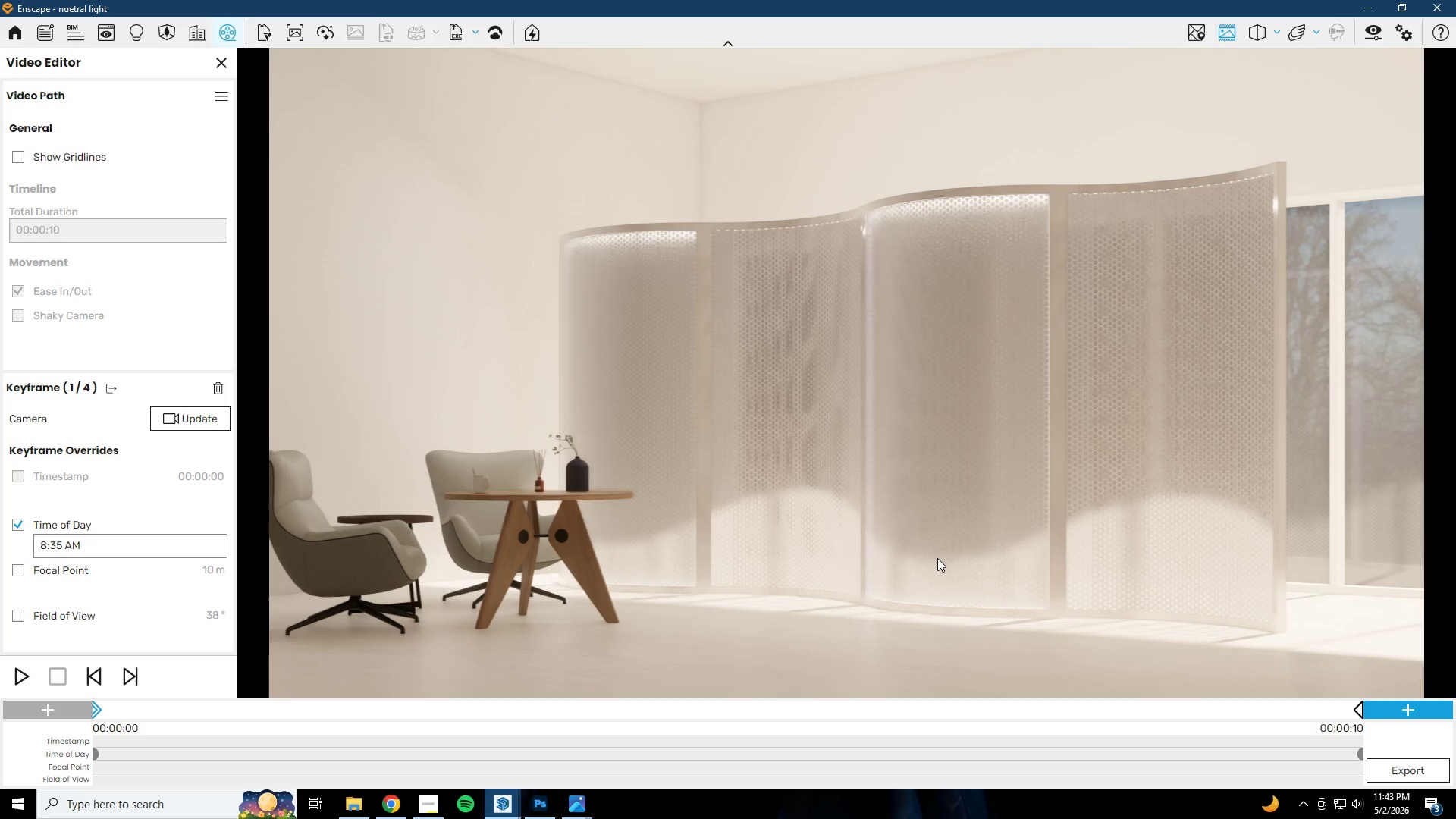 
wait(5.38)
 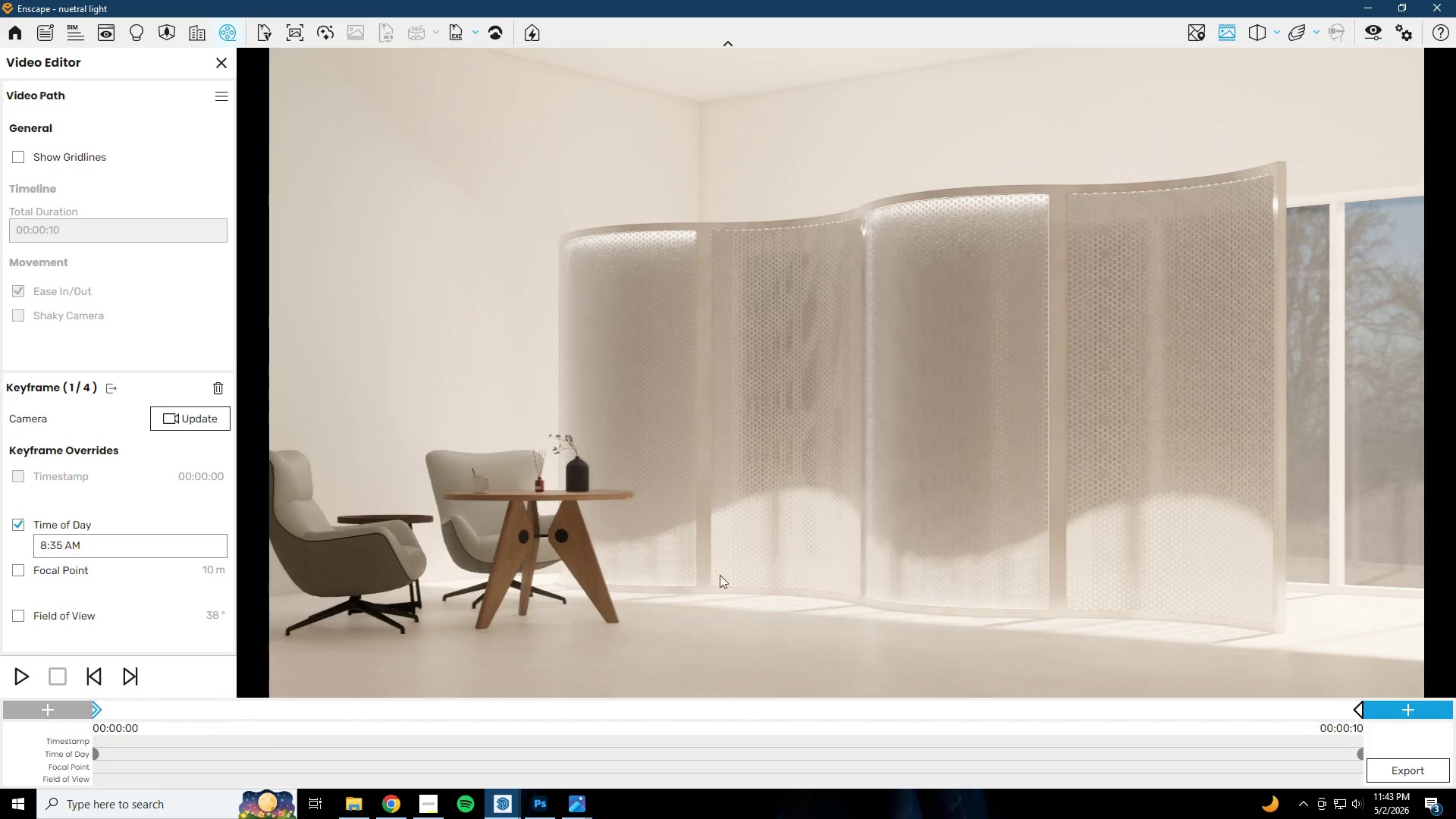 
left_click([1358, 711])
 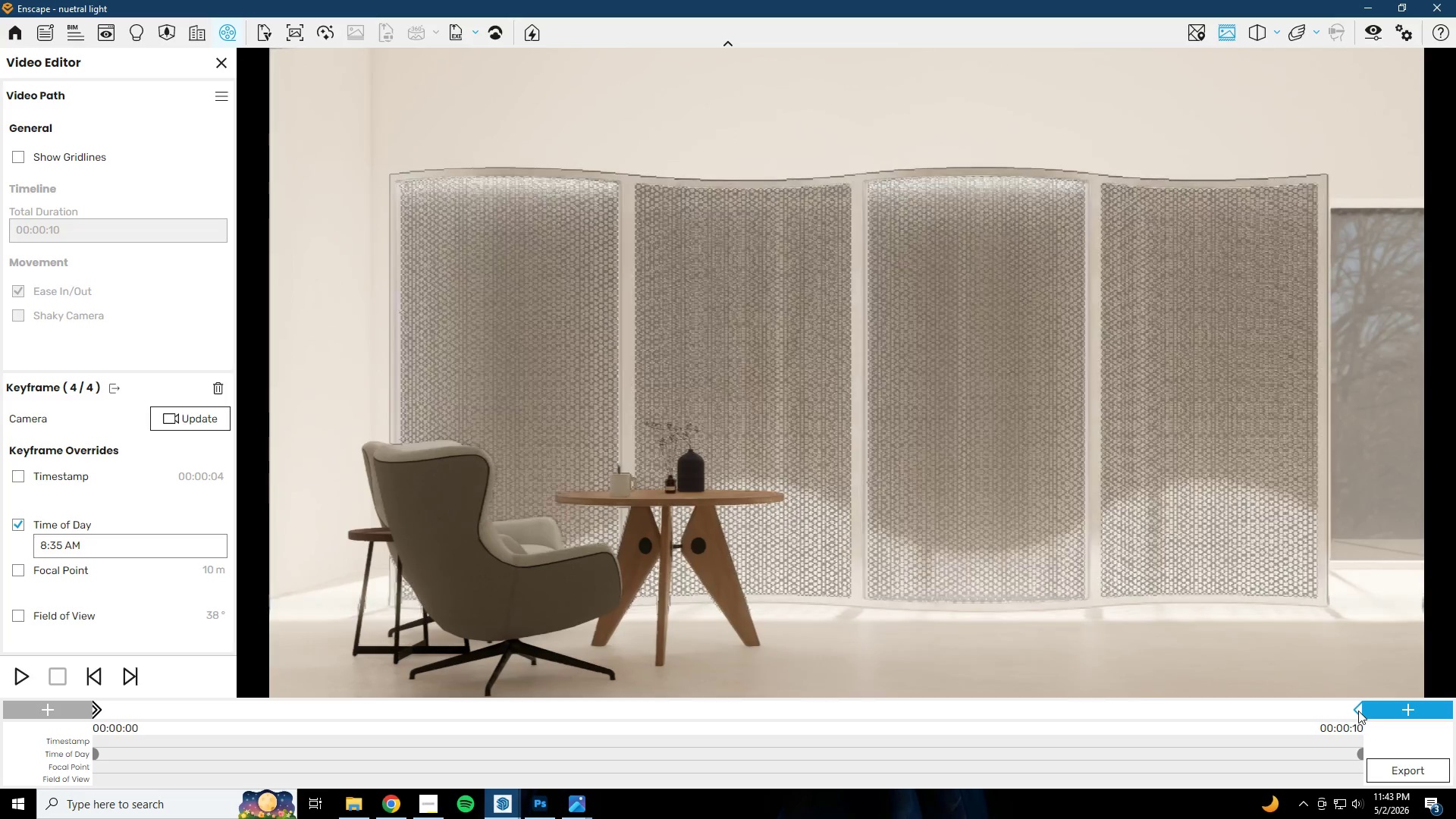 
right_click([1358, 711])
 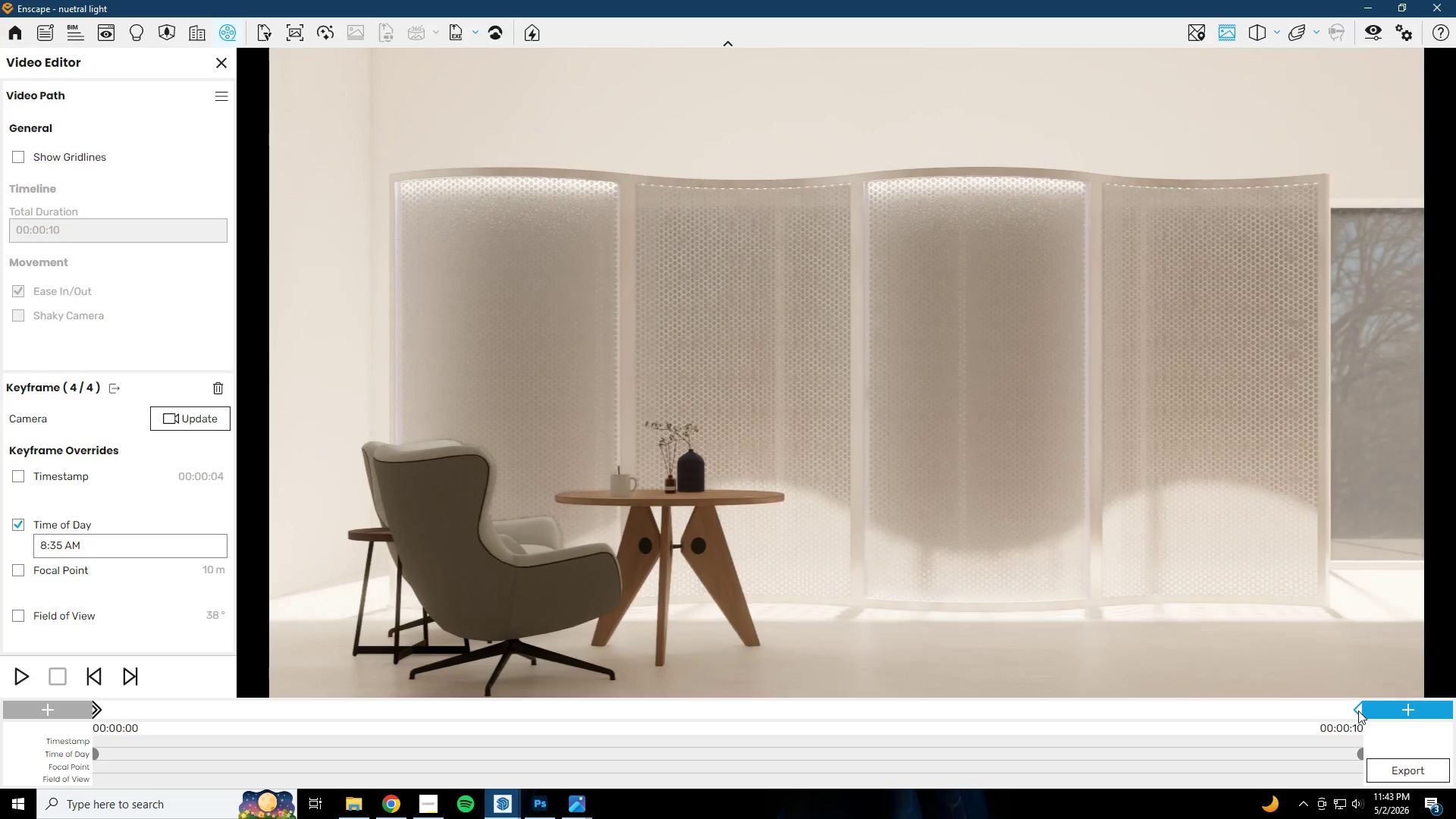 
left_click([1358, 711])
 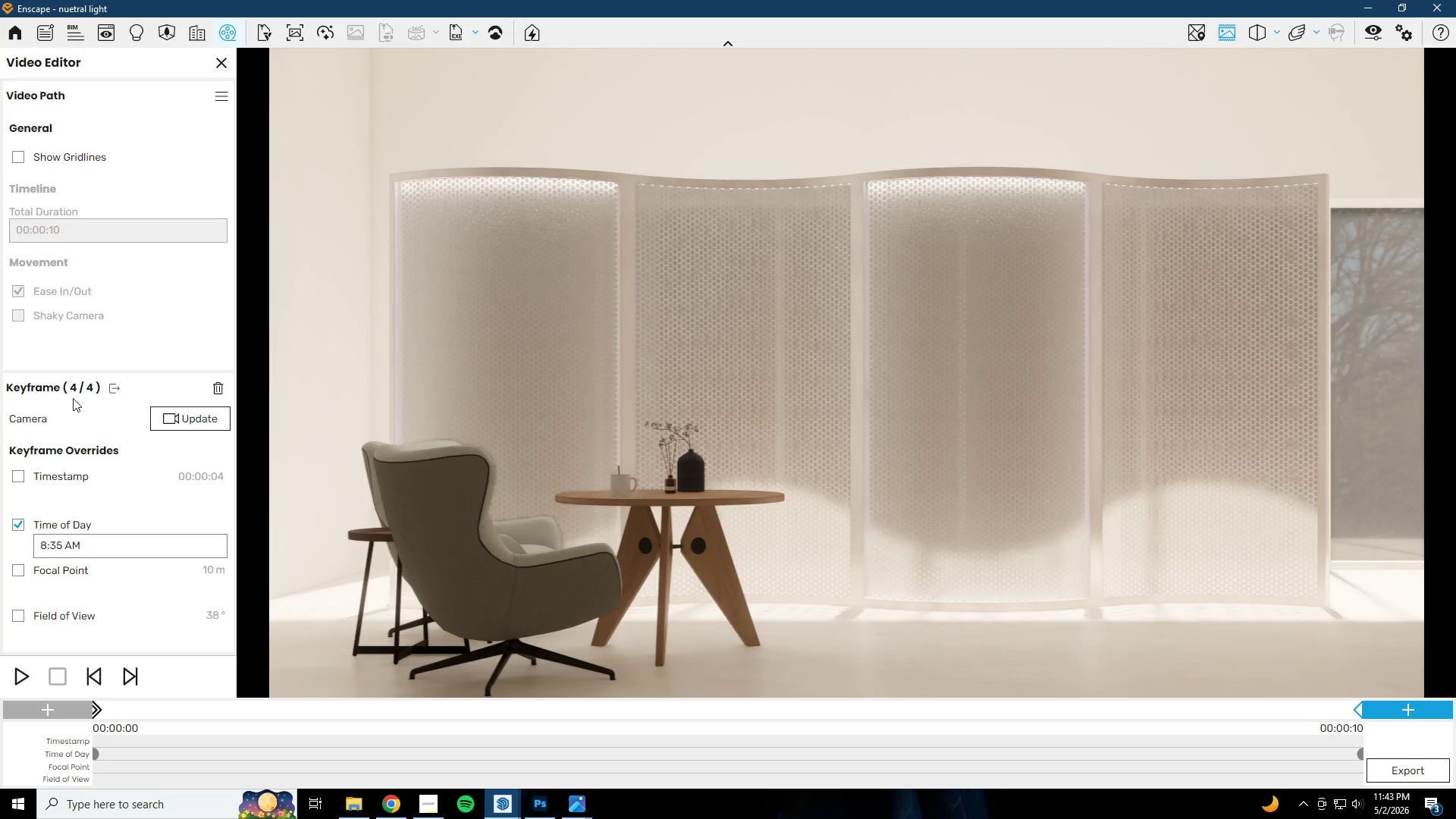 
scroll: coordinate [162, 498], scroll_direction: down, amount: 3.0
 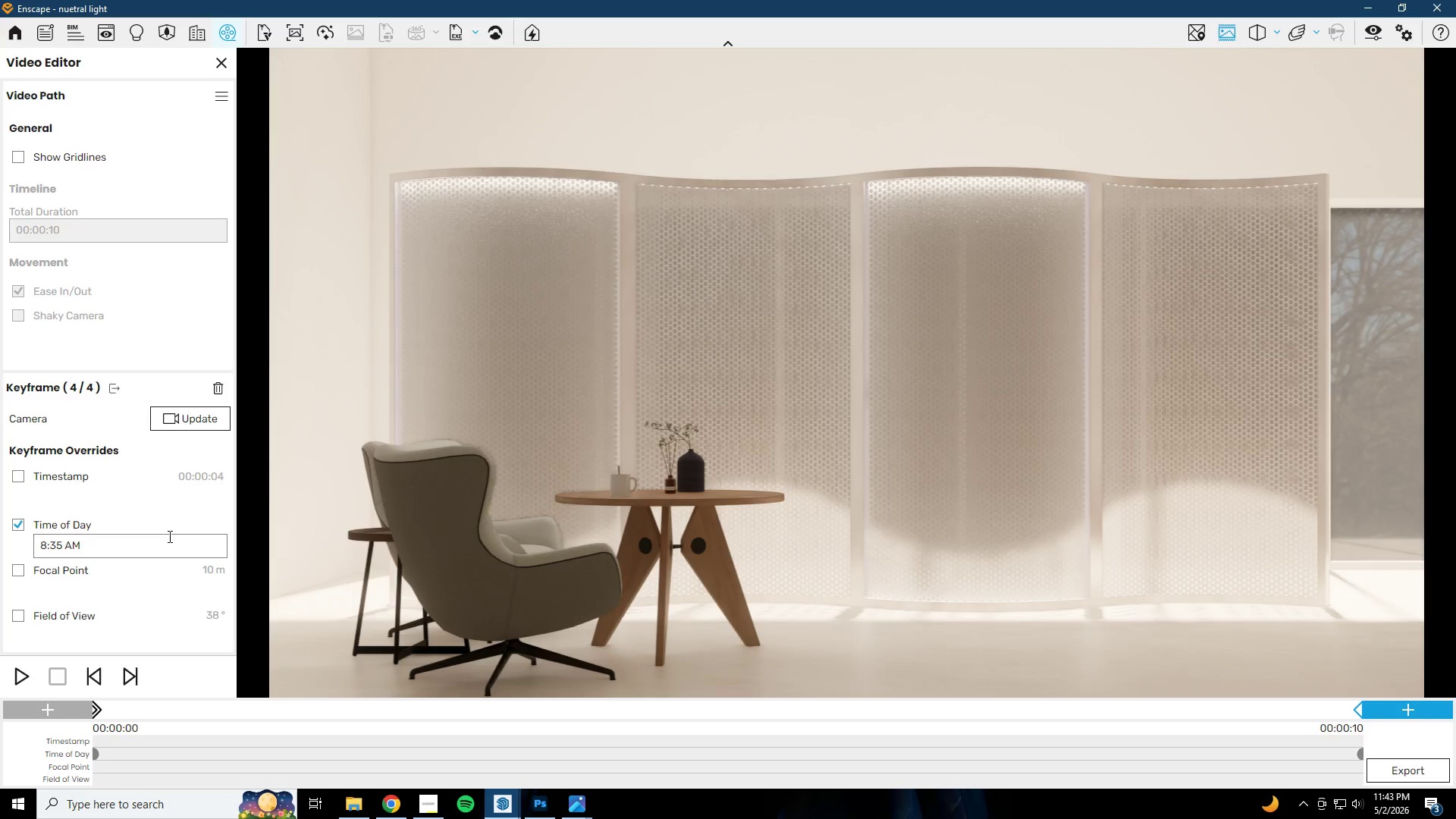 
scroll: coordinate [167, 536], scroll_direction: none, amount: 0.0
 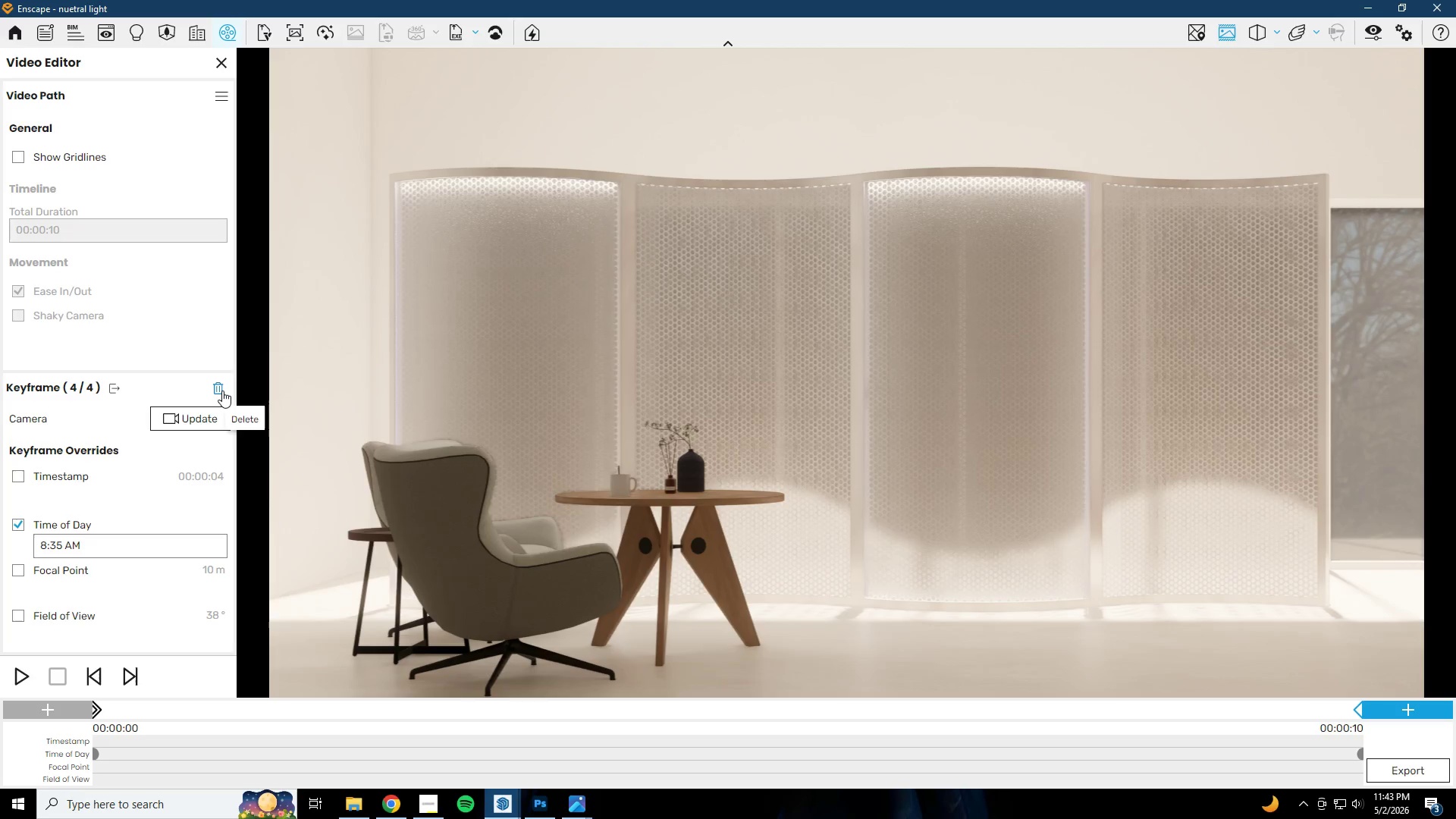 
wait(7.32)
 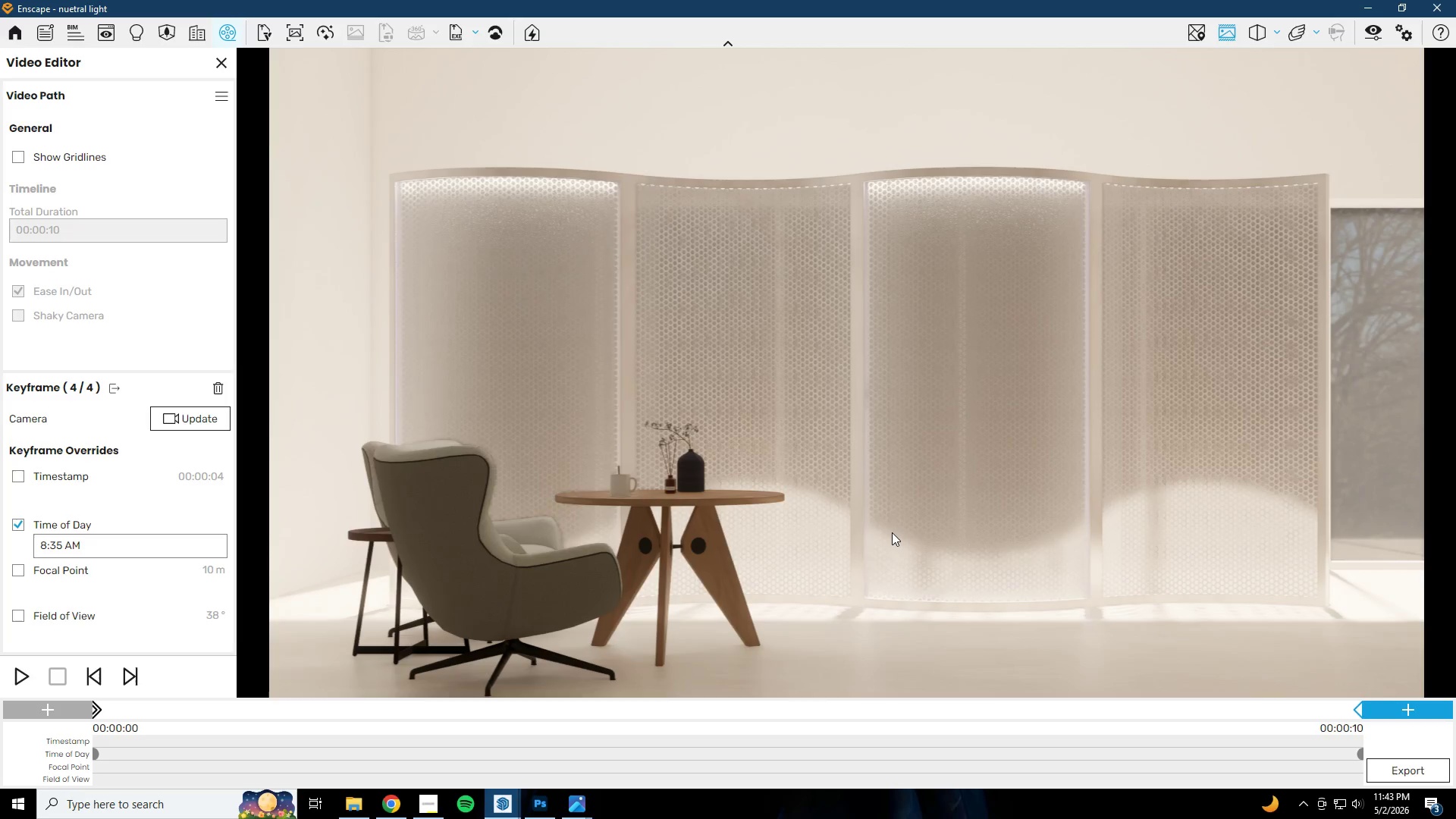 
left_click([222, 391])
 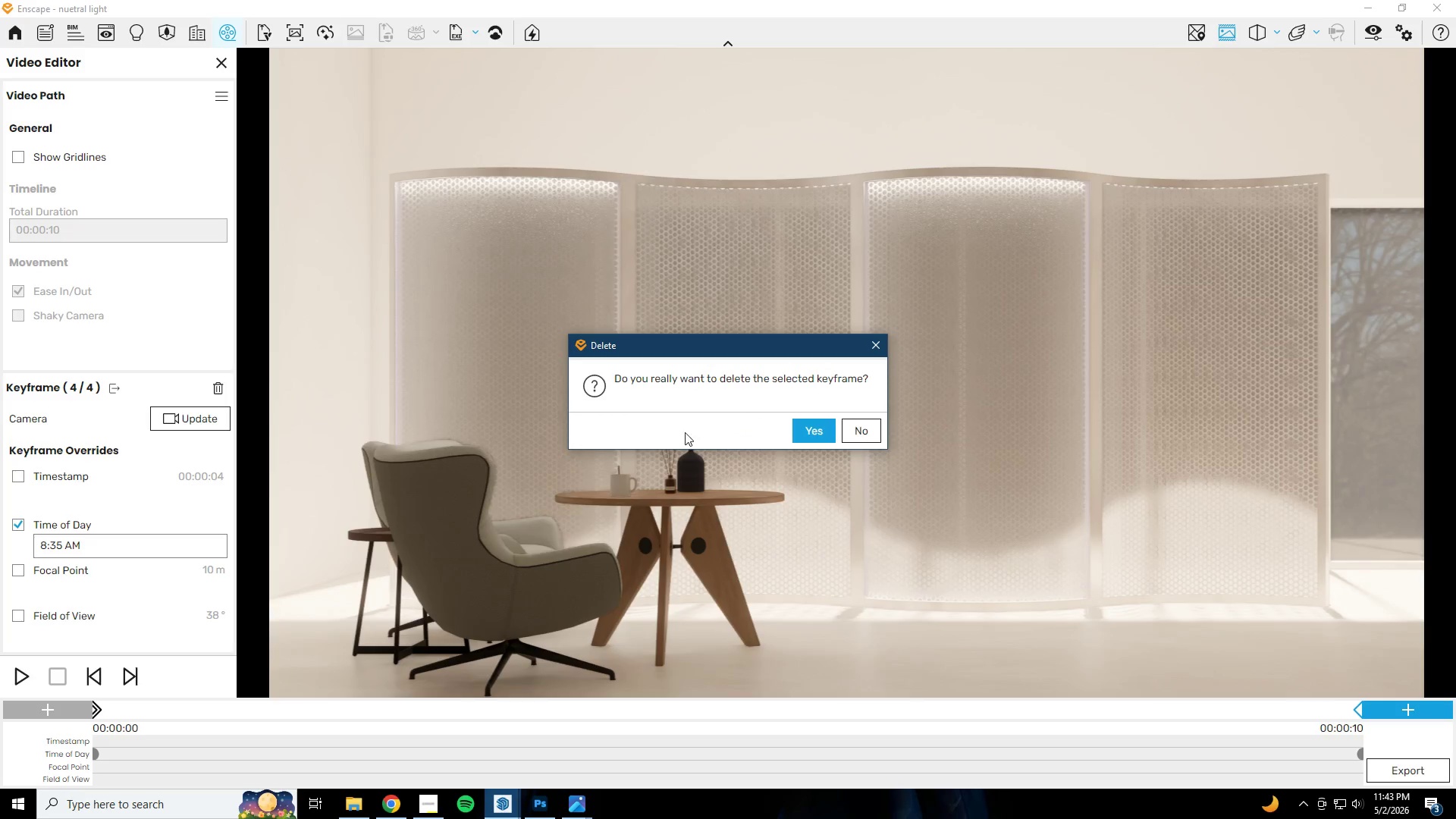 
left_click([816, 438])
 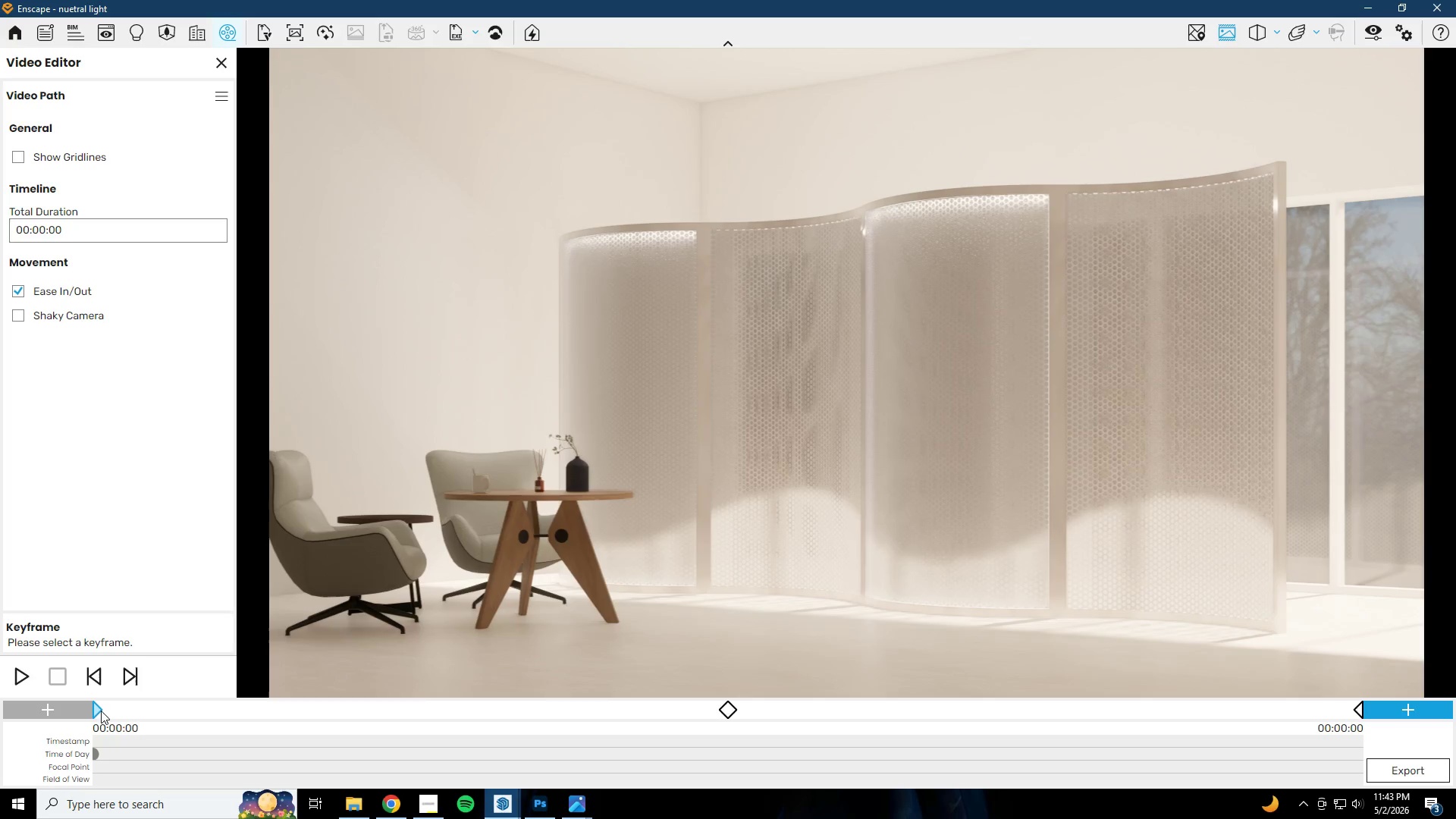 
wait(6.23)
 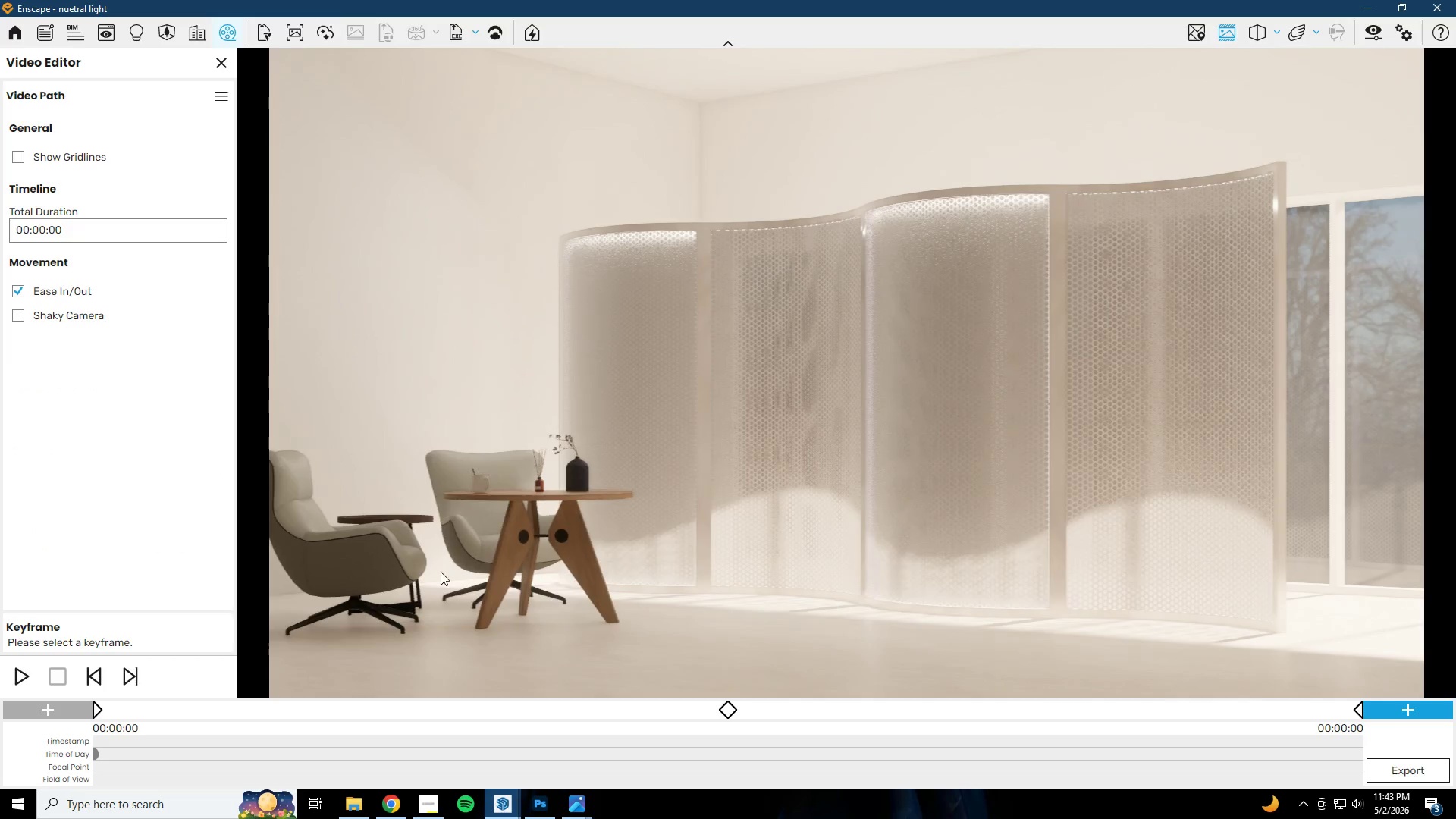 
left_click([730, 709])
 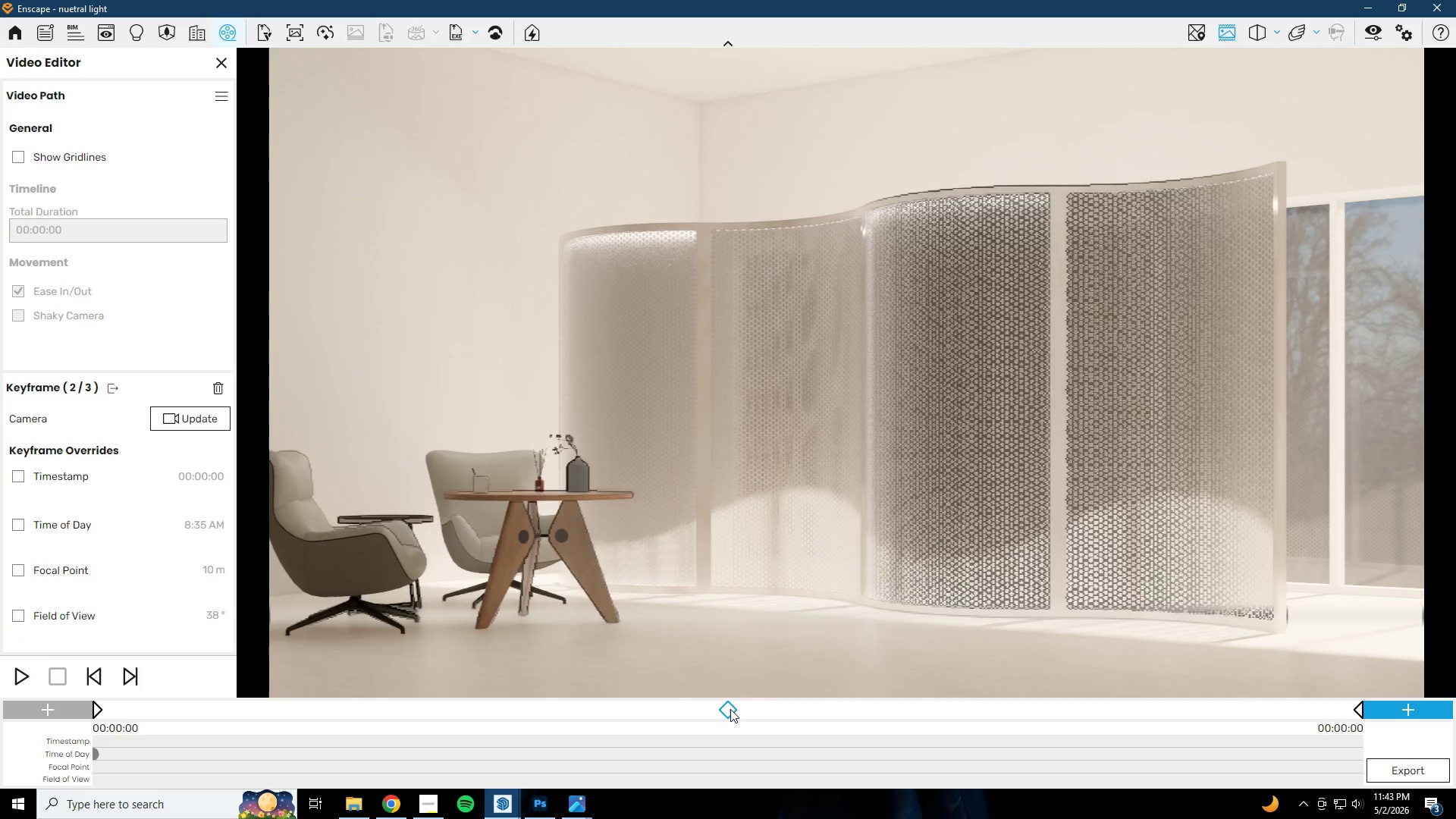 
right_click([730, 709])
 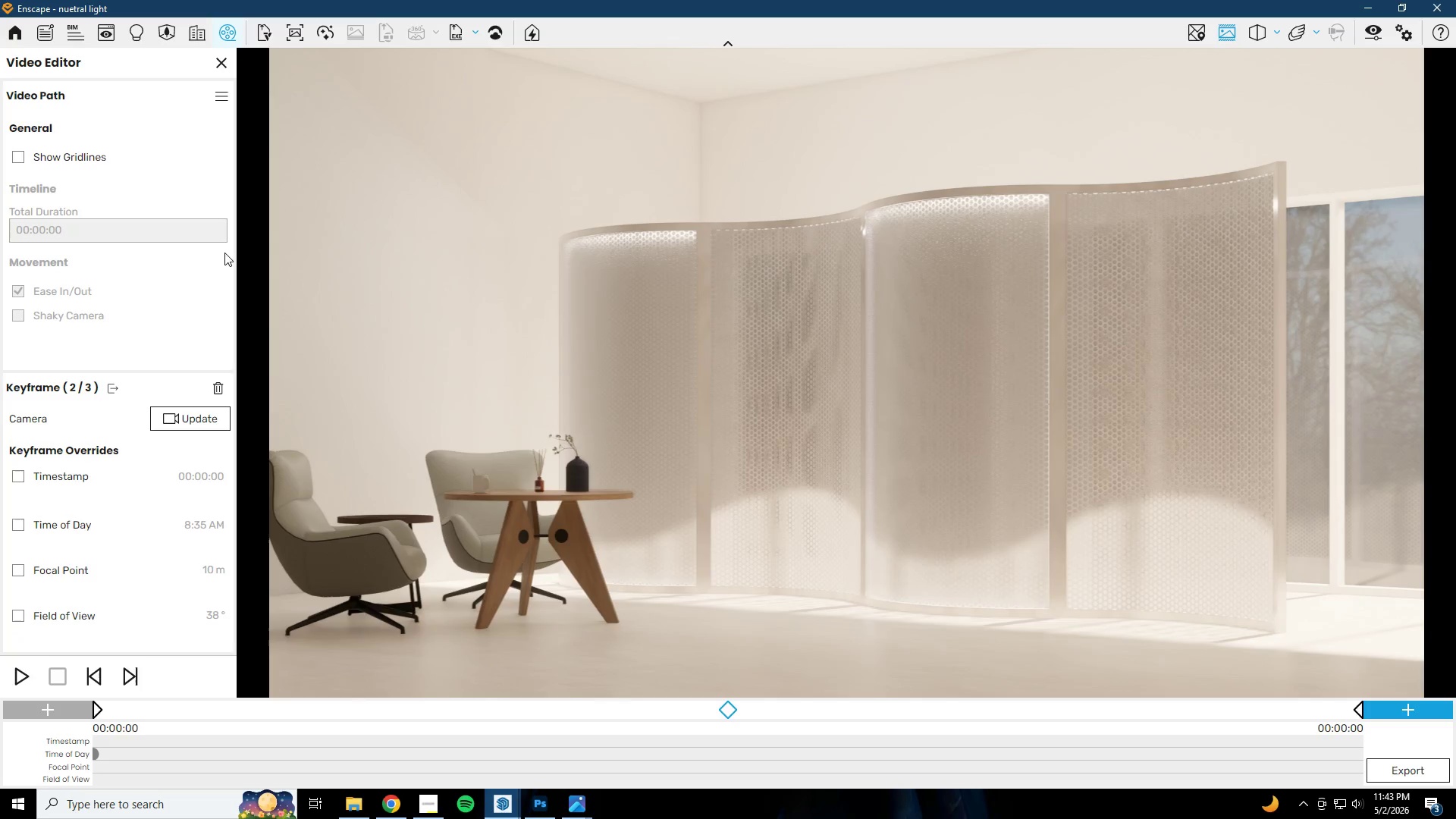 
left_click([221, 390])
 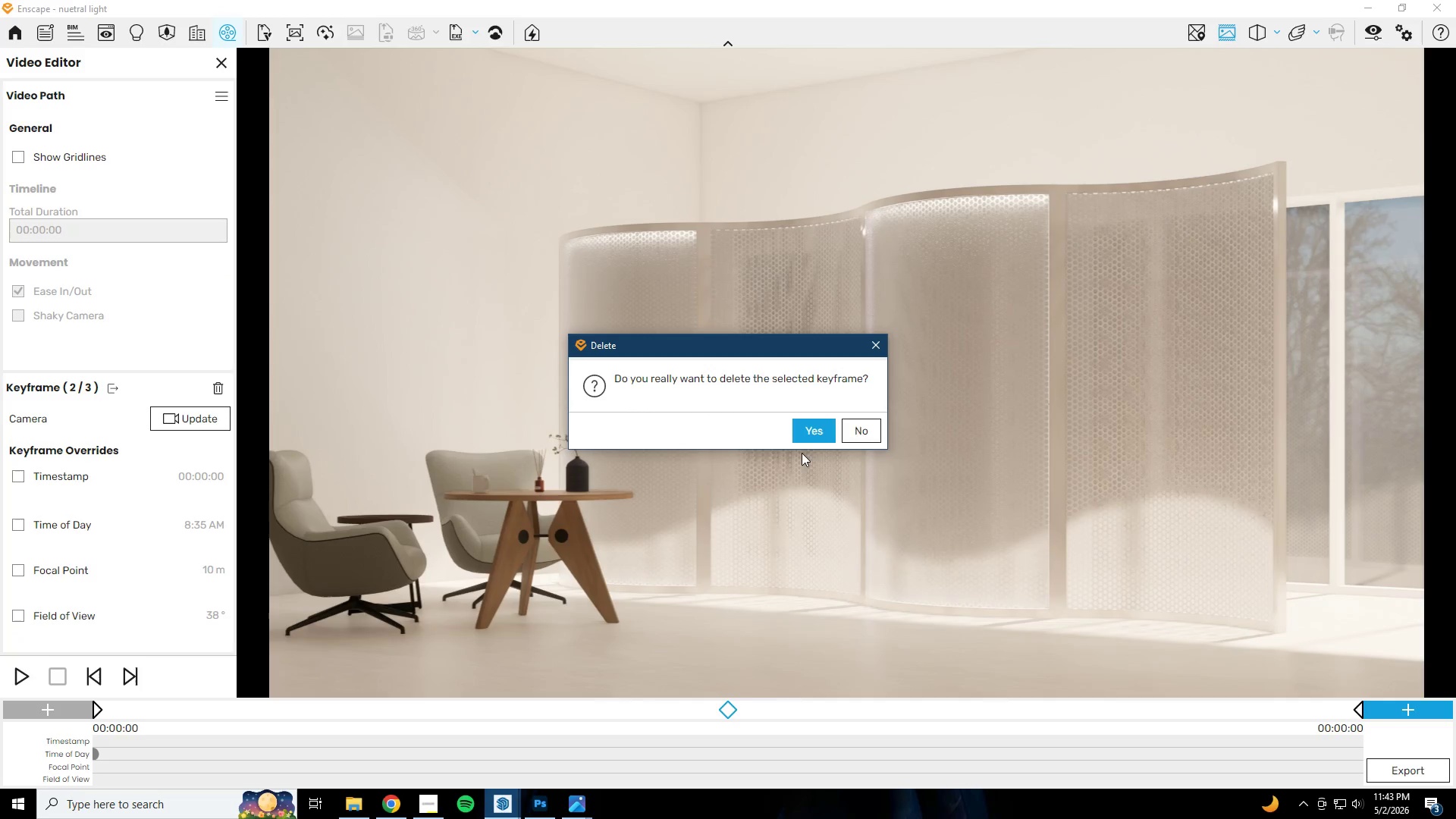 
left_click([818, 438])
 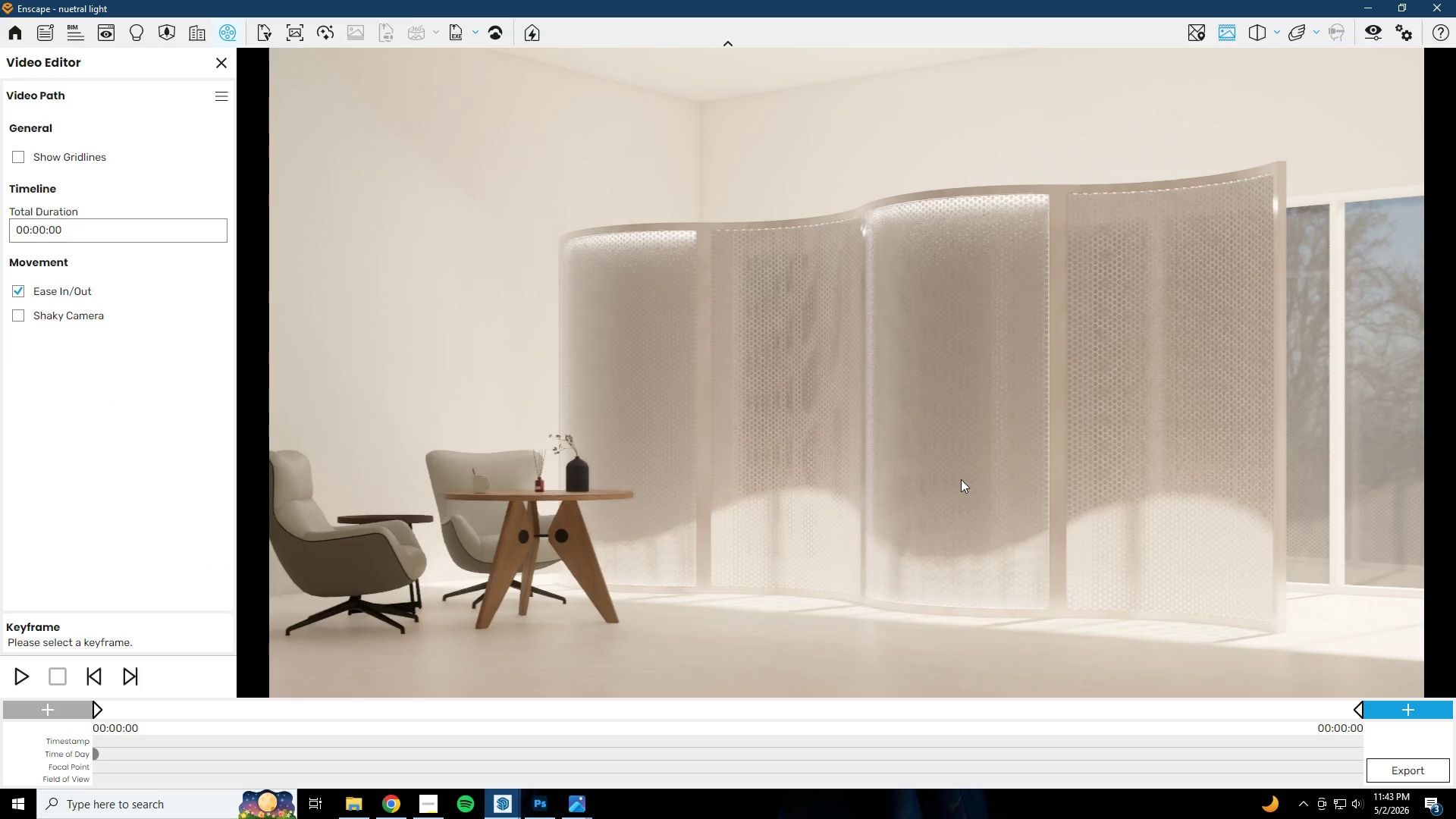 
hold_key(key=D, duration=0.7)
 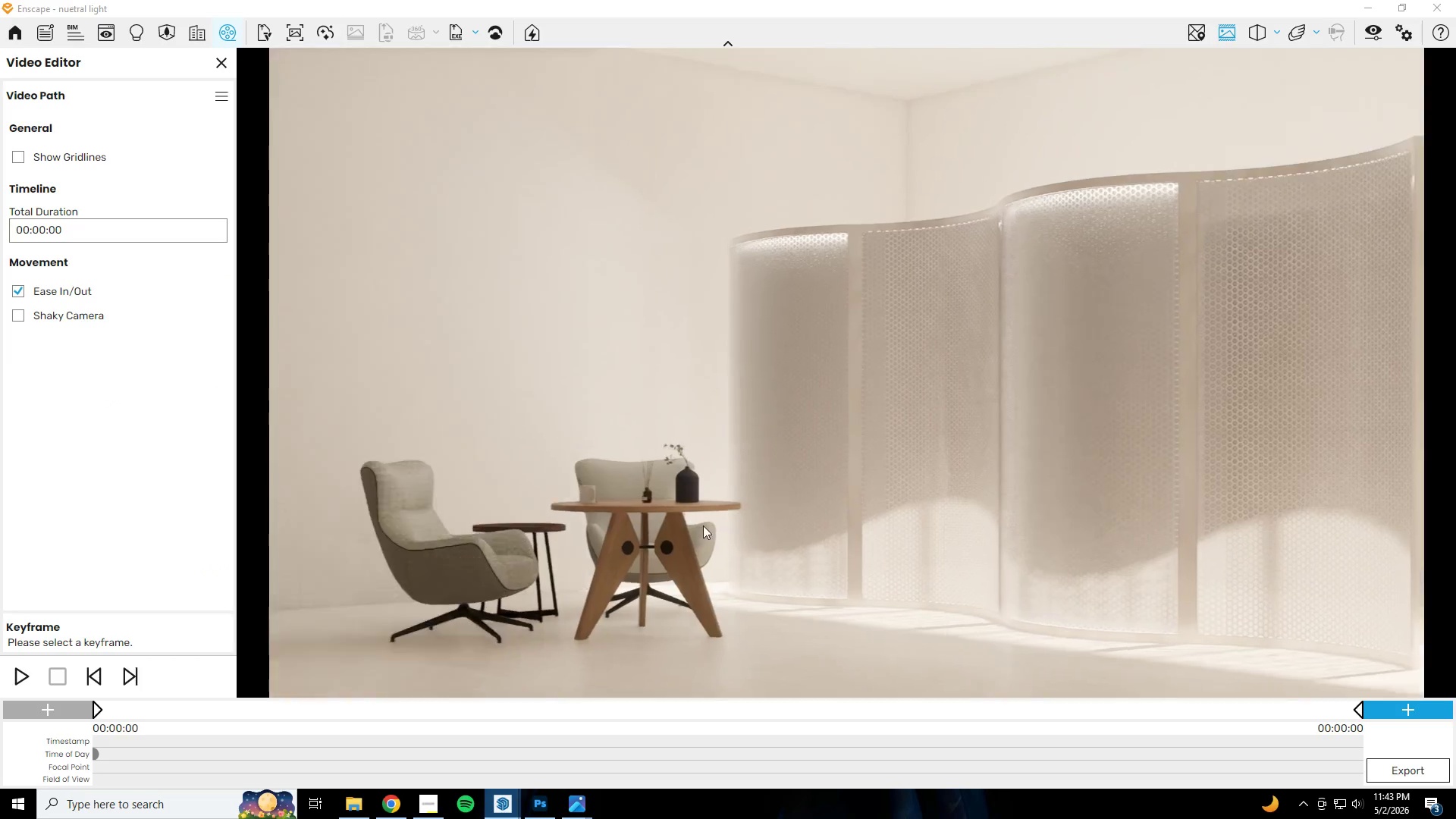 
type(wwadwqsaa)
 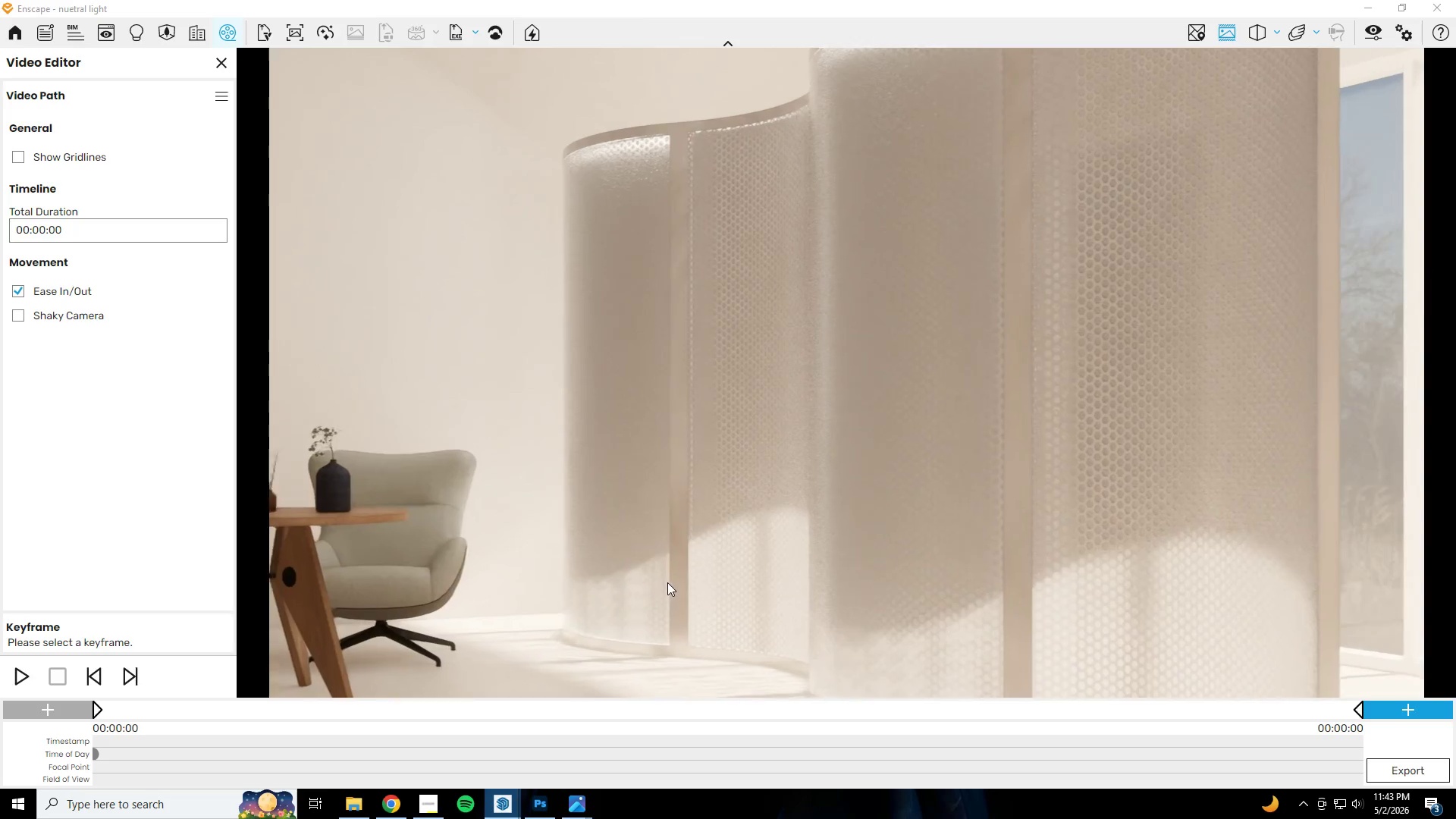 
hold_key(key=W, duration=0.61)
 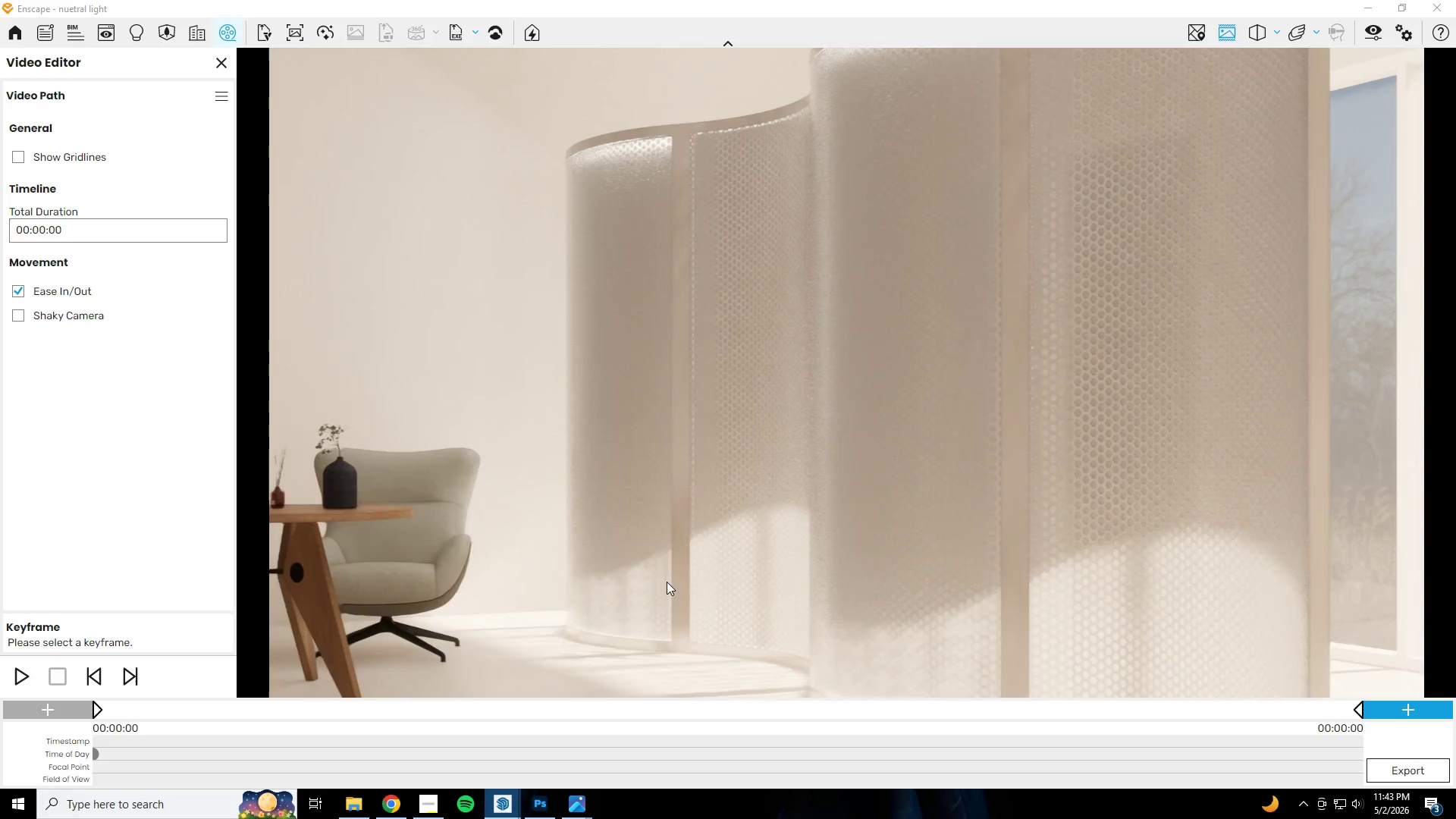 
key(D)
 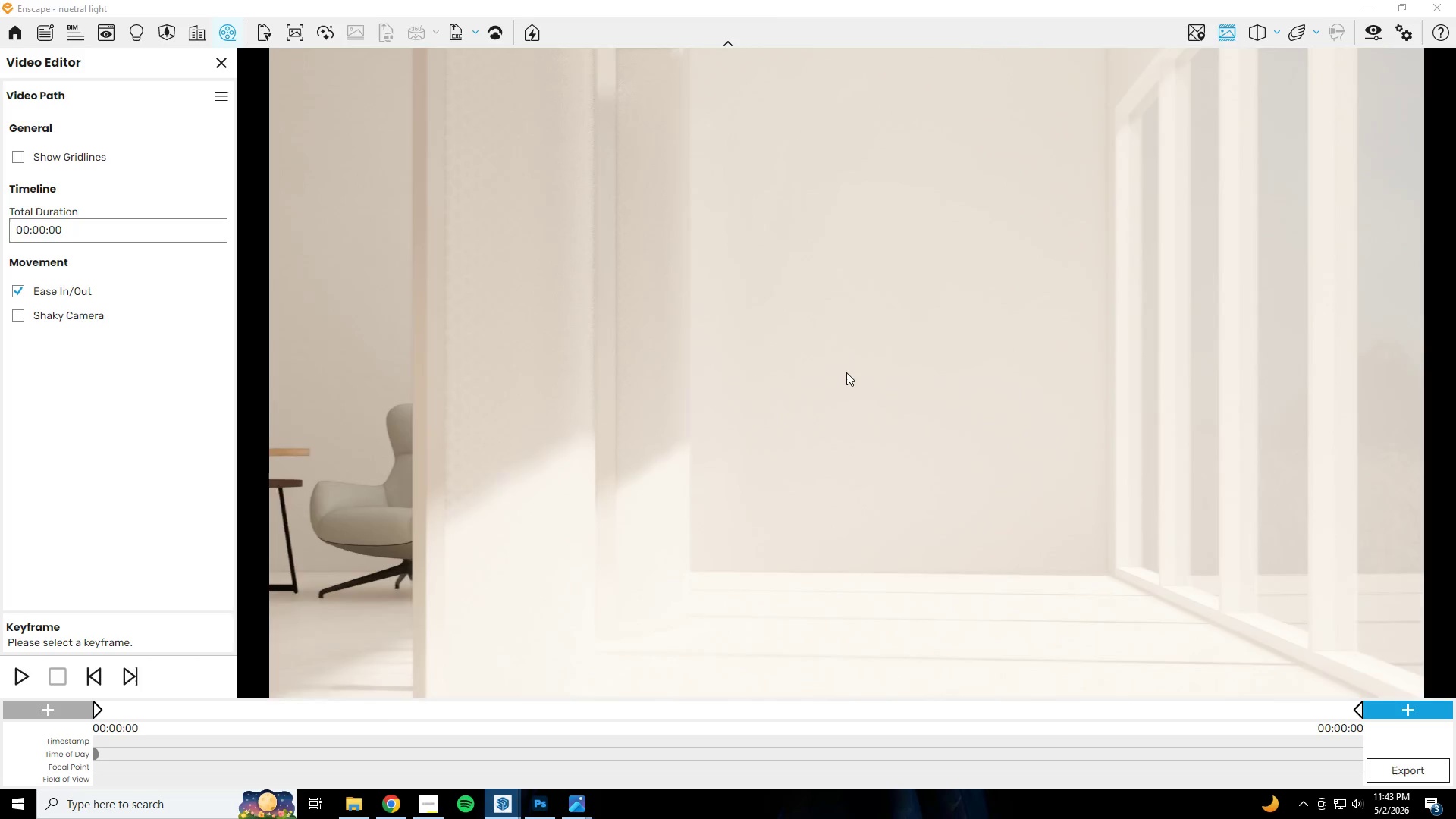 
type(sweswq)
 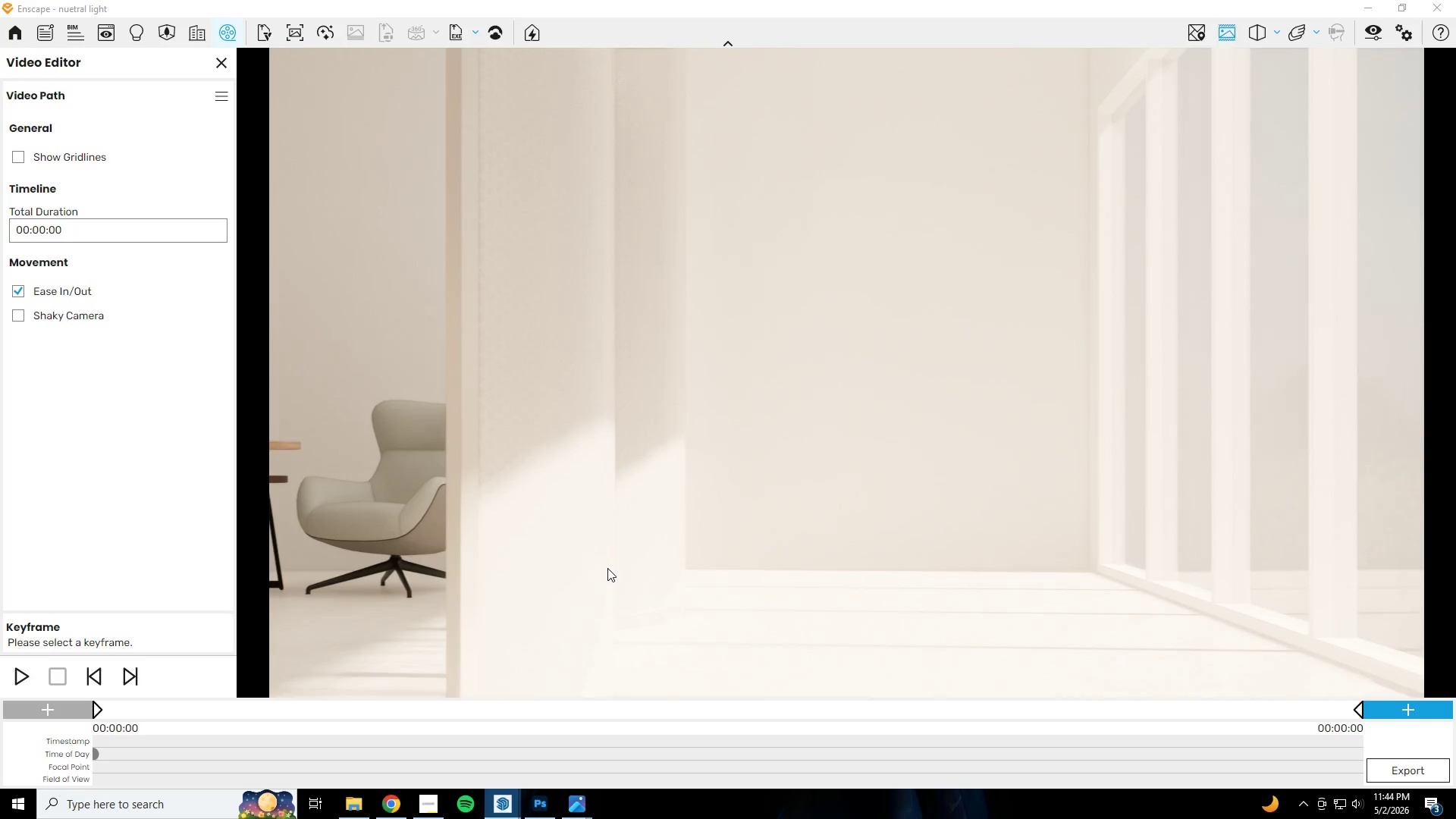 
key(A)
 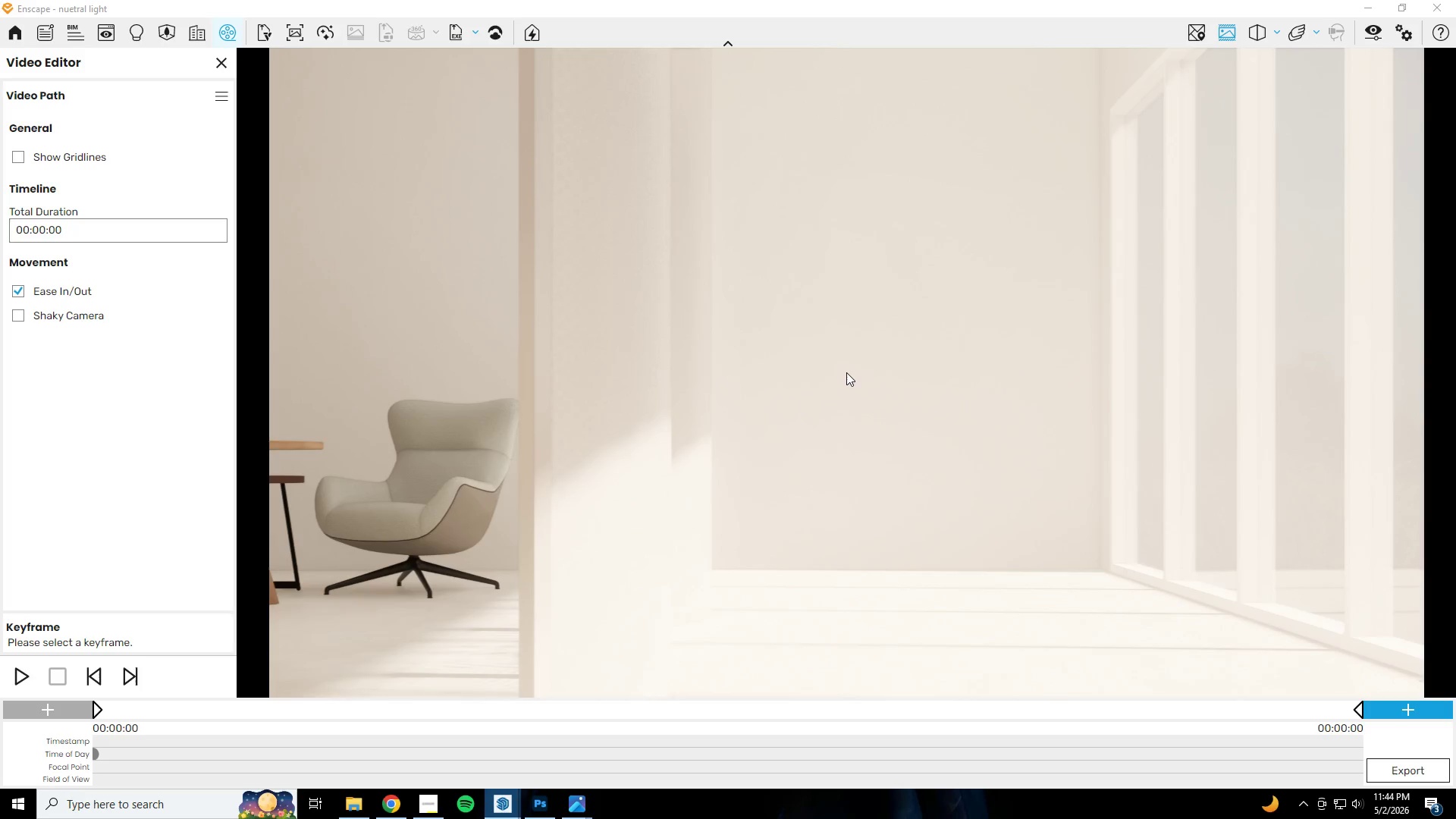 
wait(7.17)
 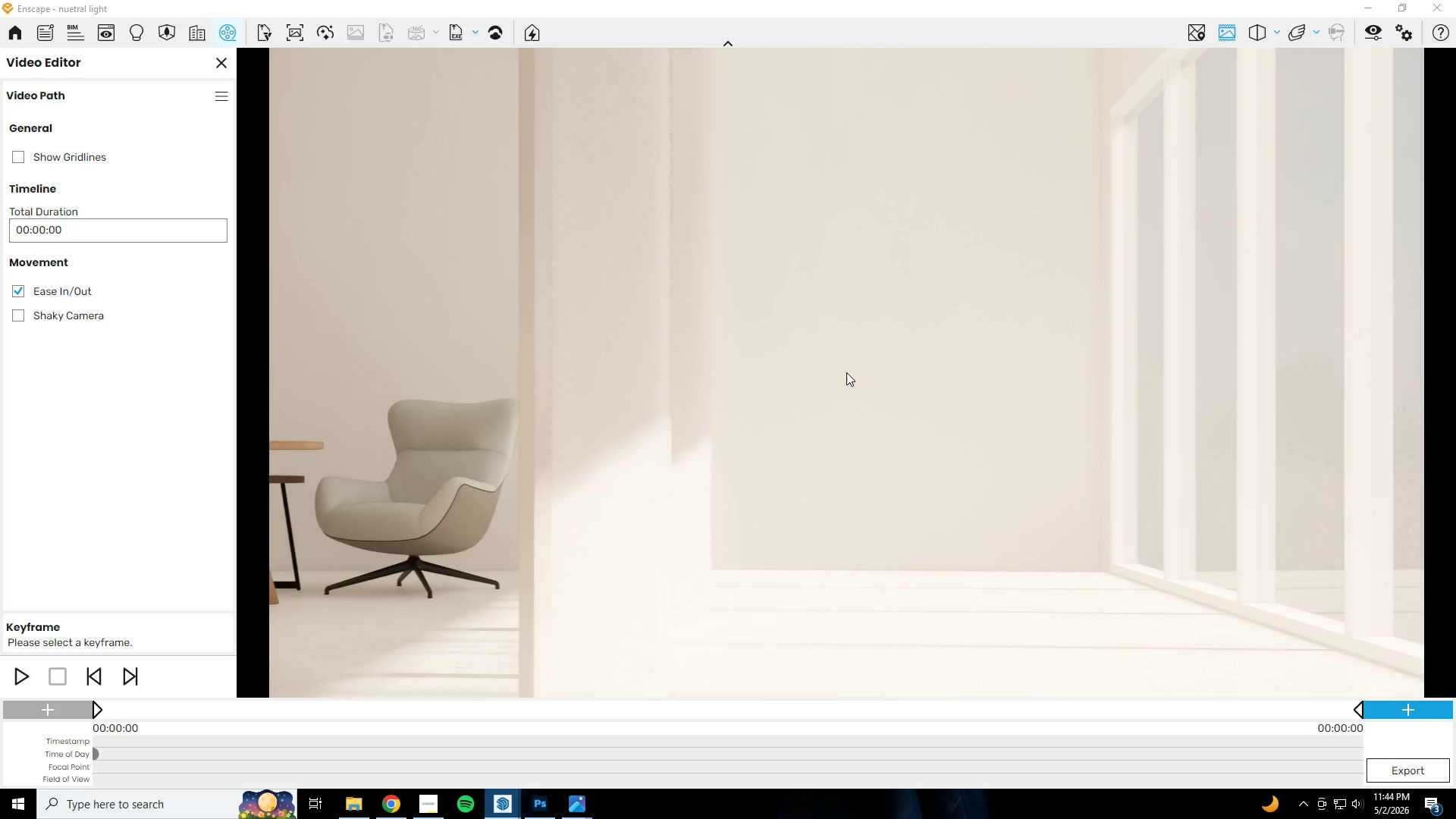 
left_click([49, 708])
 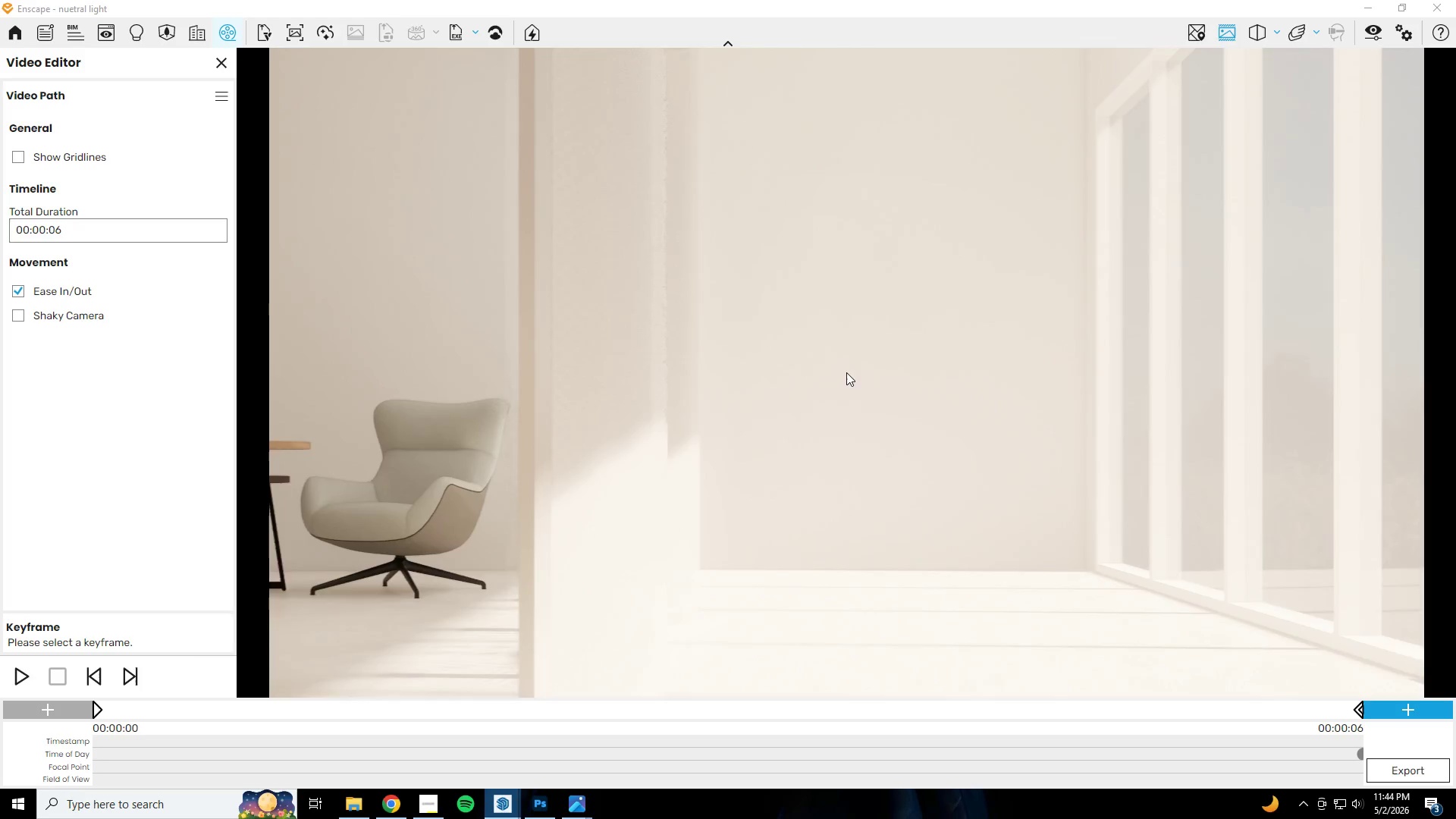 
hold_key(key=A, duration=0.75)
 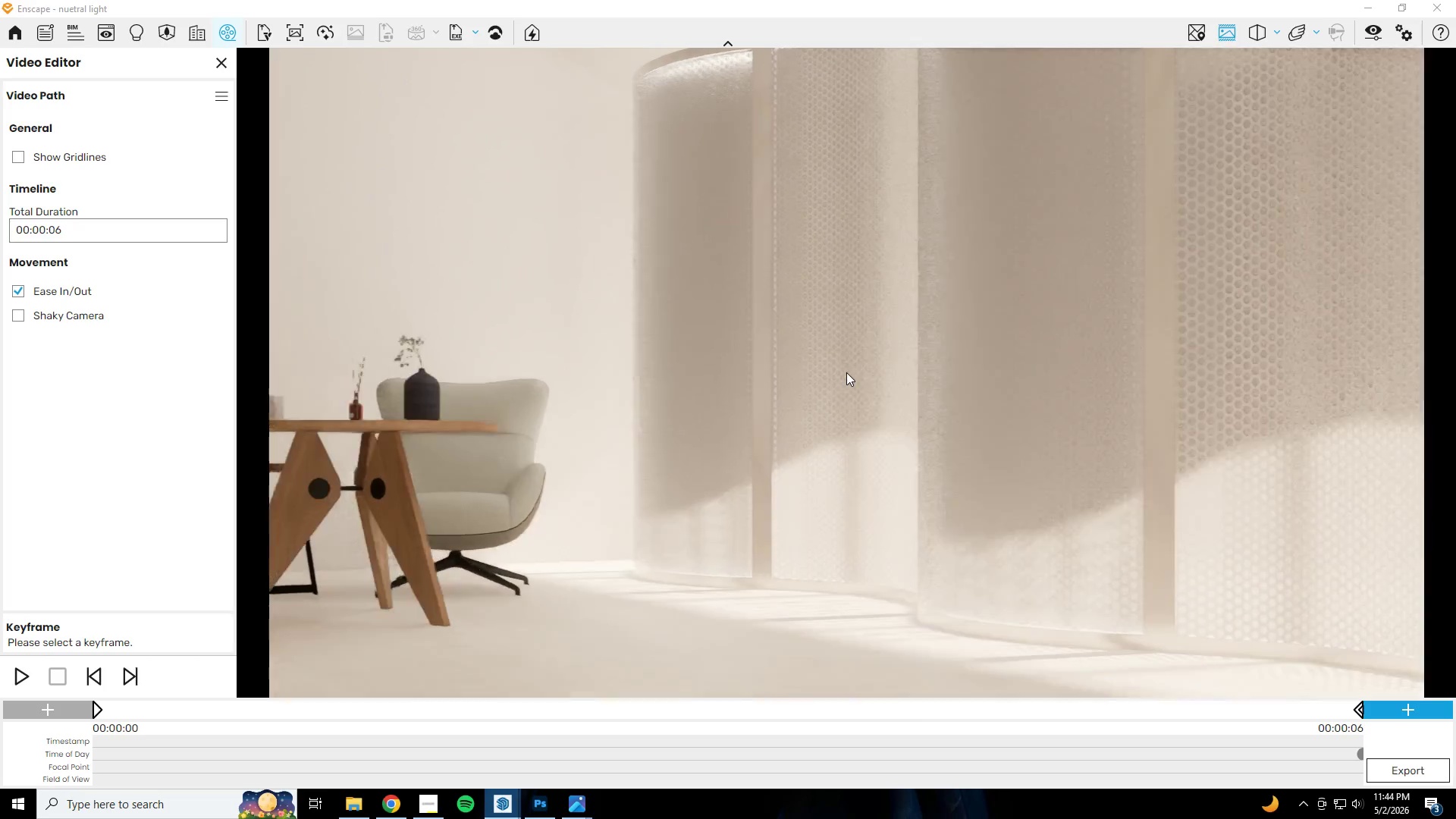 
type(eedawssss)
 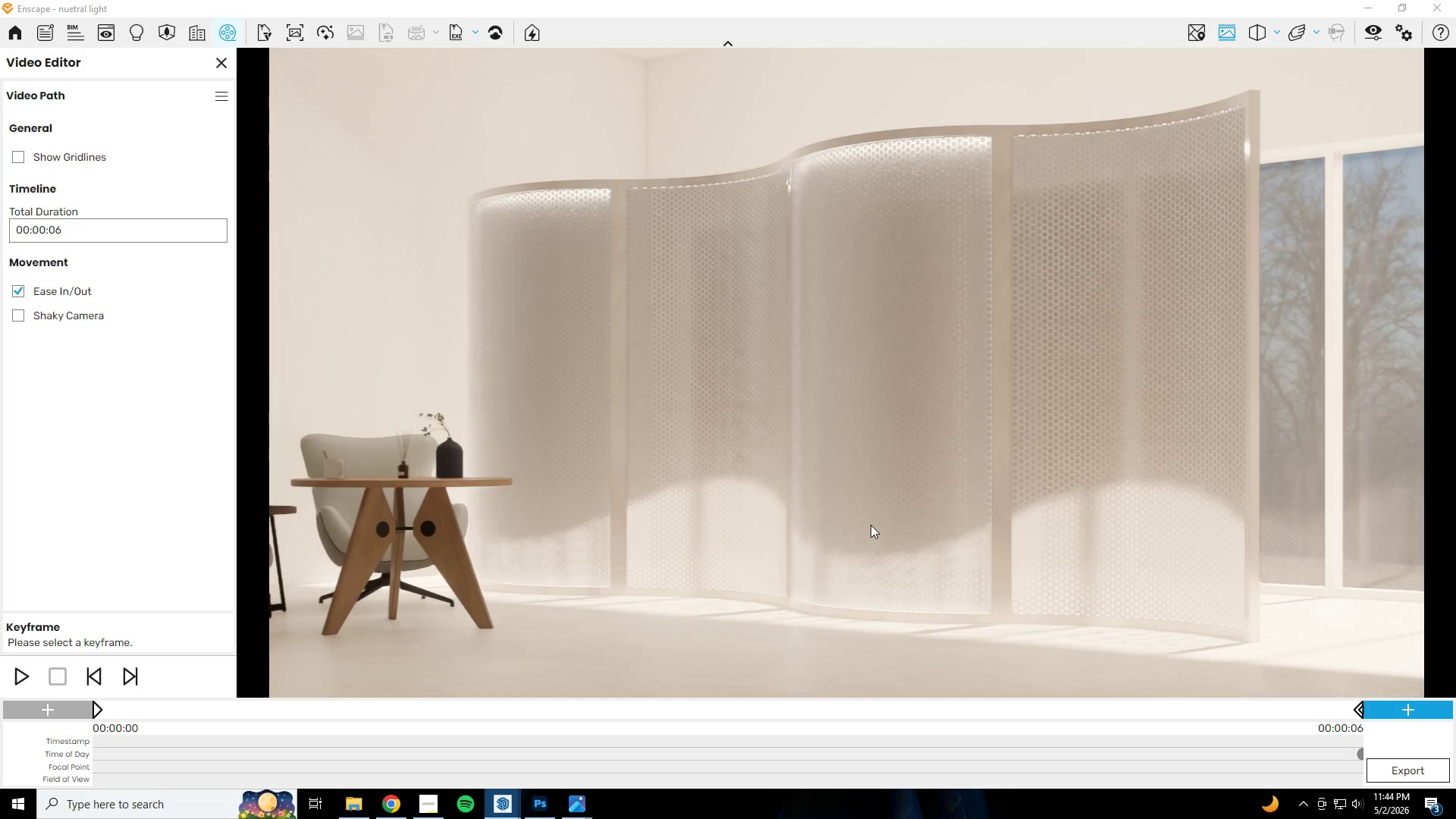 
type(sedwwqdesasqe)
 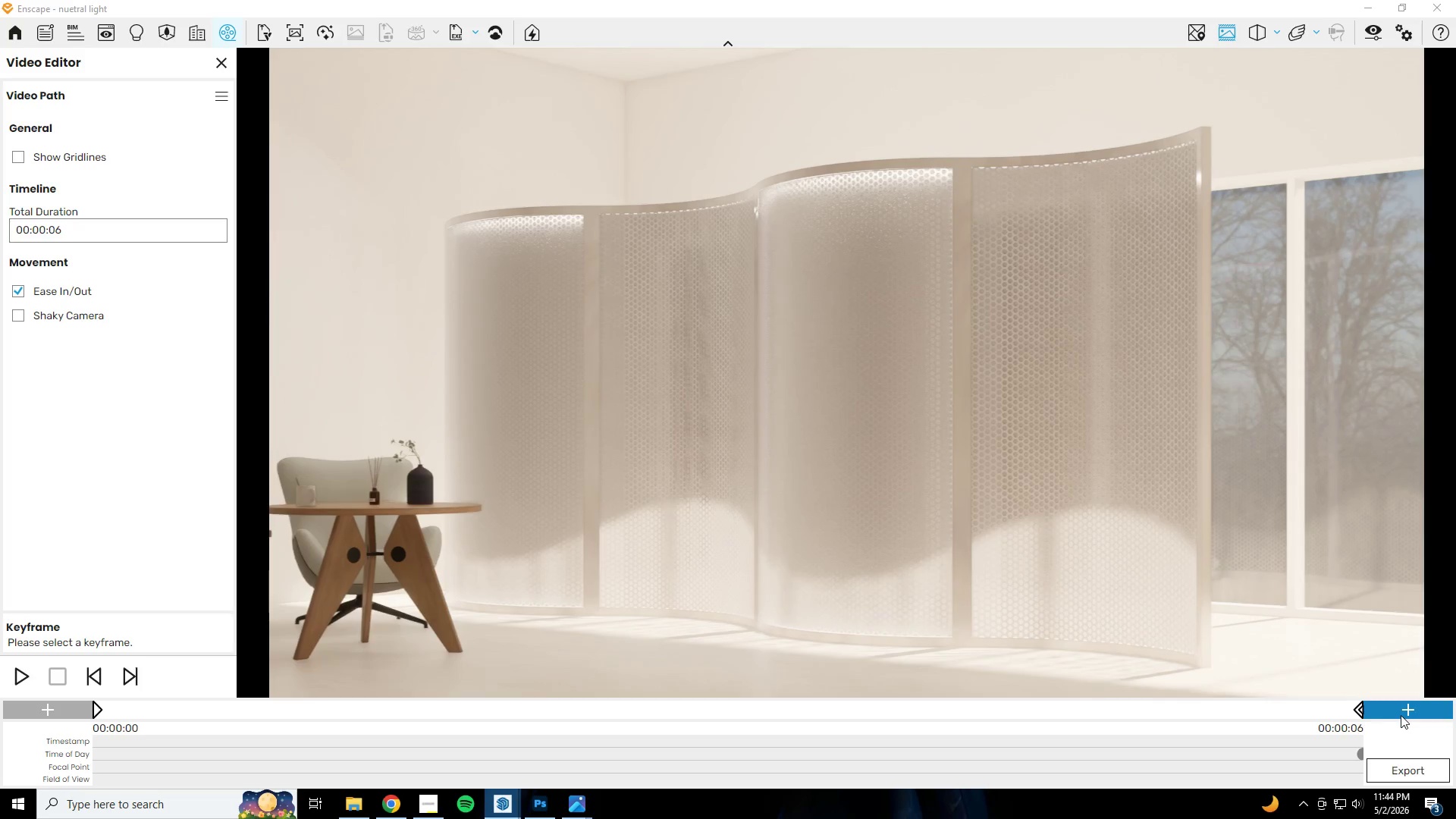 
left_click([1401, 715])
 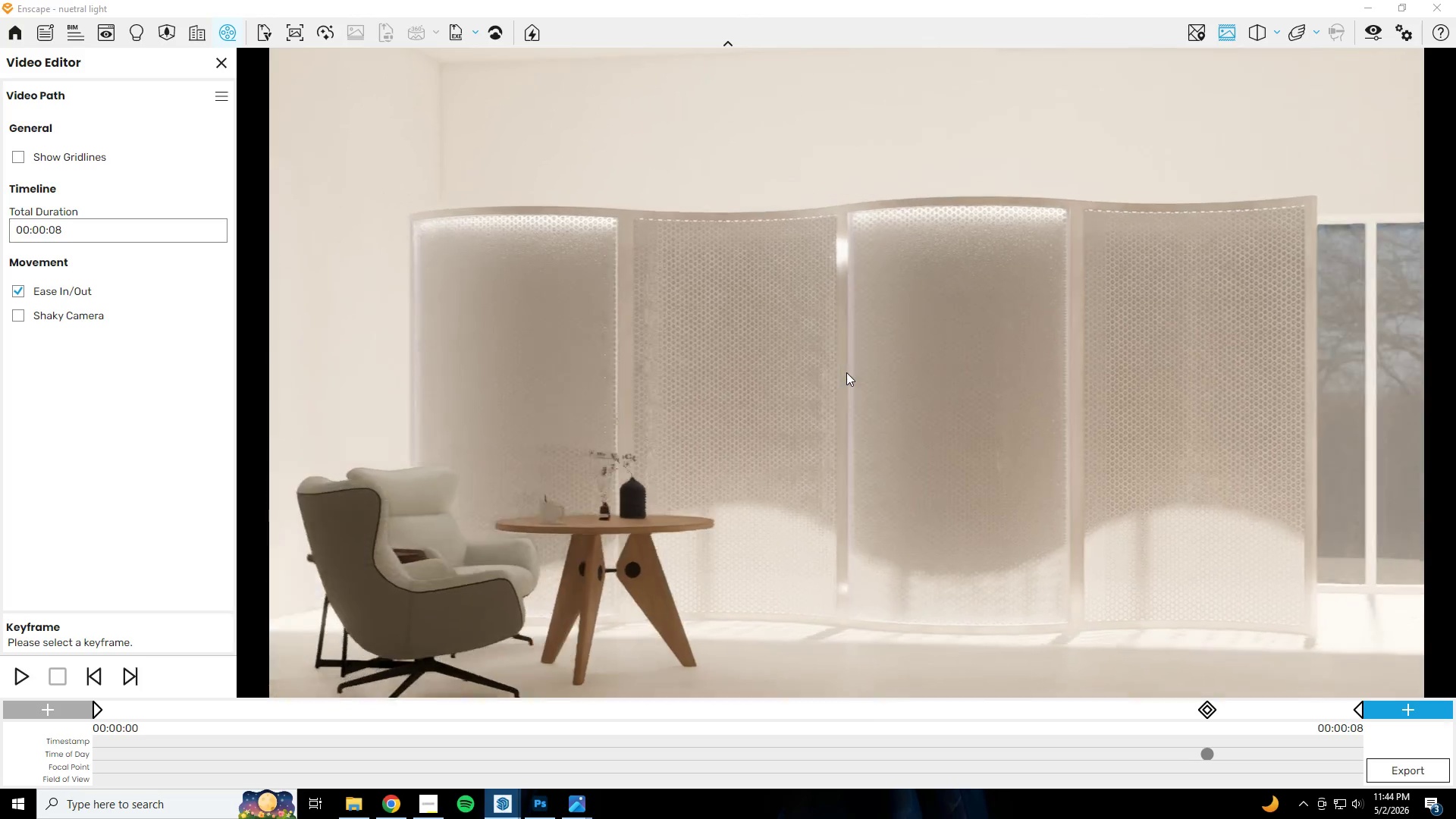 
type(dwqda)
 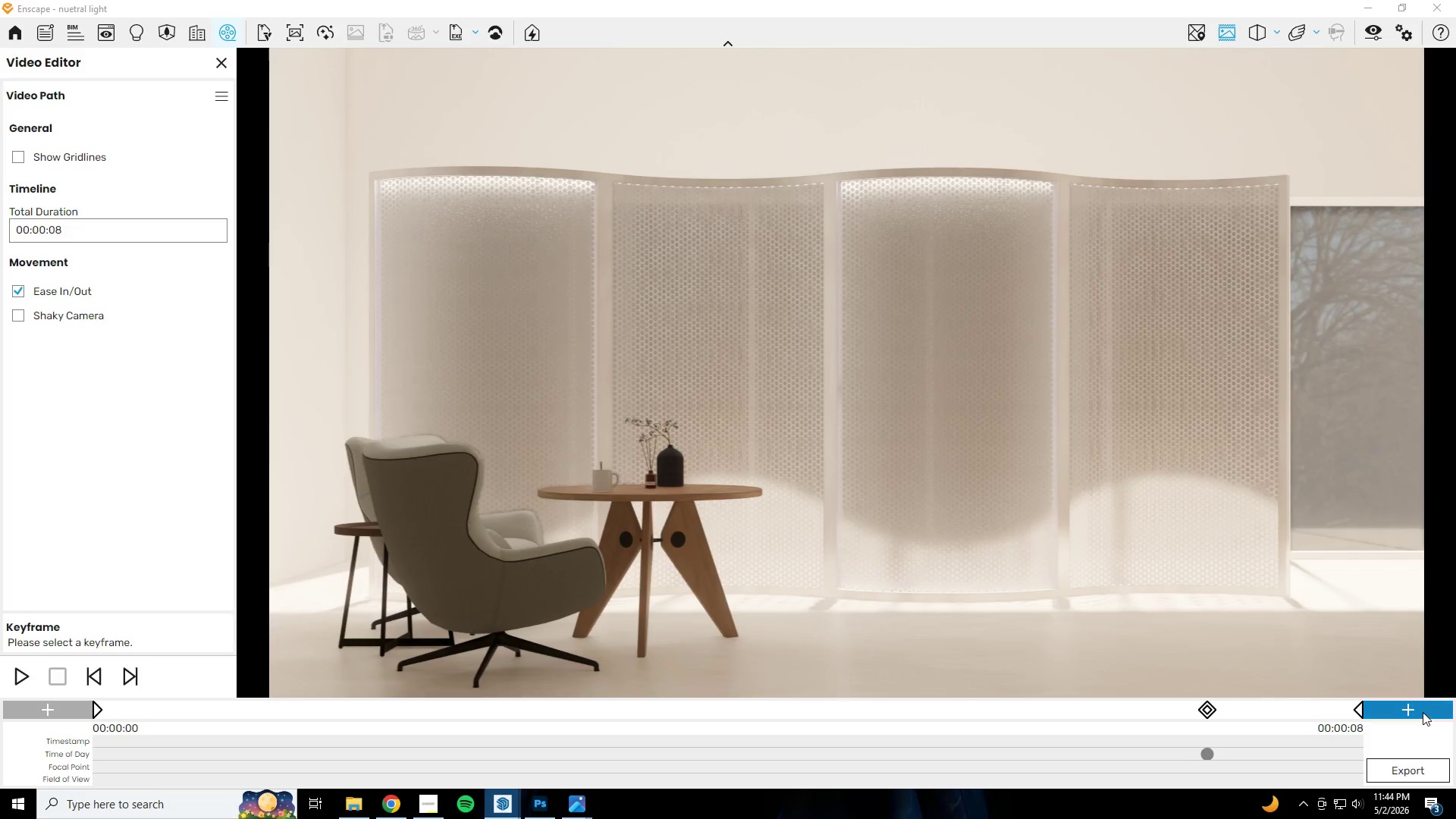 
left_click([1423, 711])
 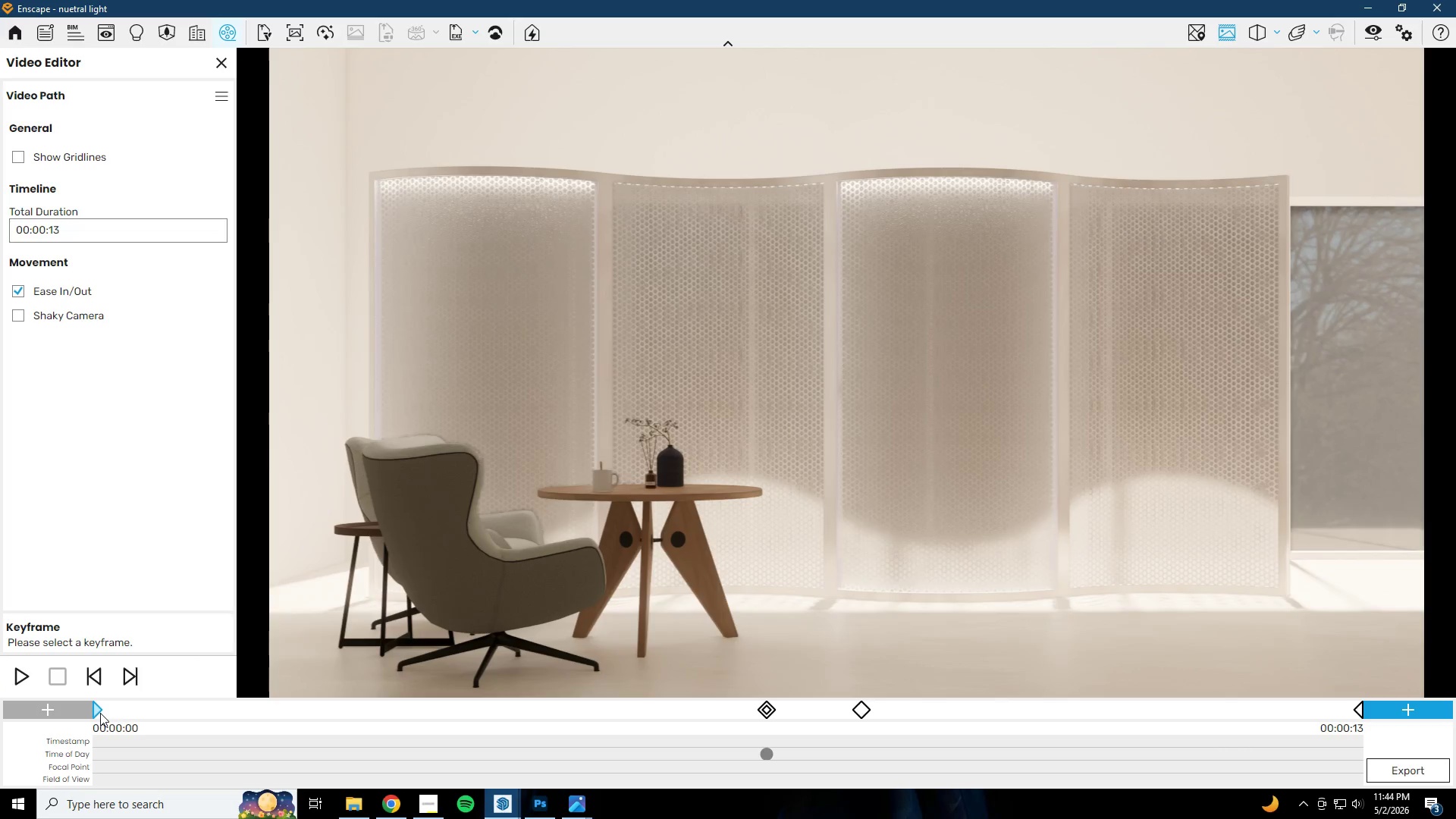 
left_click([30, 686])
 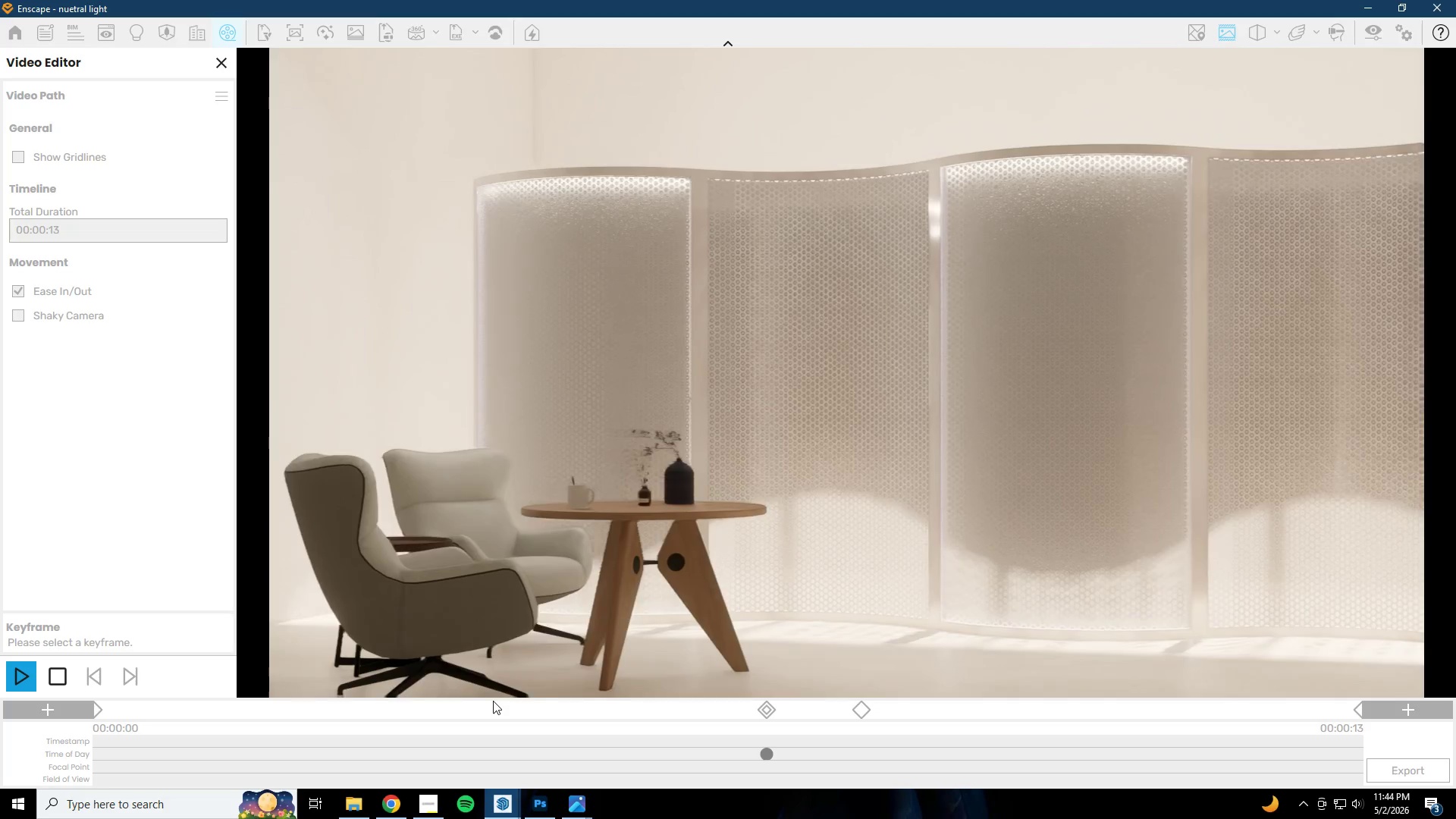 
wait(16.69)
 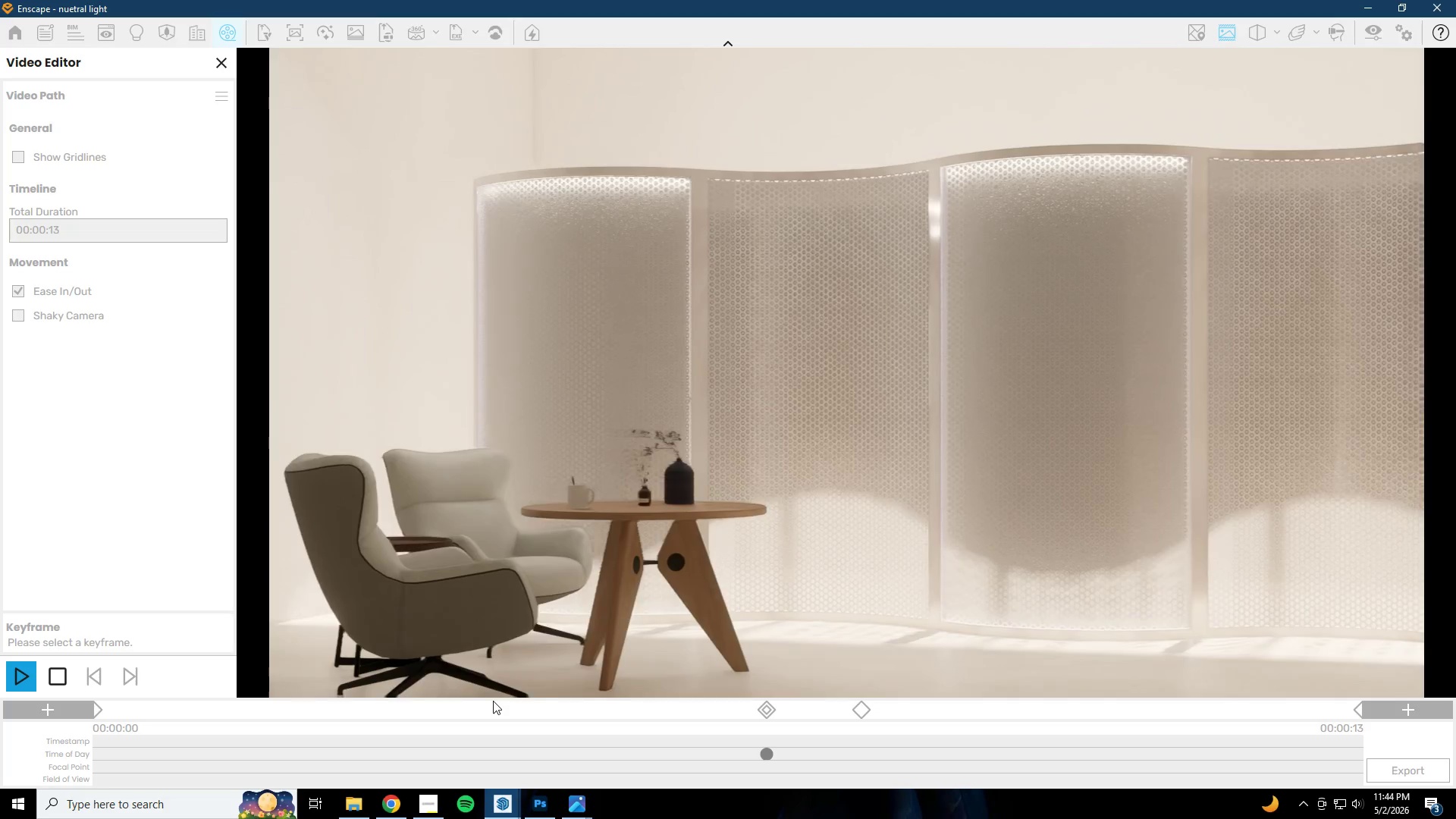 
left_click([769, 708])
 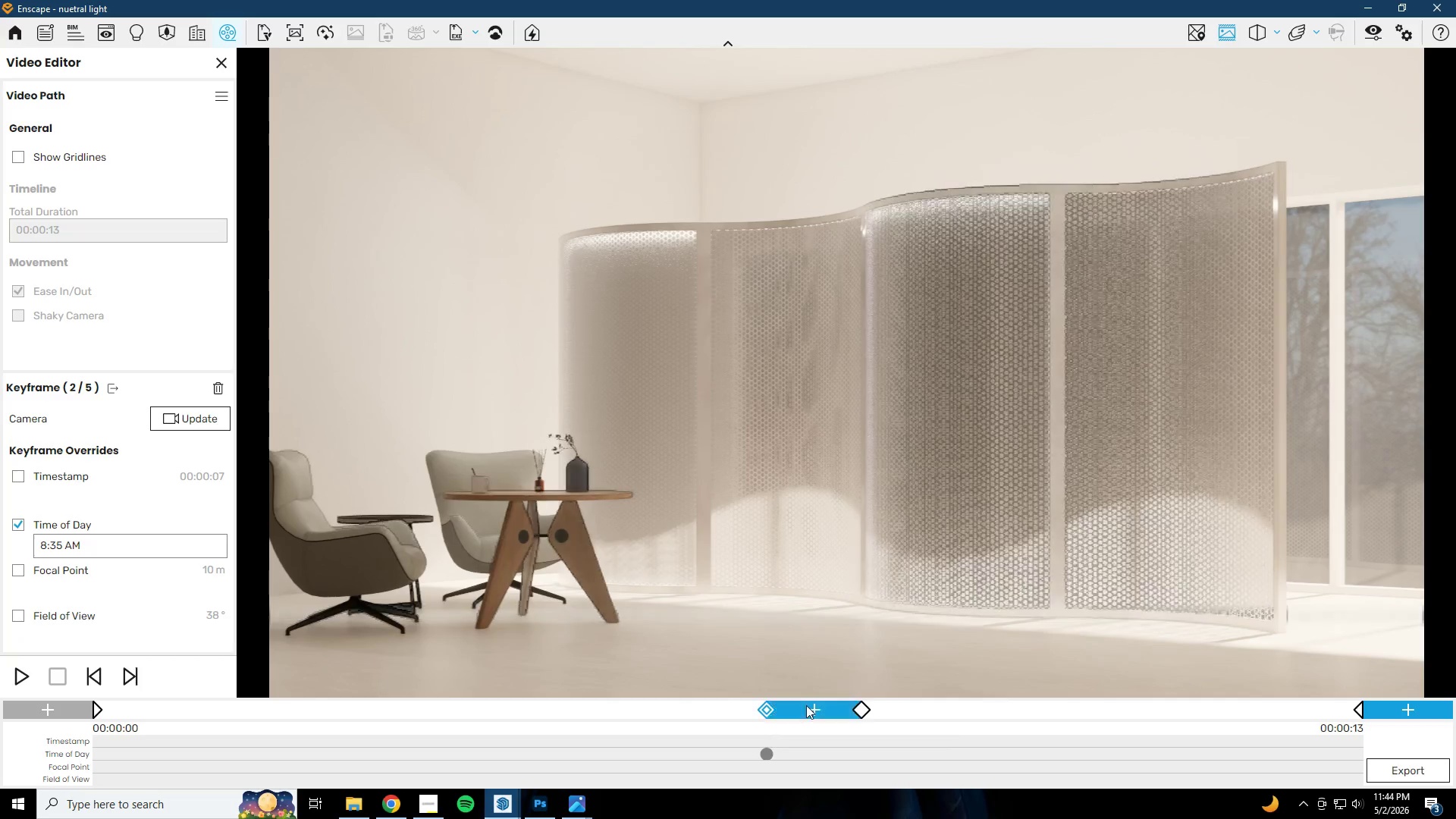 
left_click([861, 705])
 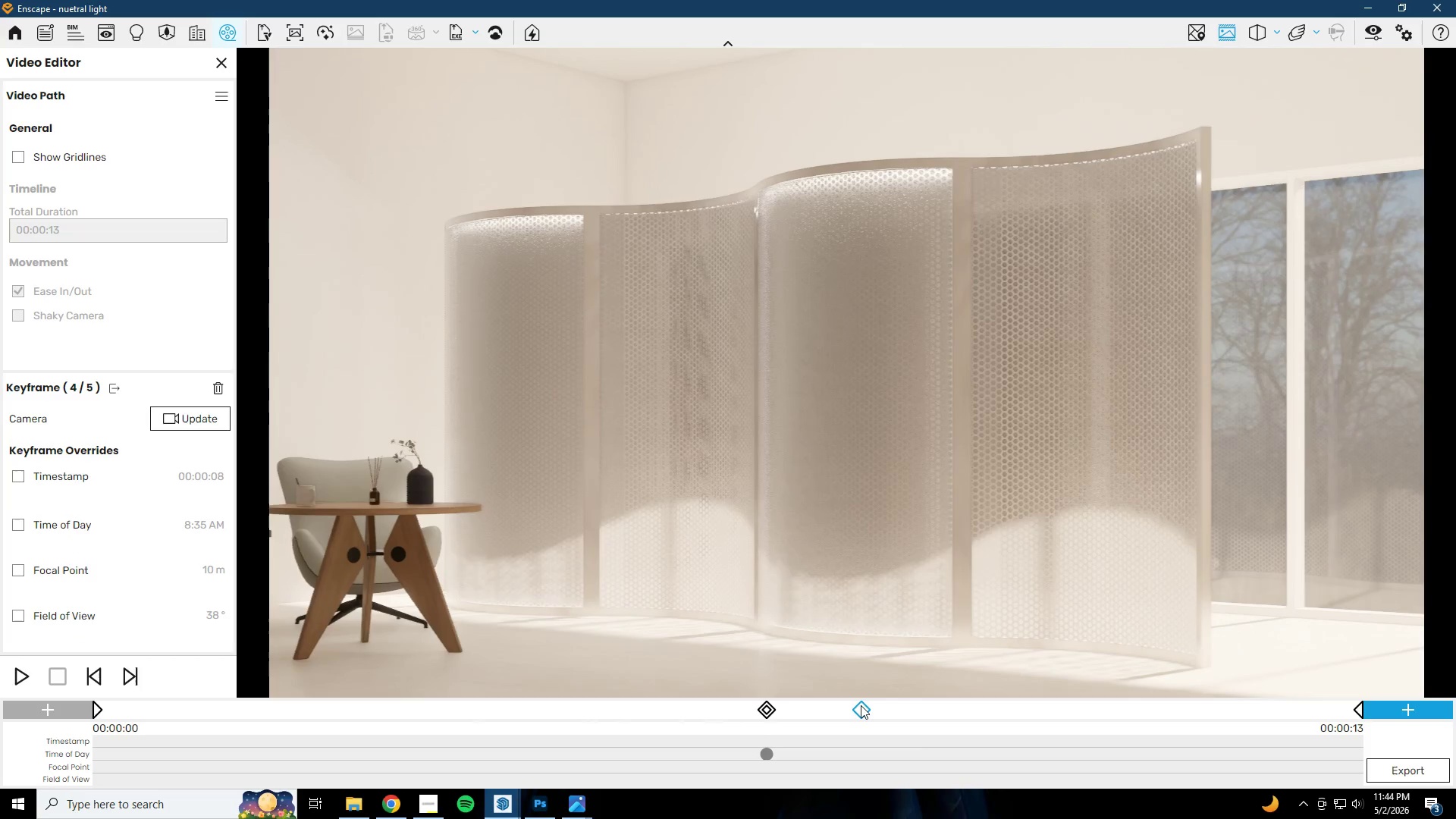 
right_click([863, 705])
 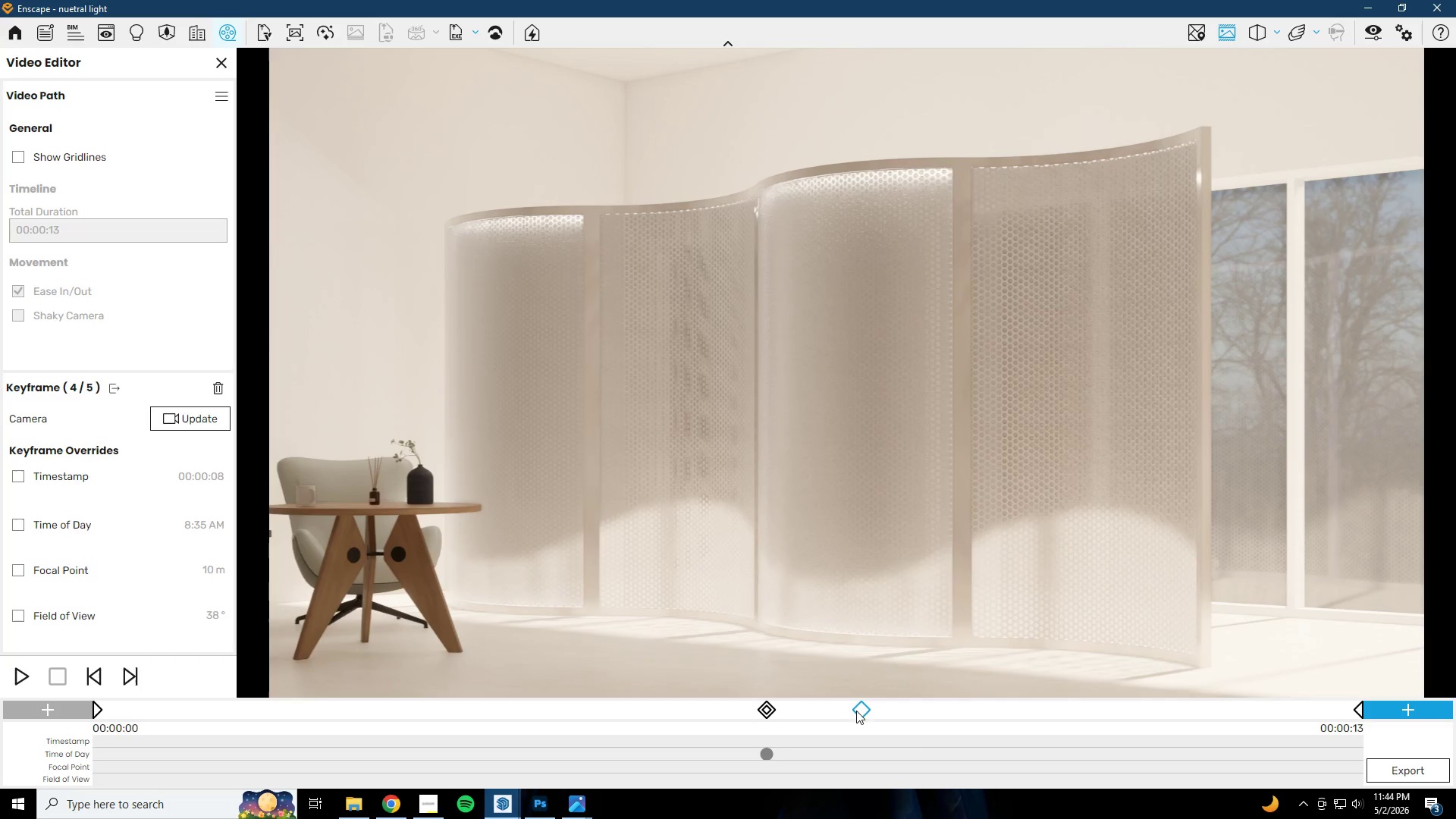 
right_click([864, 711])
 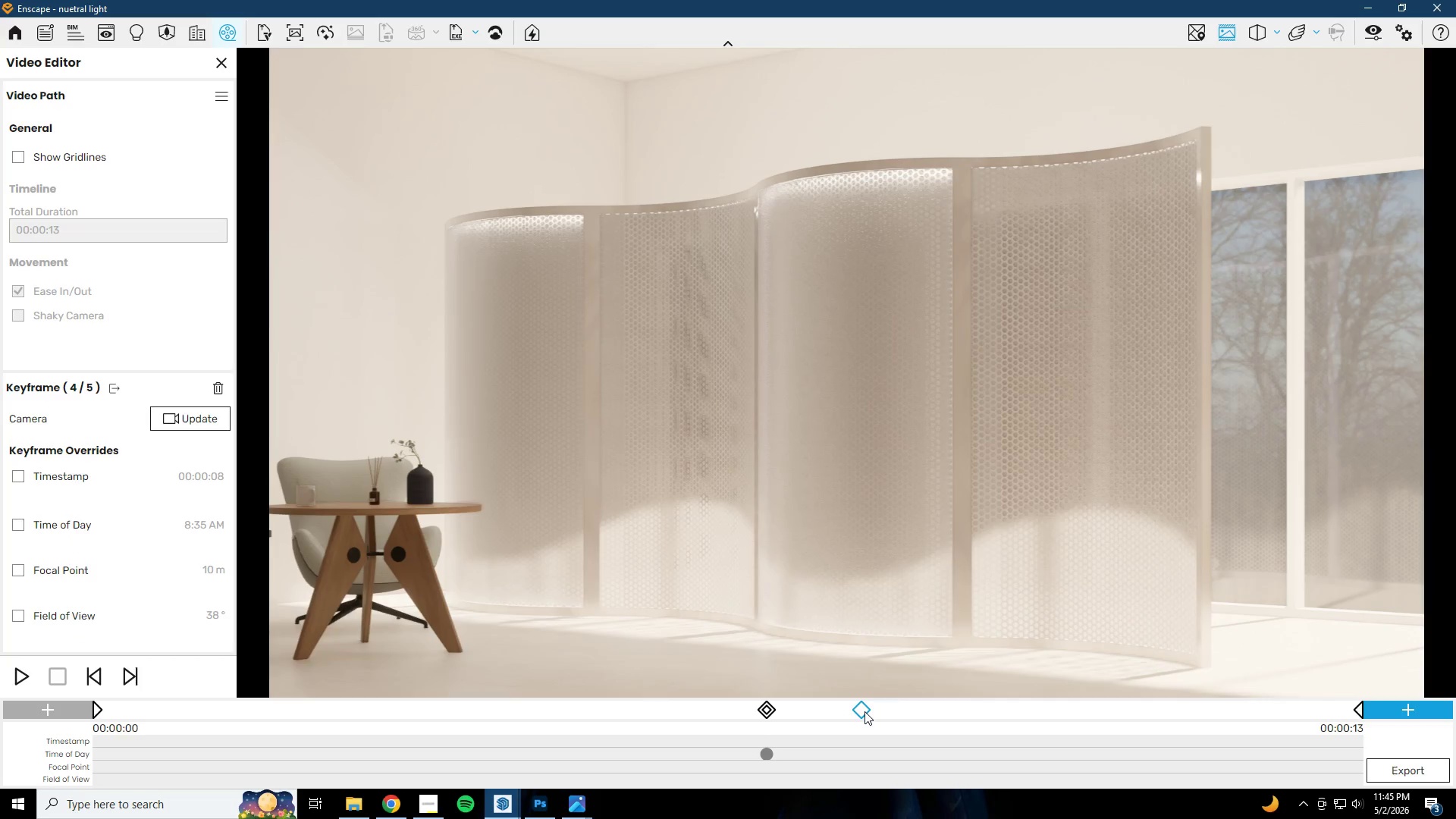 
right_click([865, 711])
 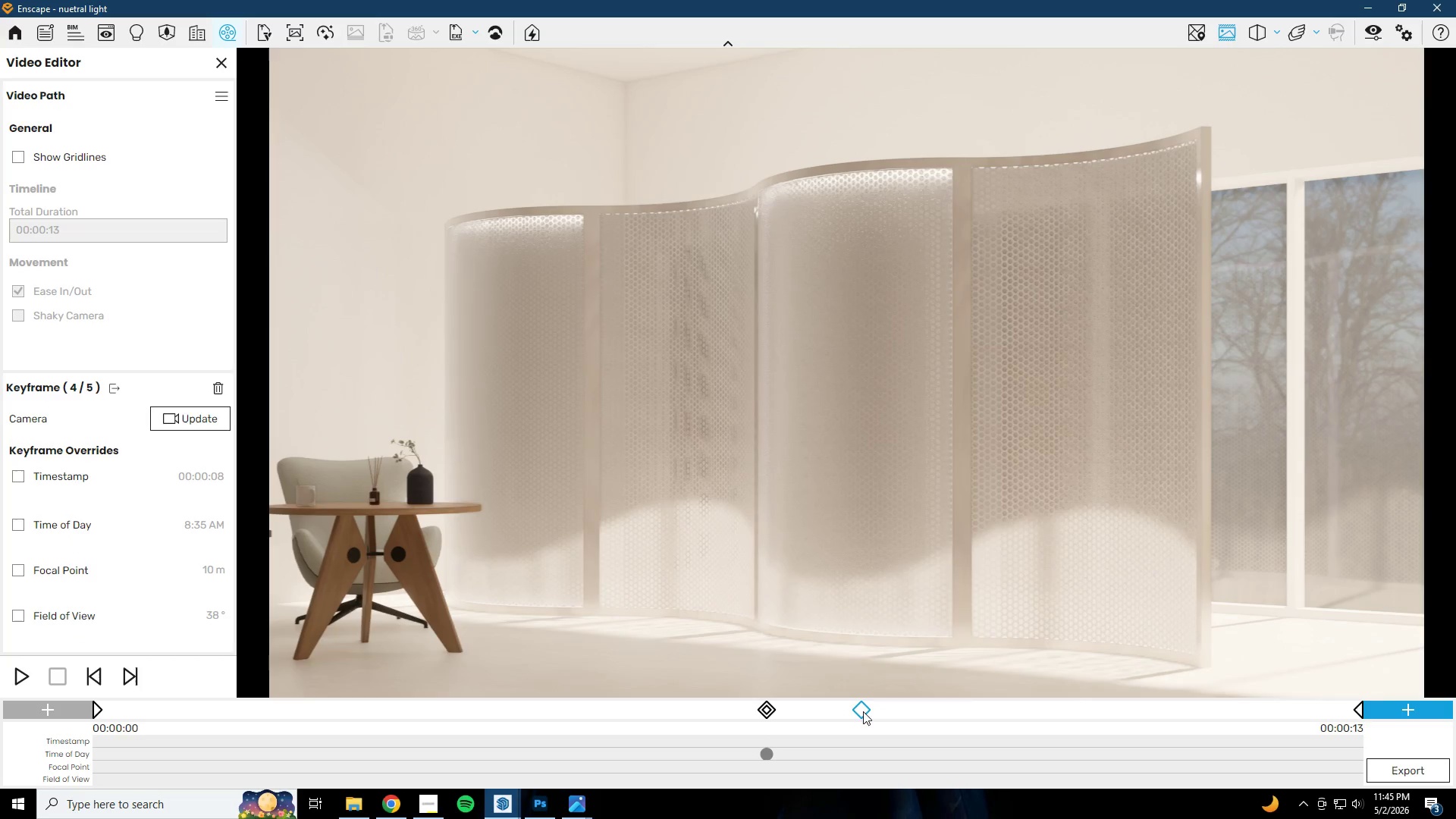 
left_click([863, 711])
 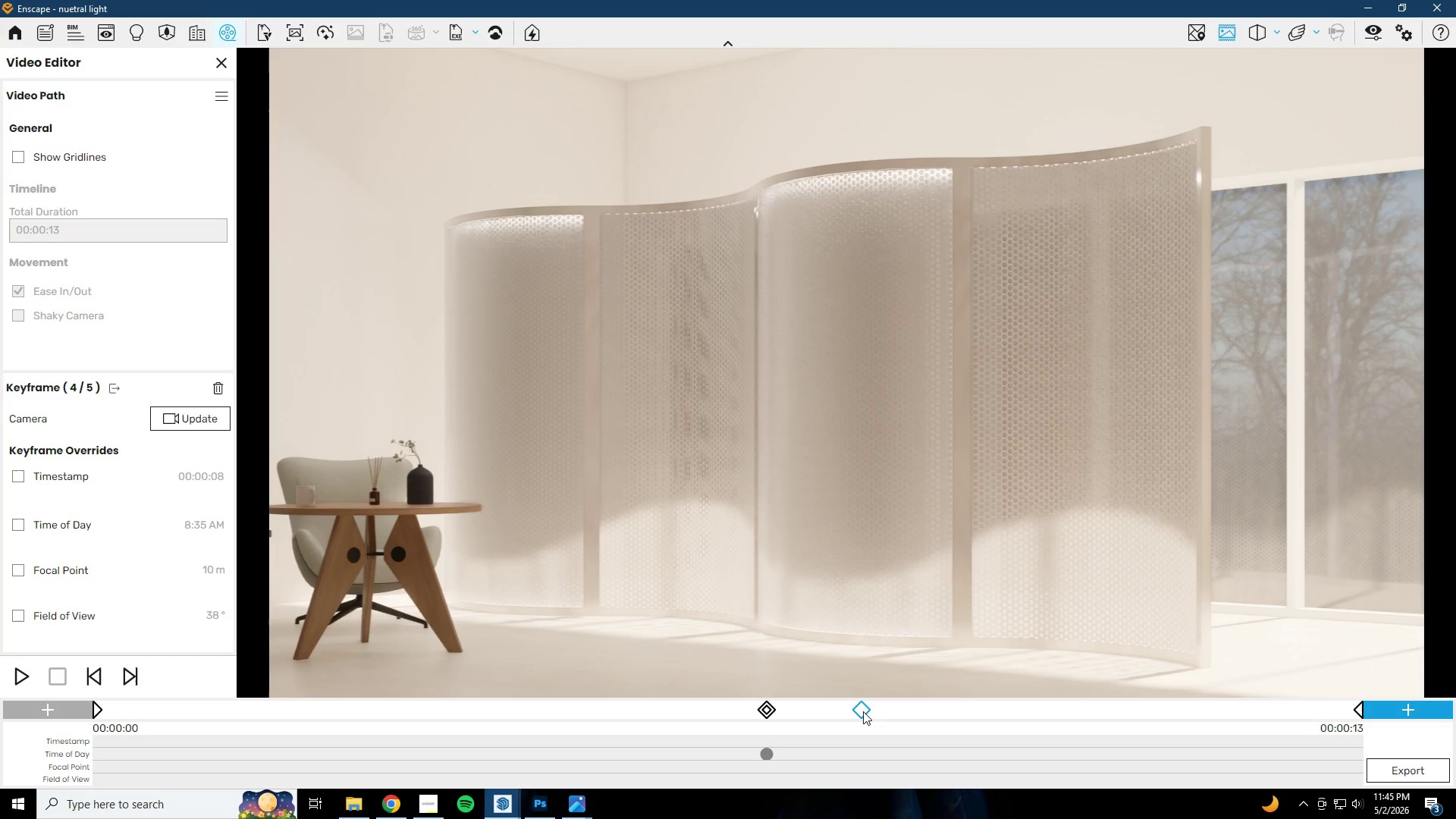 
right_click([863, 711])
 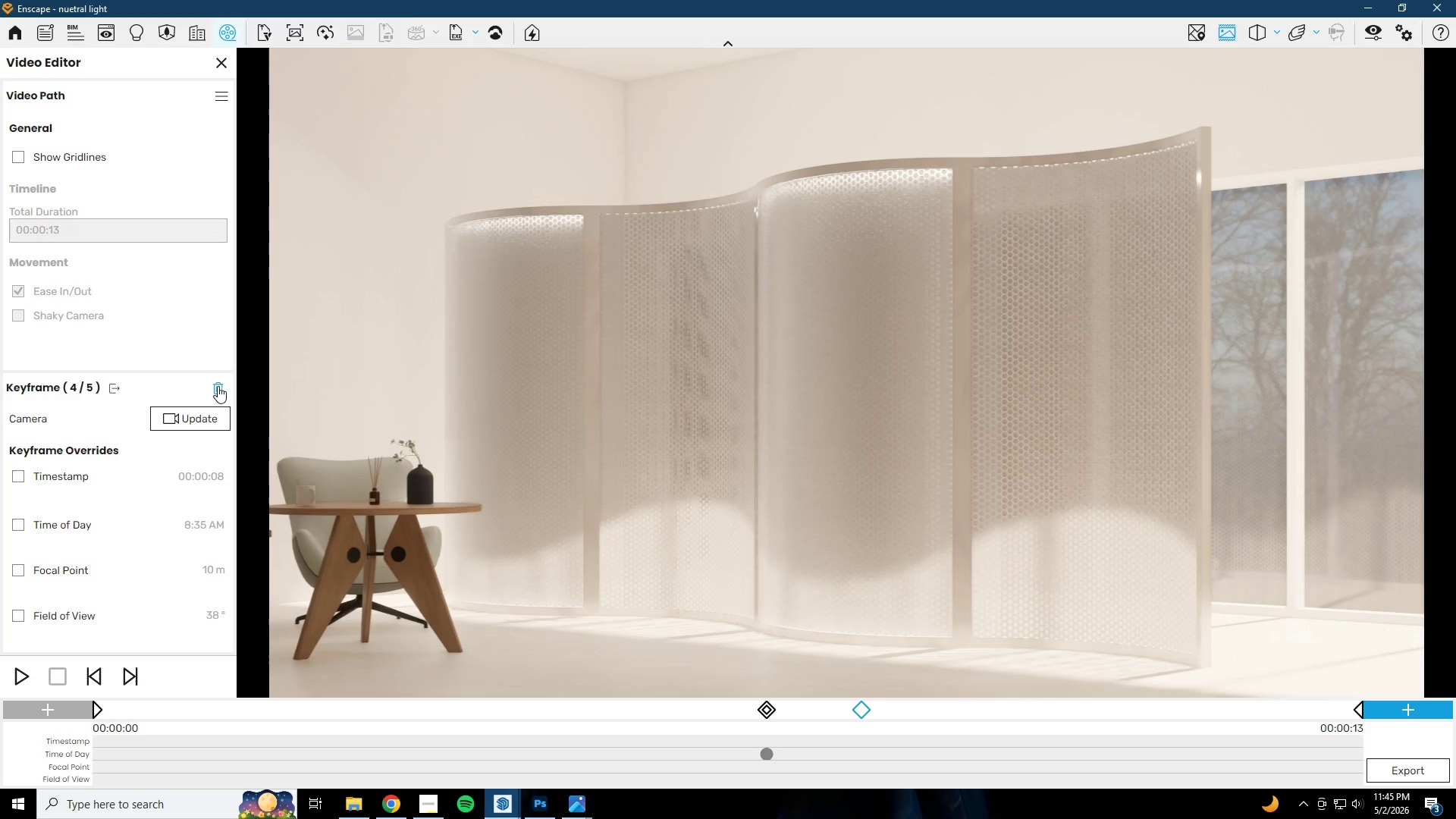 
left_click([821, 428])
 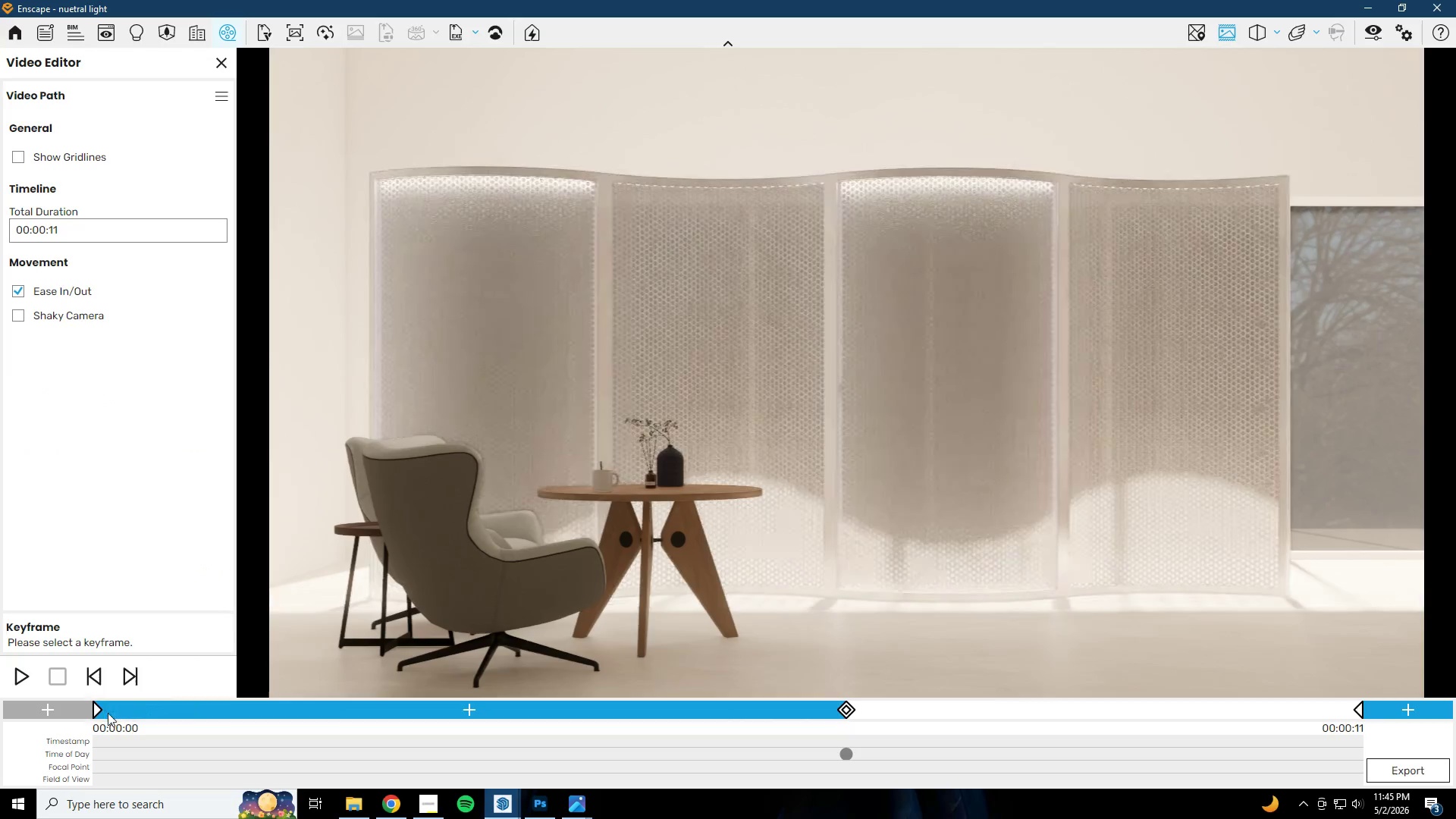 
left_click([97, 711])
 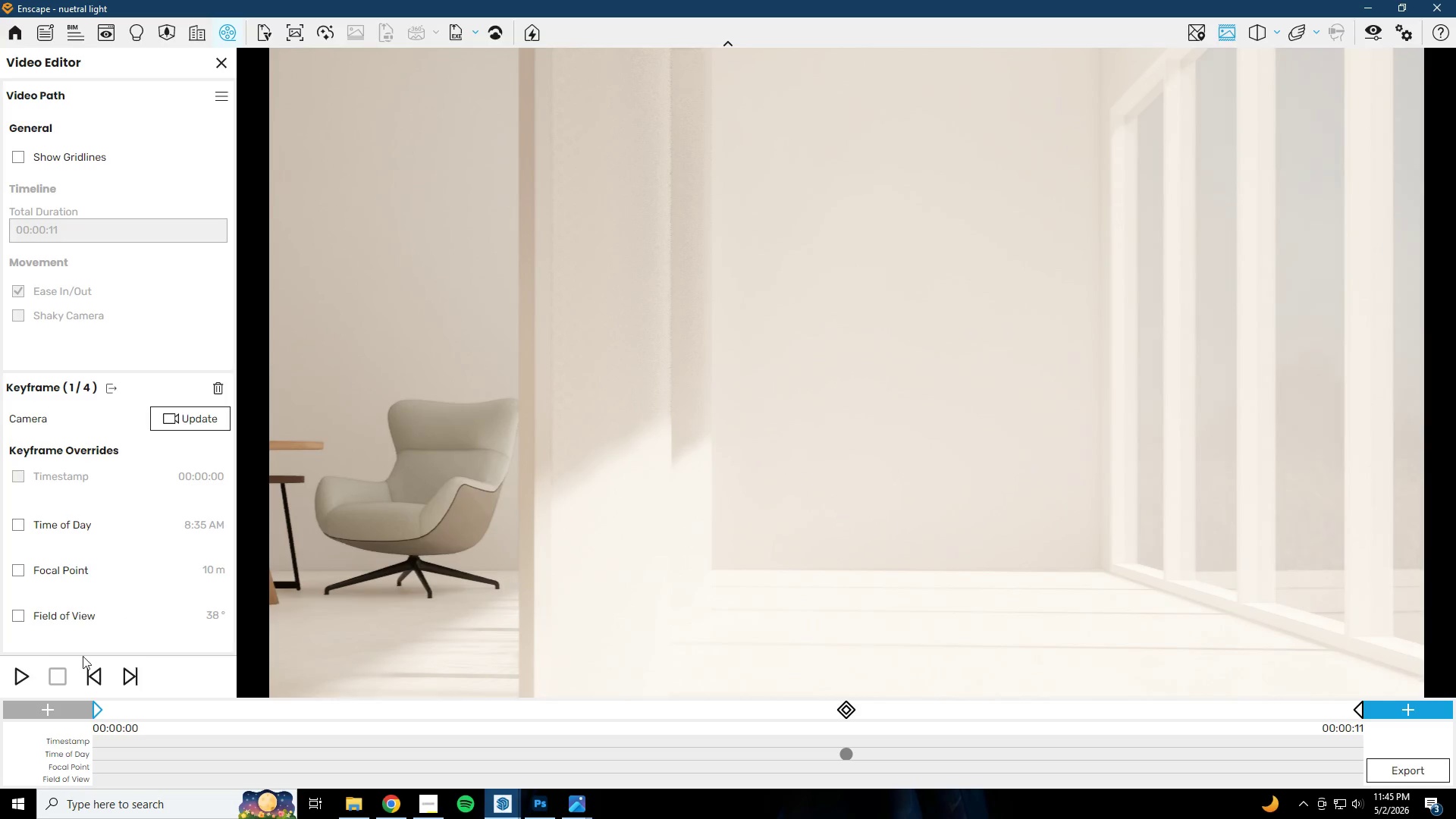 
left_click([30, 674])
 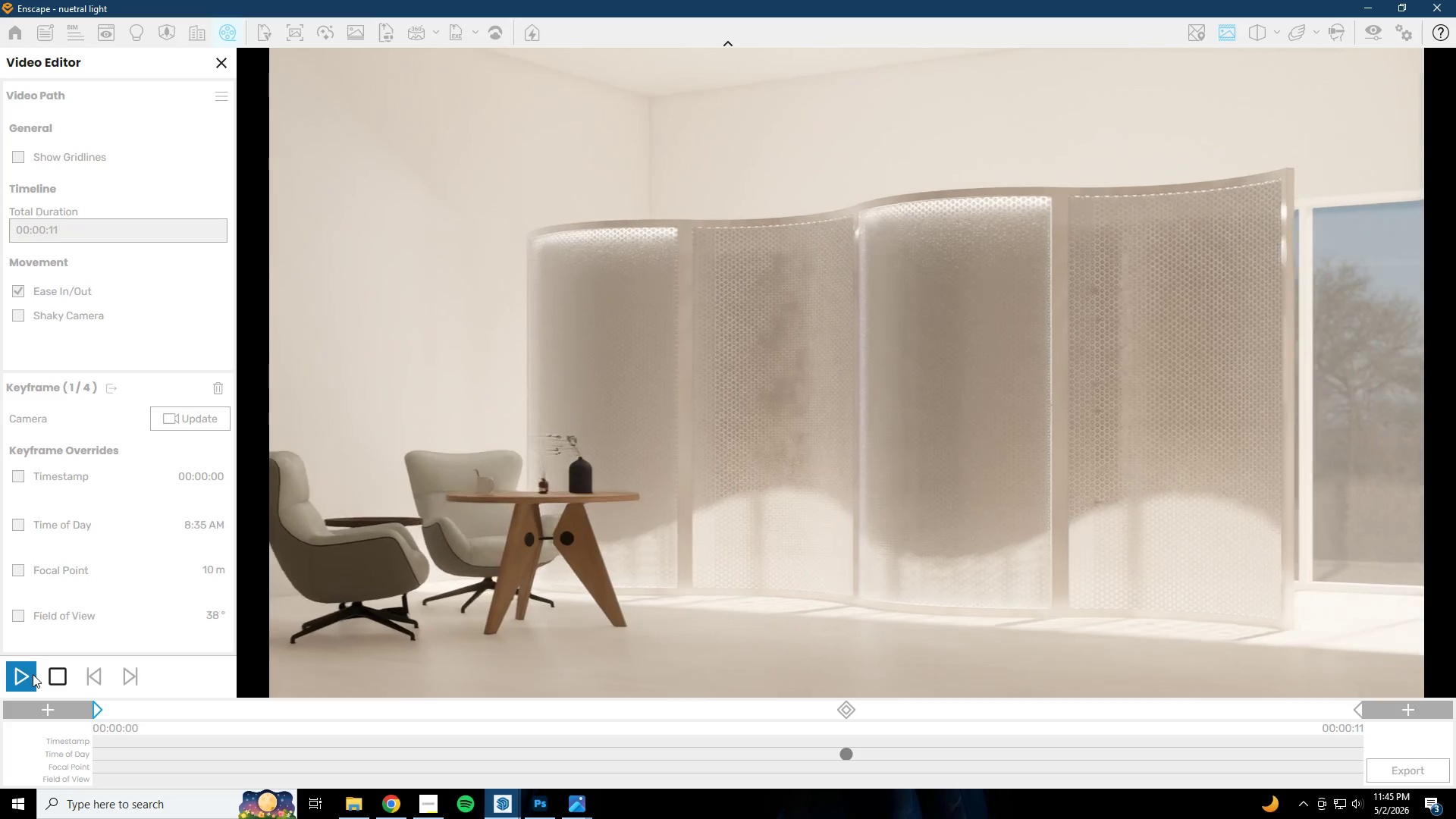 
wait(12.55)
 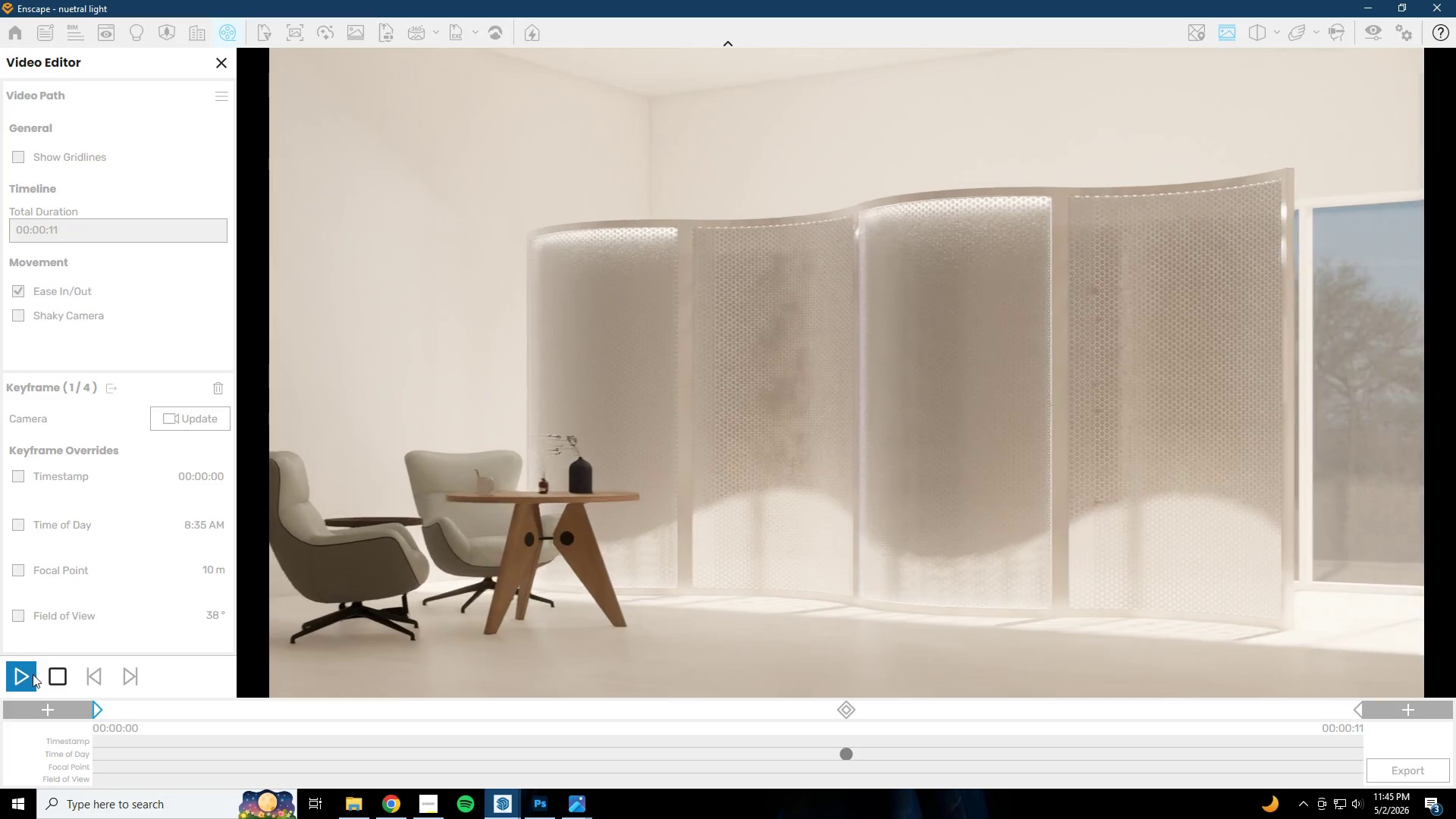 
left_click([851, 712])
 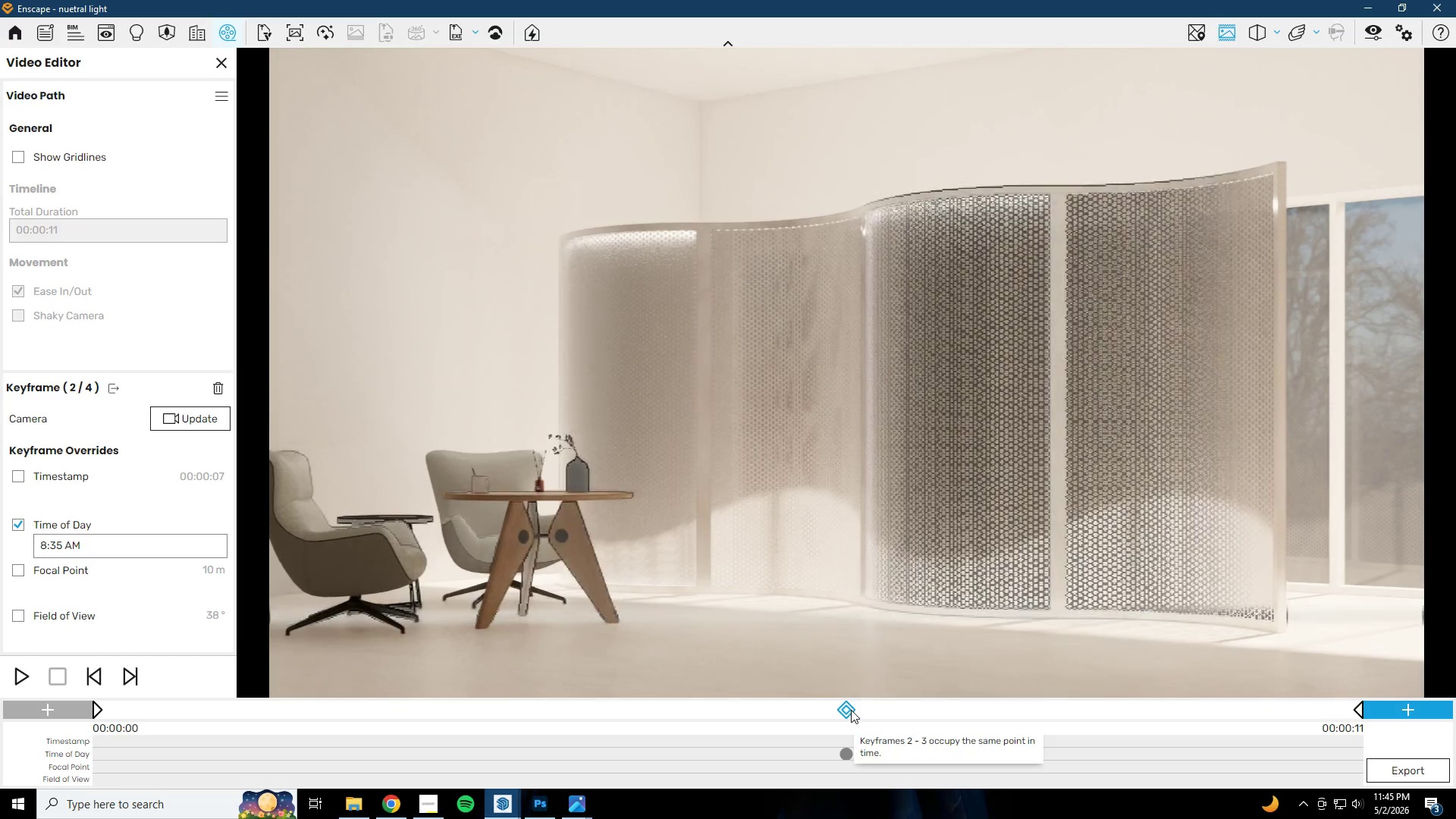 
left_click([851, 709])
 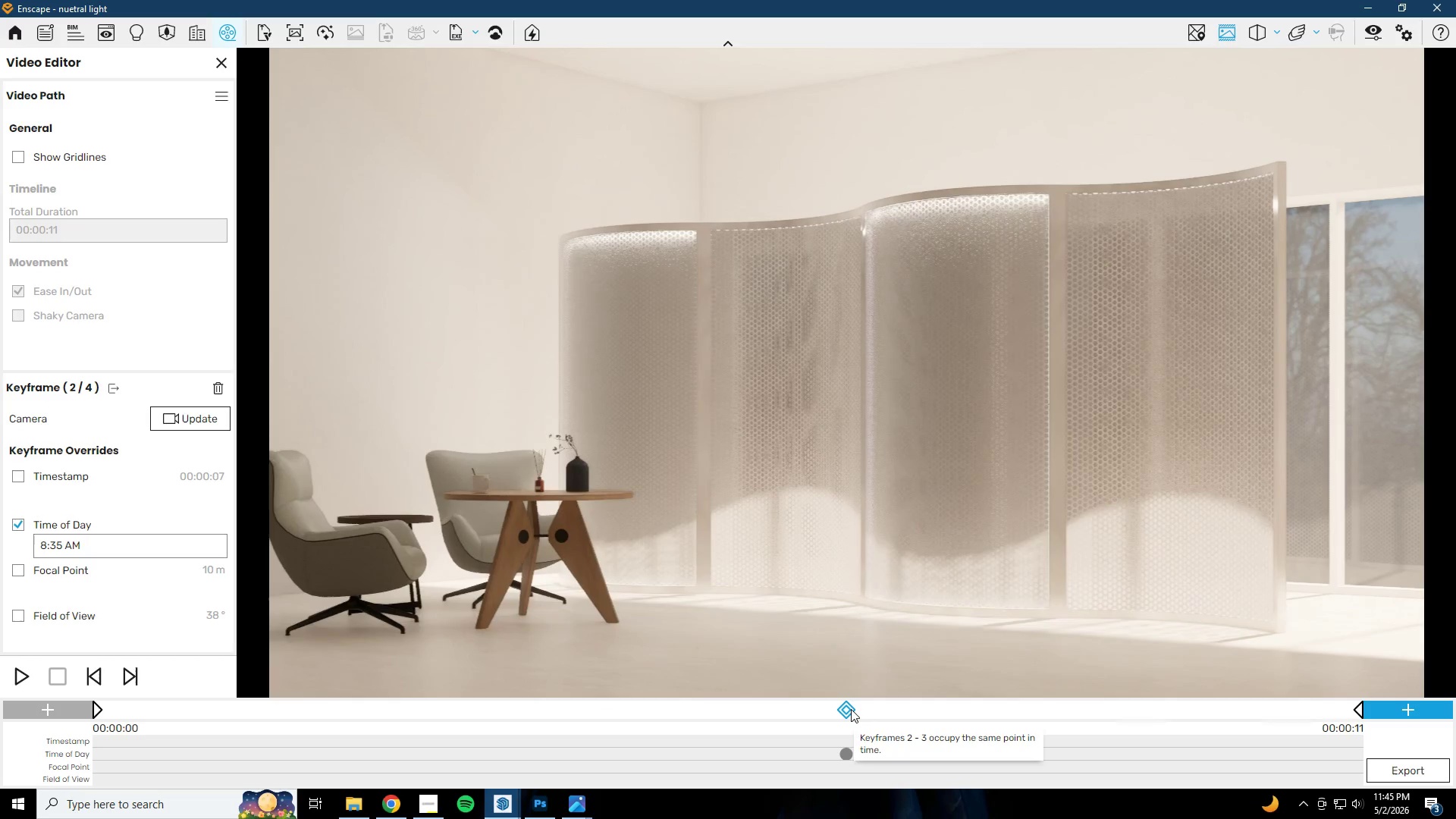 
right_click([851, 709])
 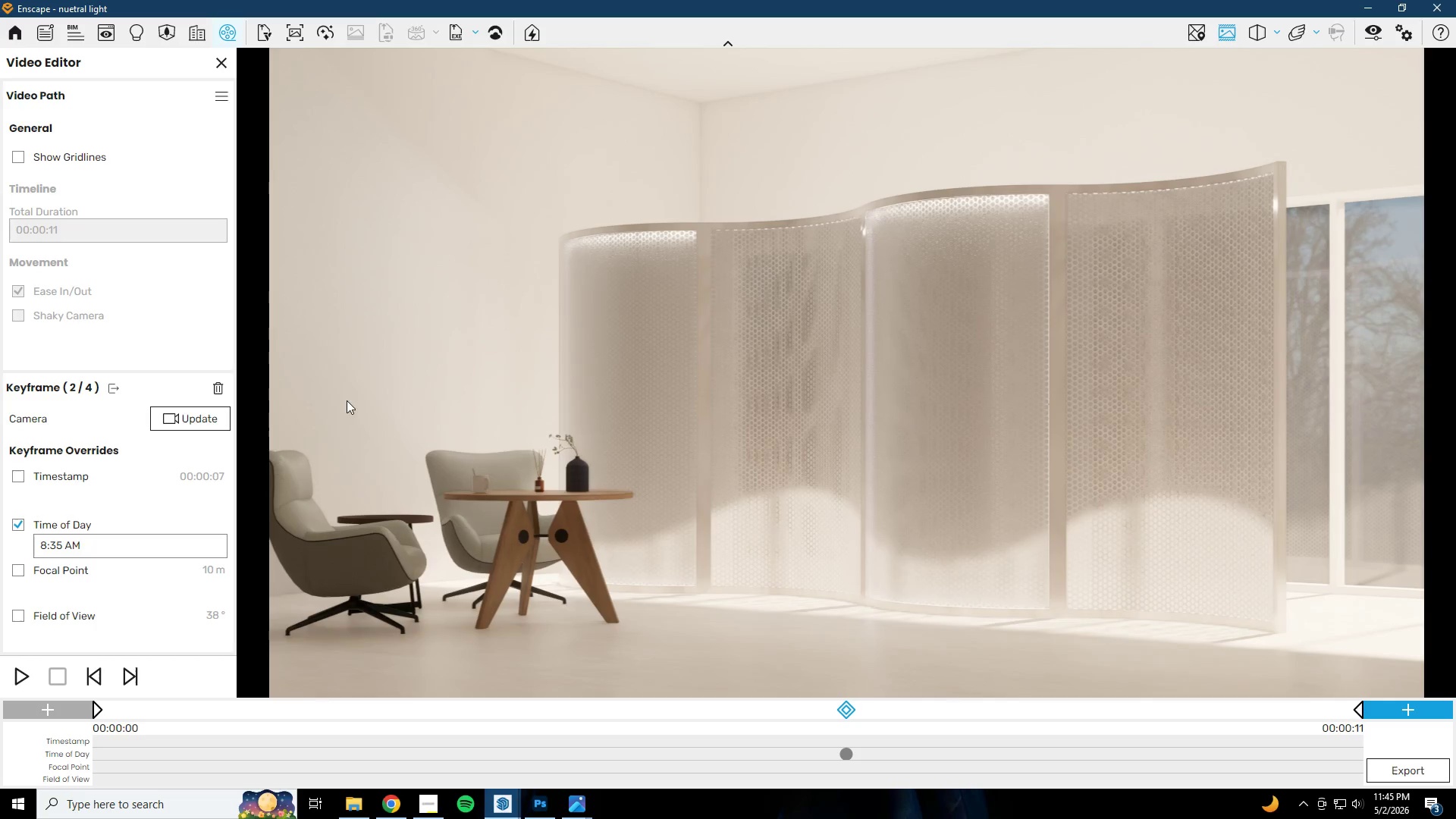 
left_click([221, 386])
 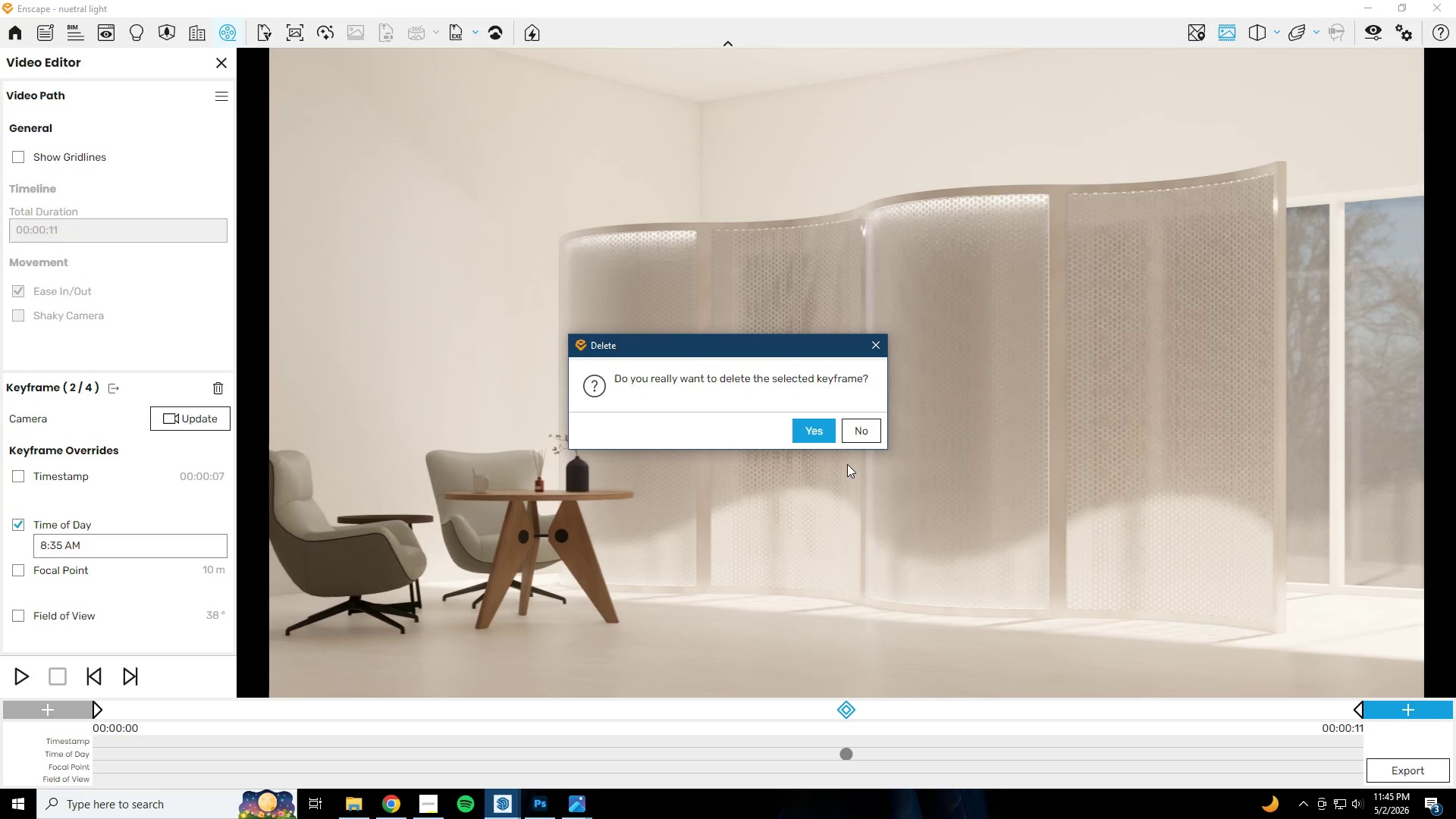 
left_click([827, 434])
 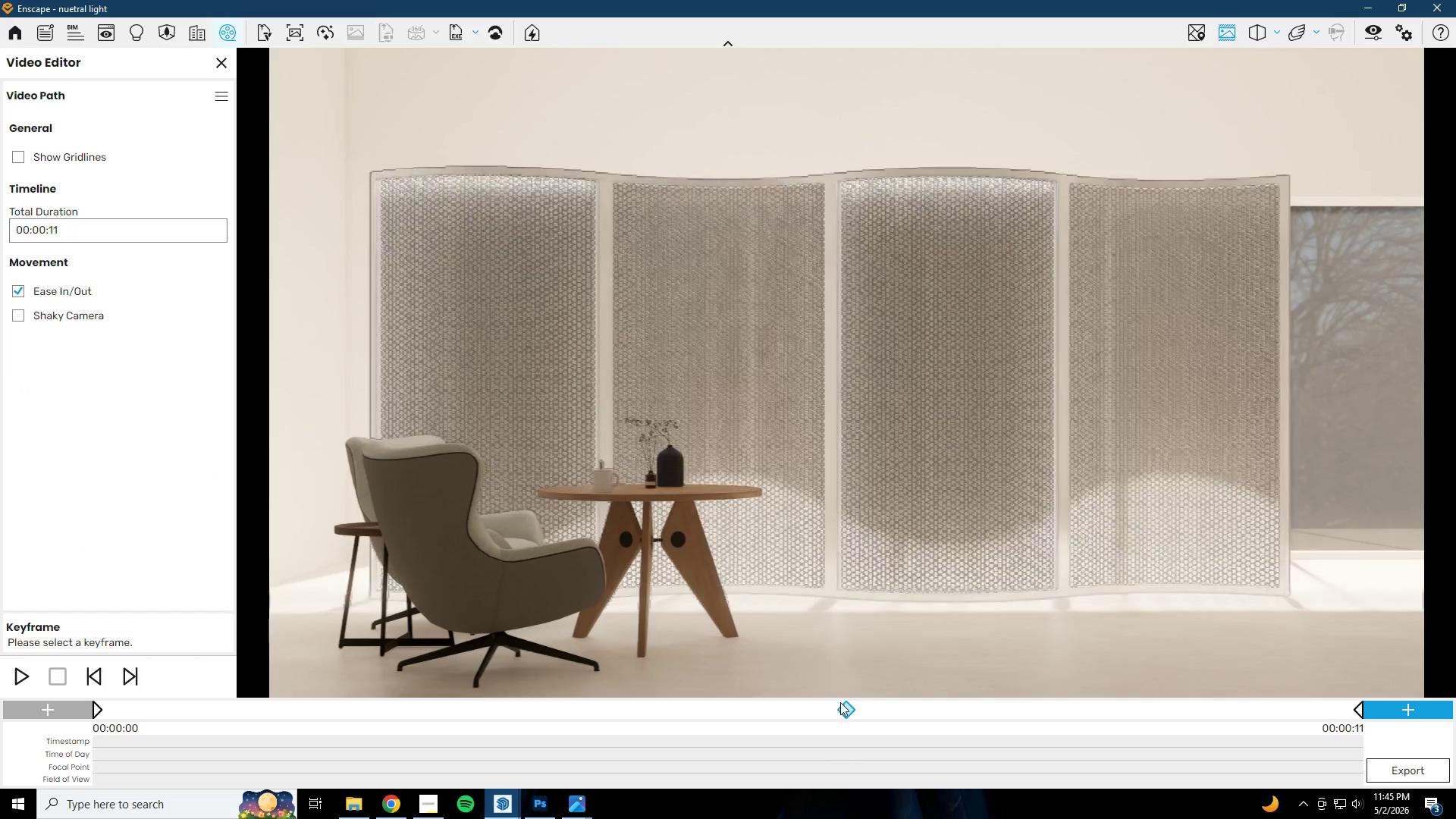 
left_click([846, 708])
 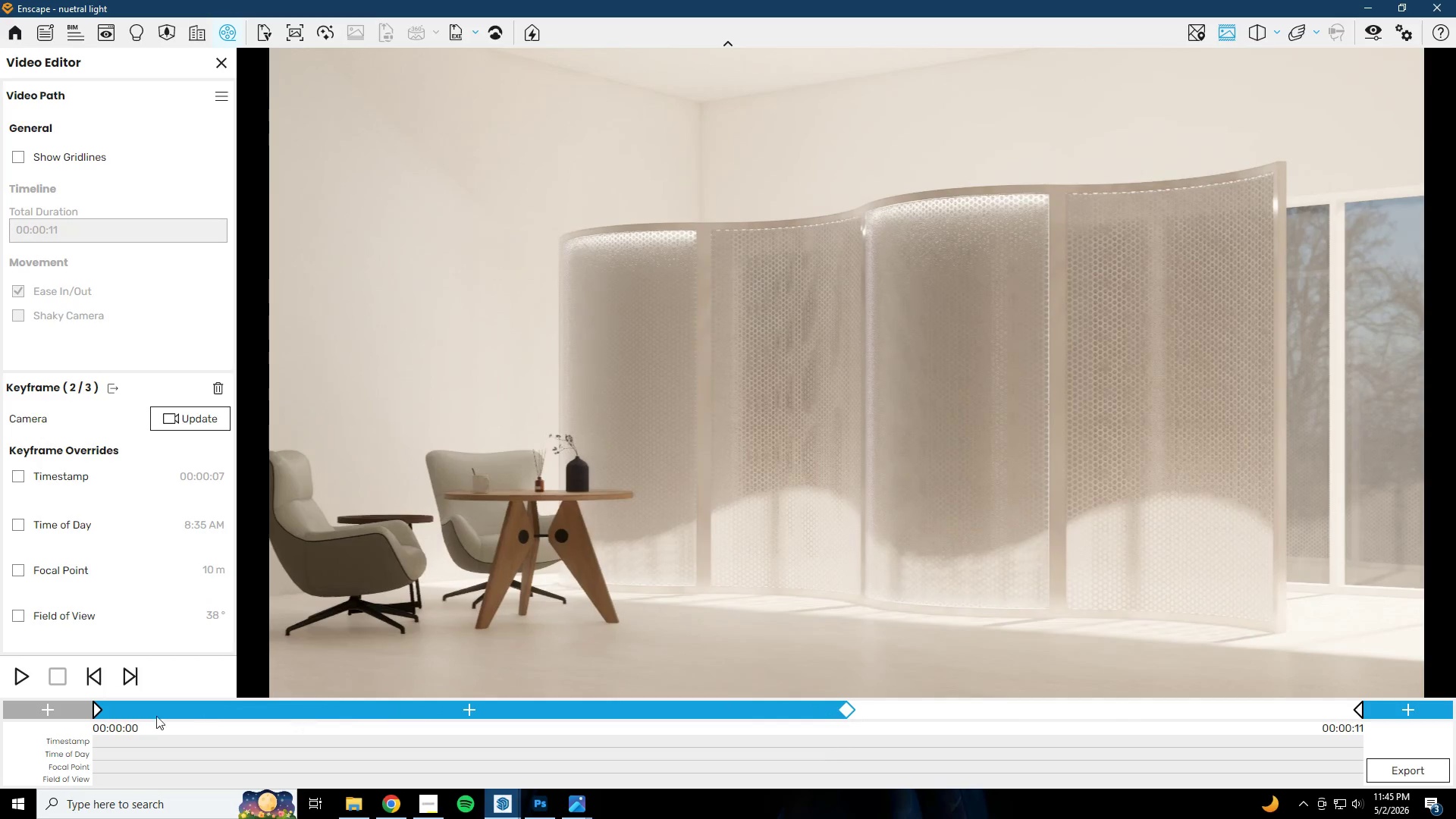 
left_click([101, 710])
 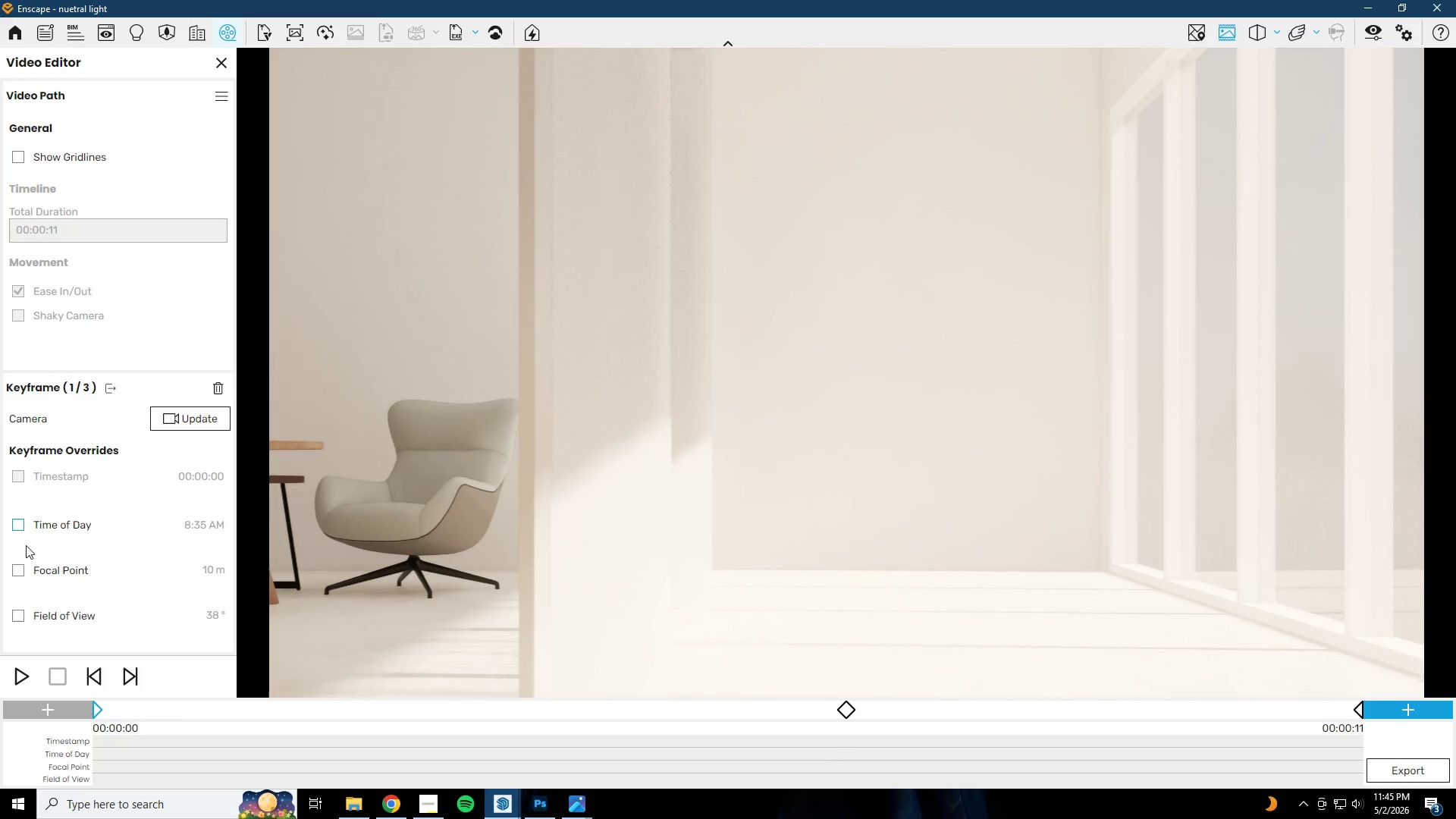 
left_click([17, 678])
 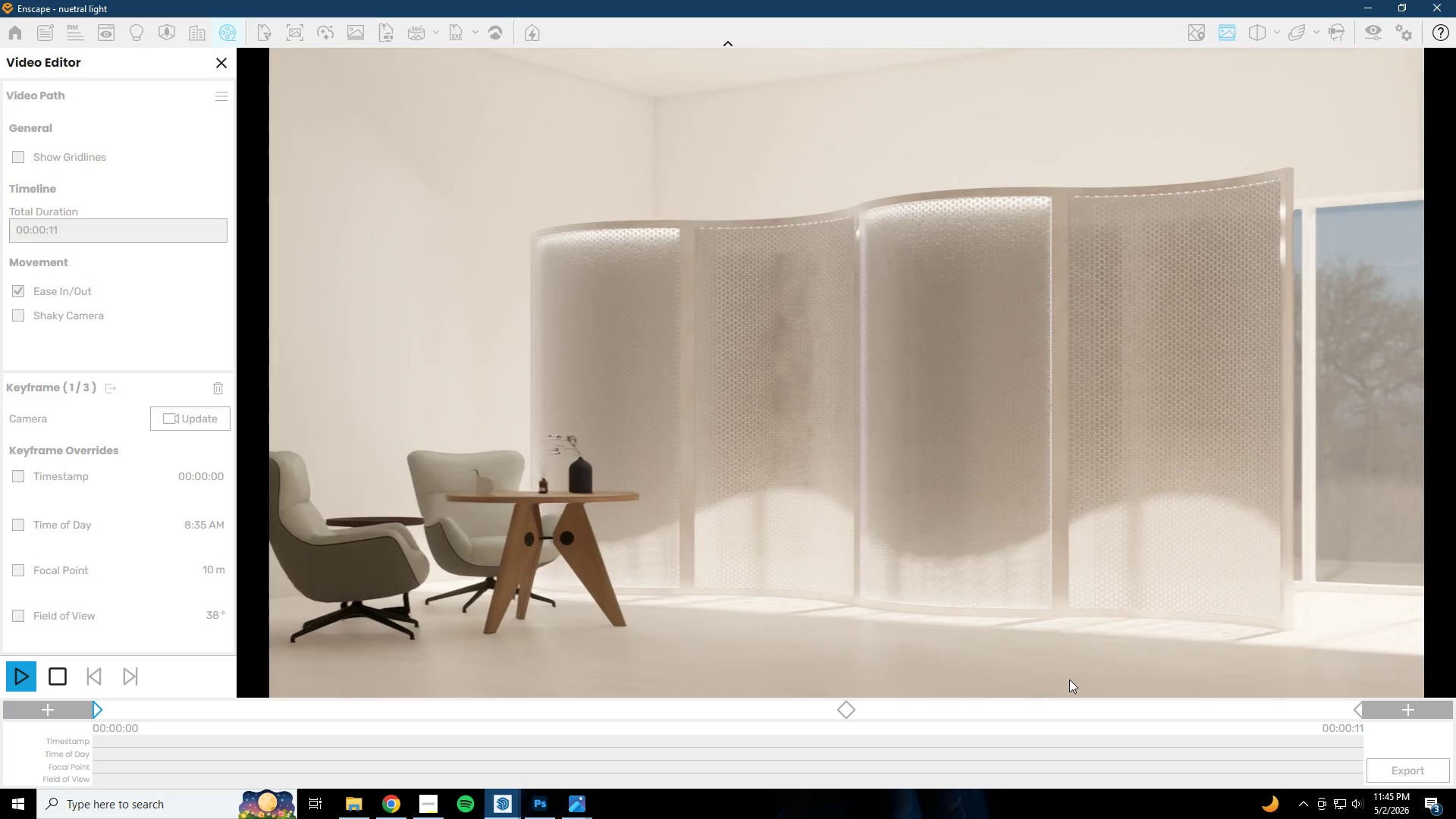 
wait(12.47)
 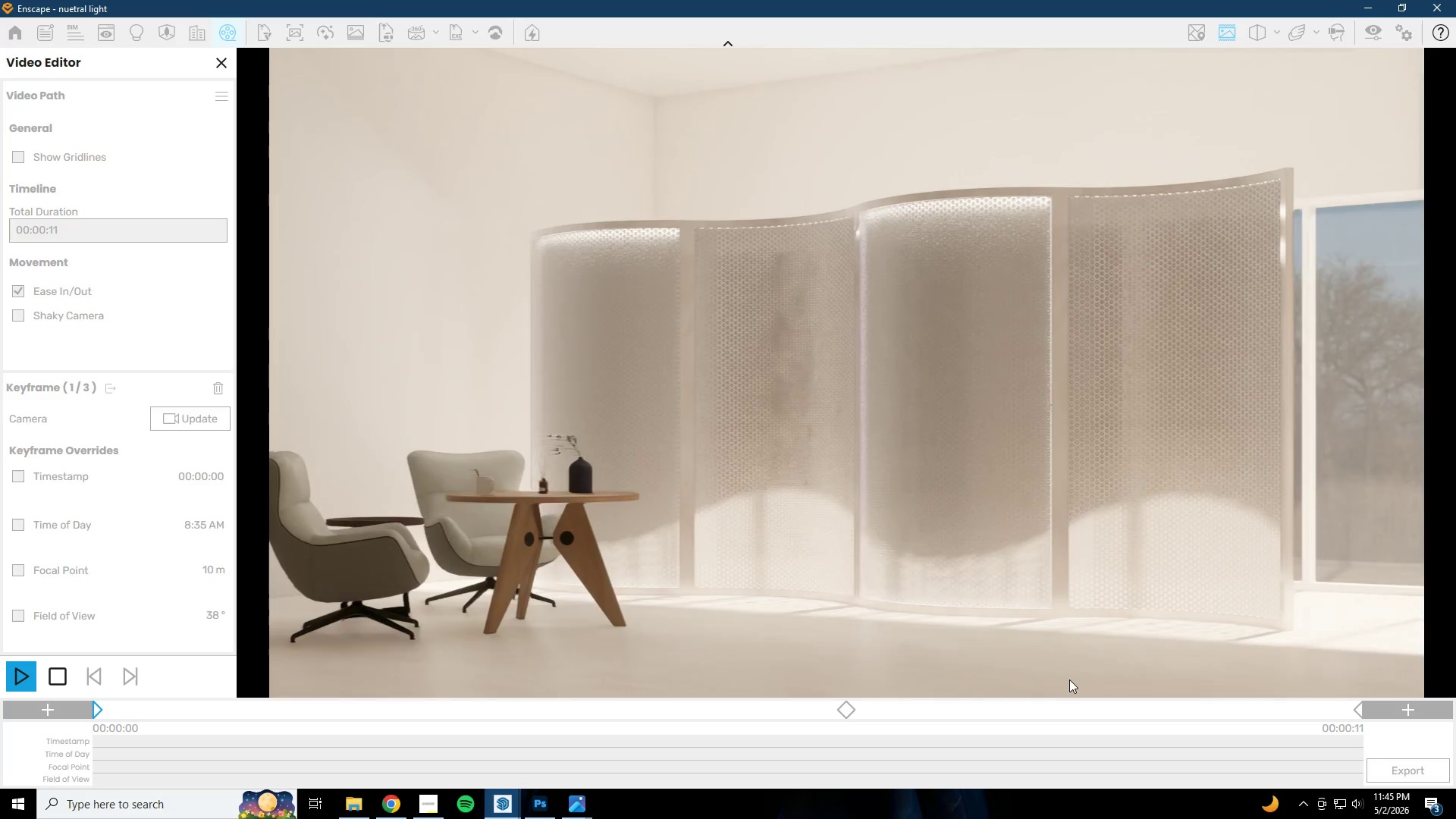 
left_click([846, 711])
 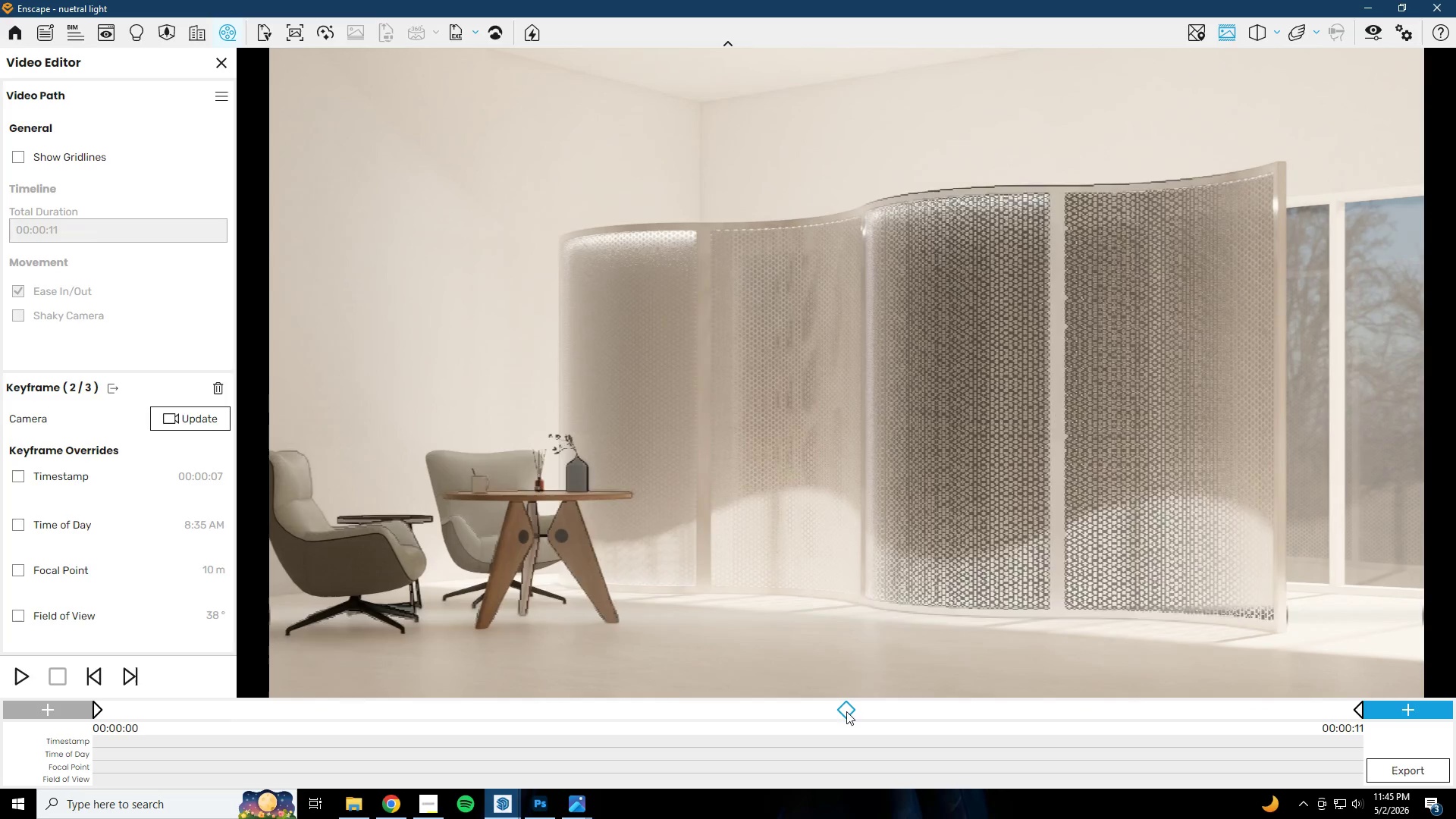 
right_click([846, 711])
 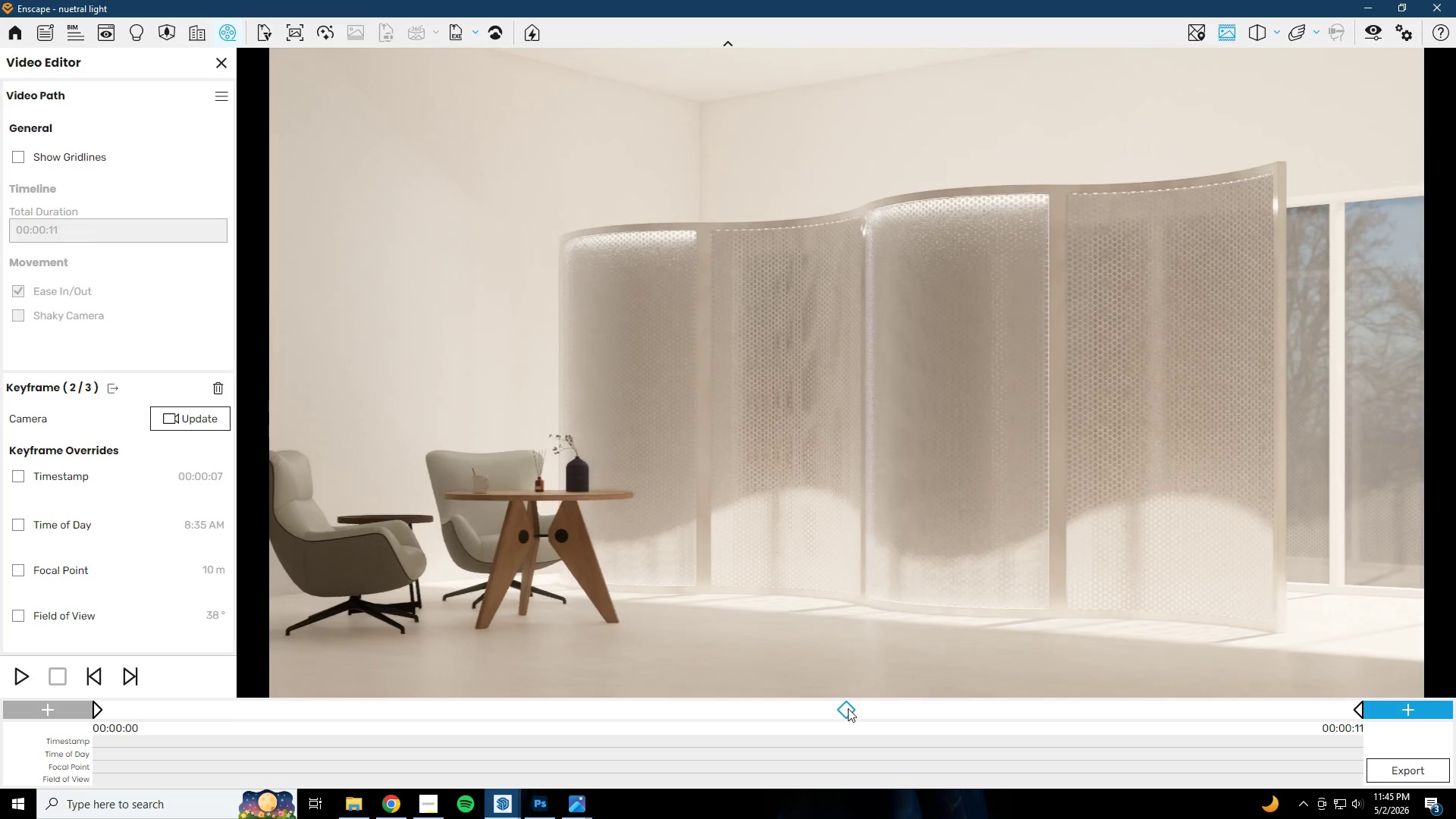 
right_click([848, 708])
 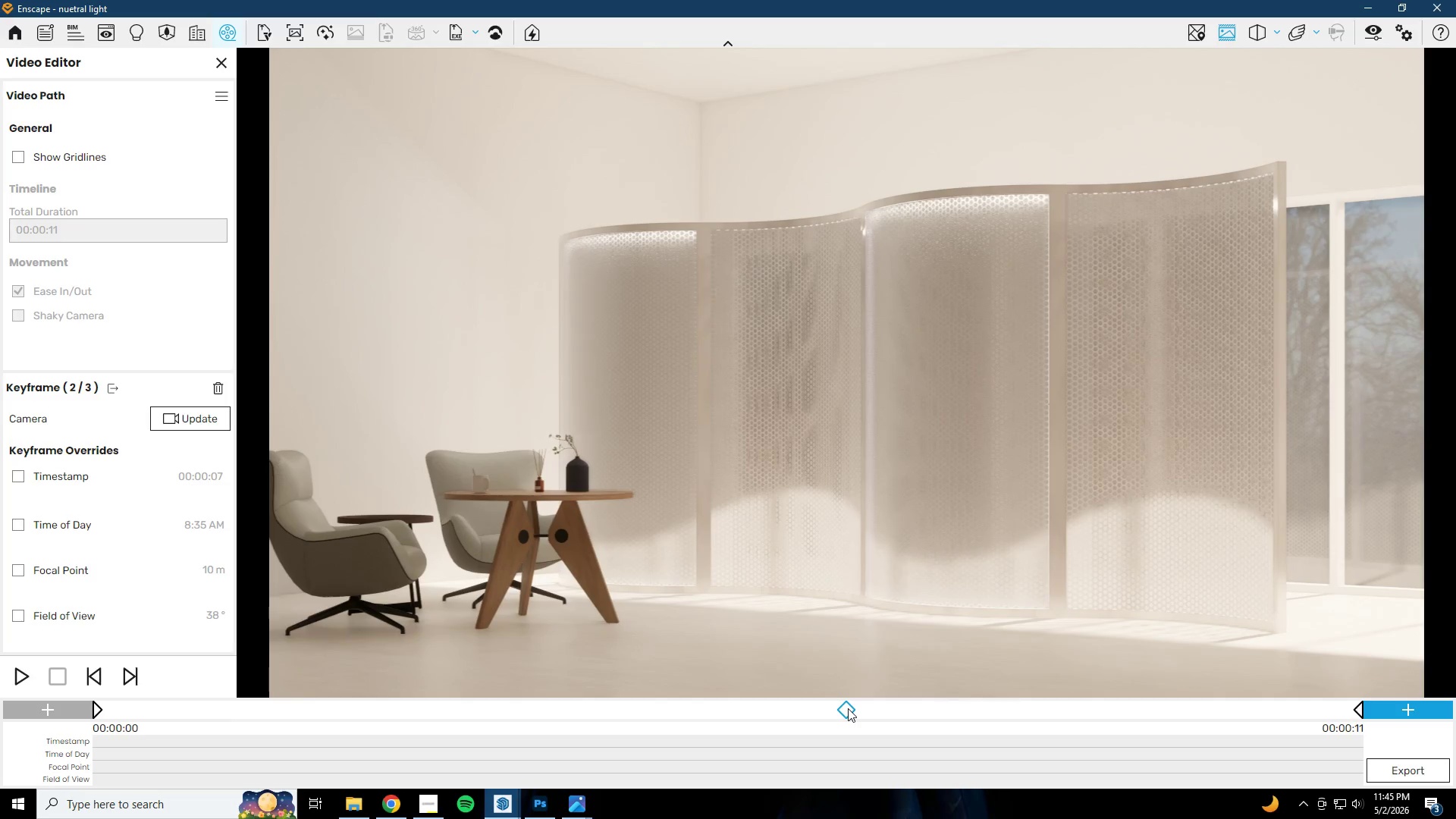 
left_click([849, 707])
 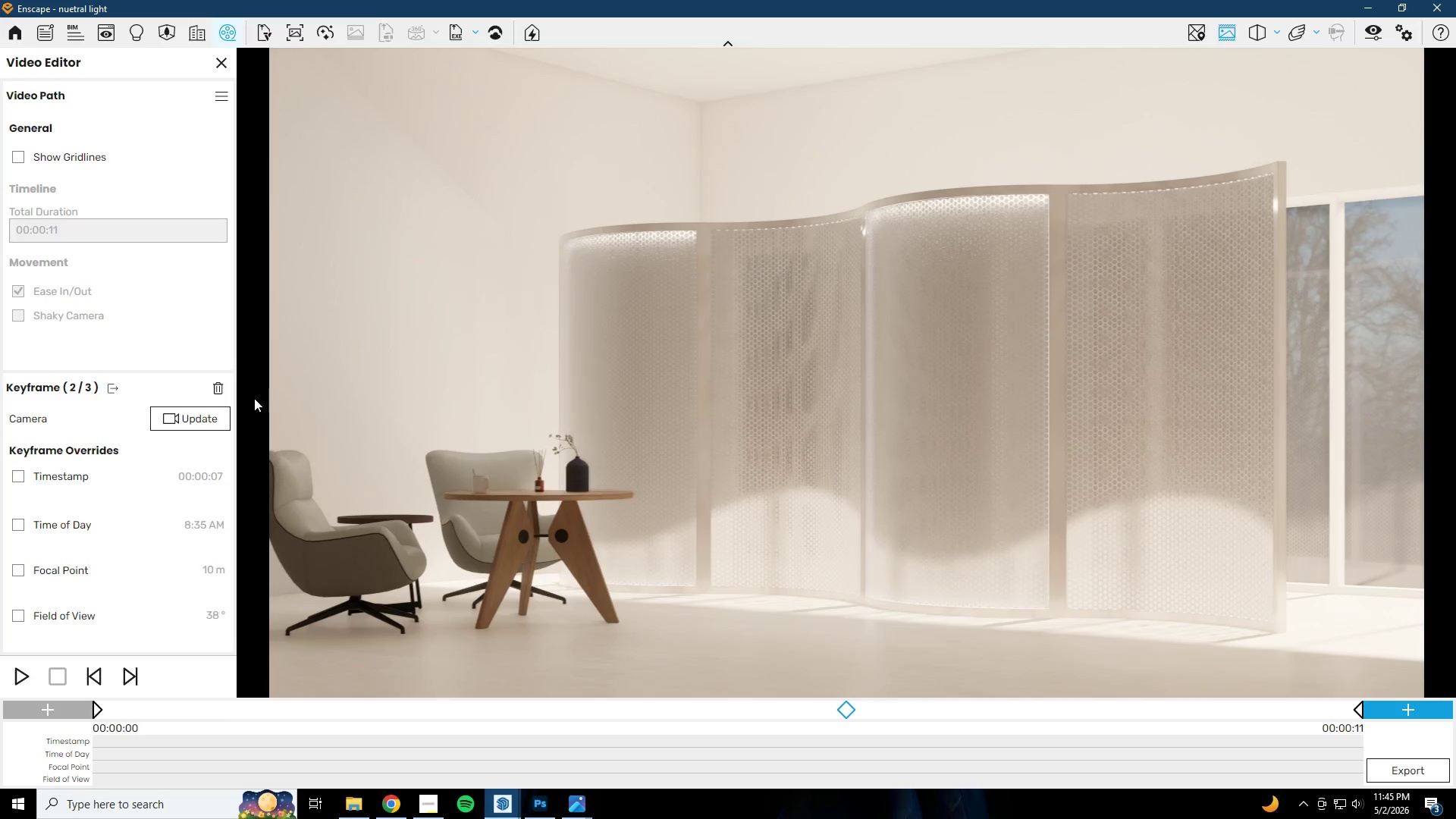 
left_click([224, 388])
 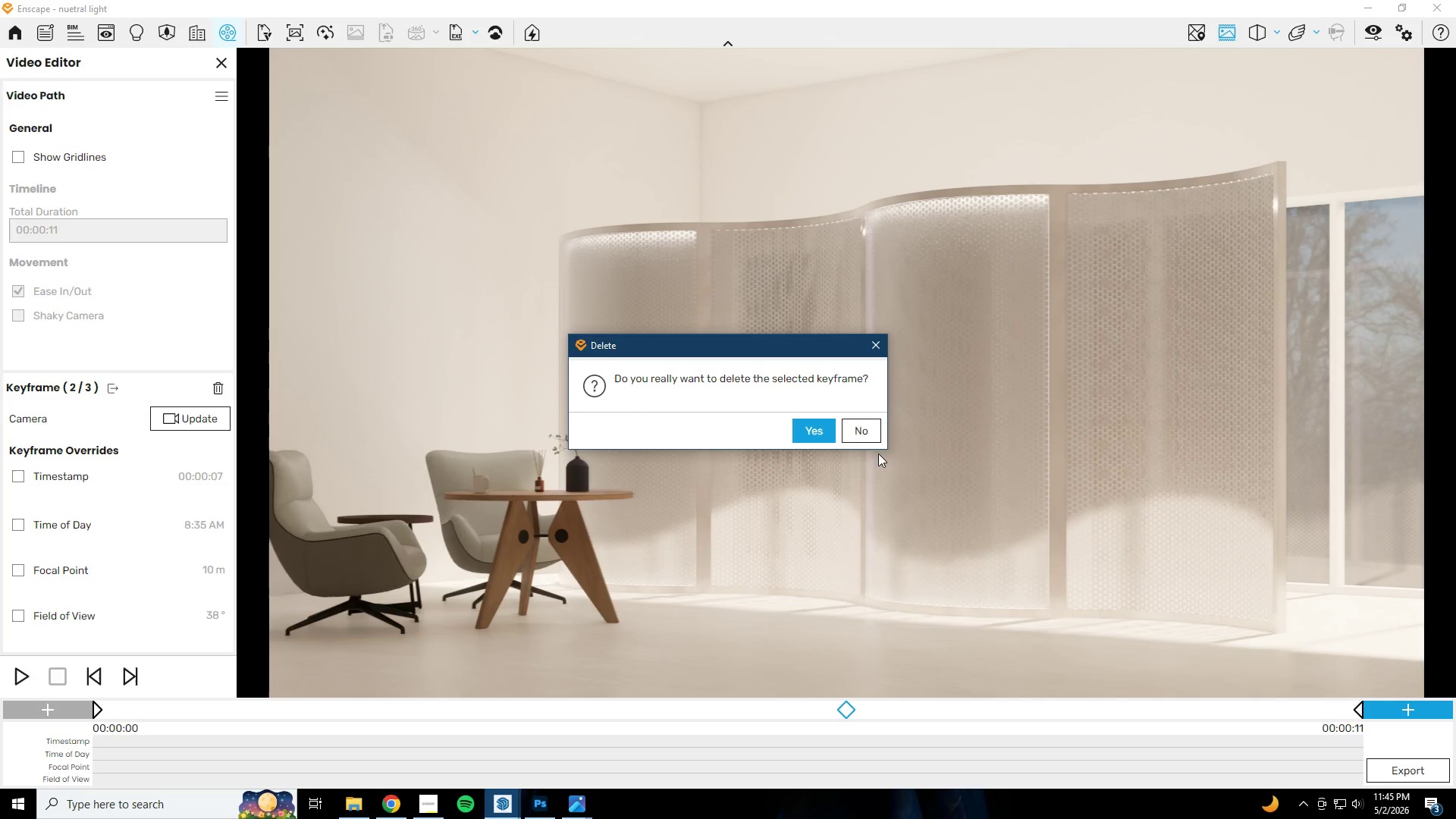 
left_click([829, 432])
 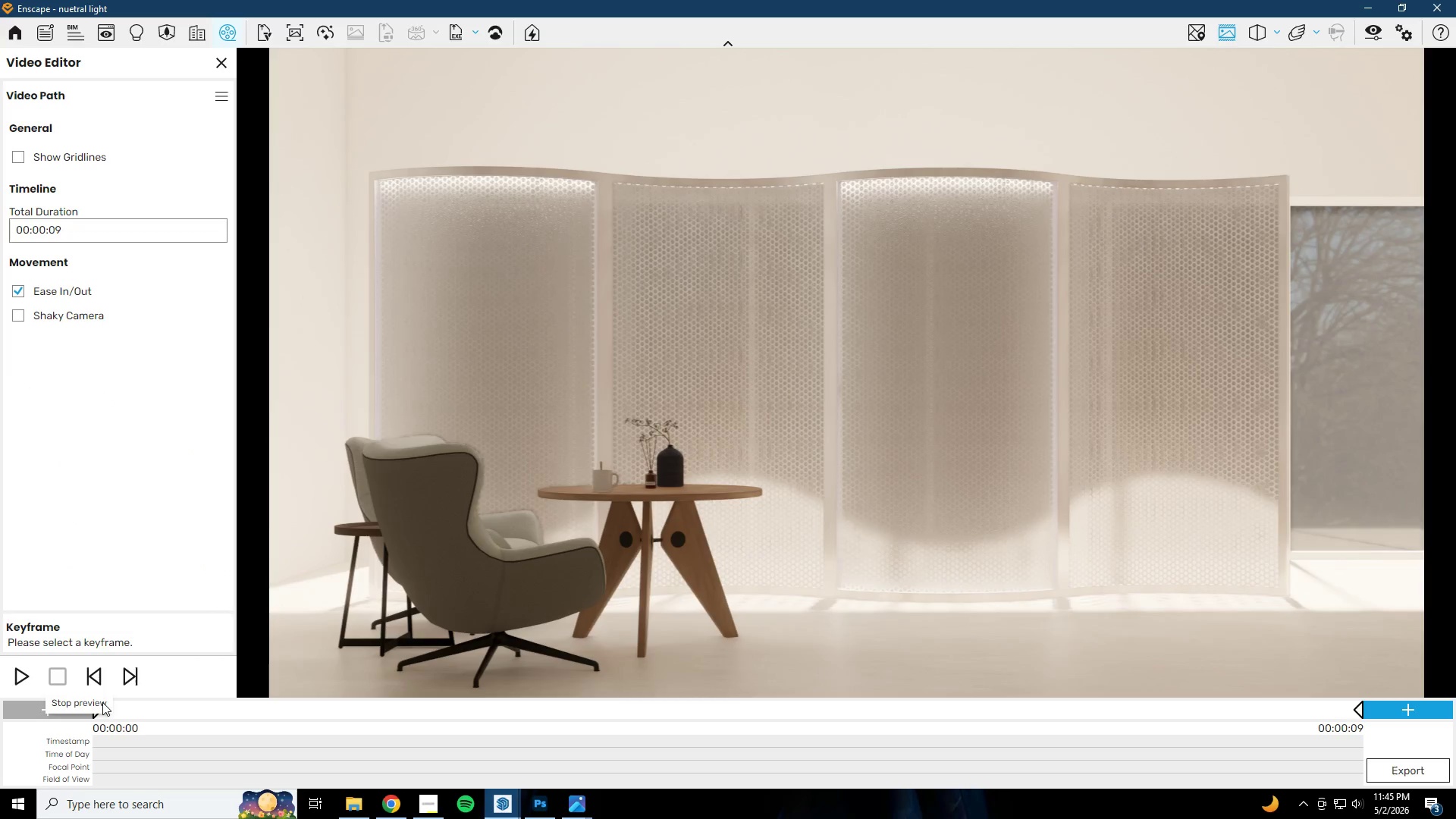 
left_click([101, 714])
 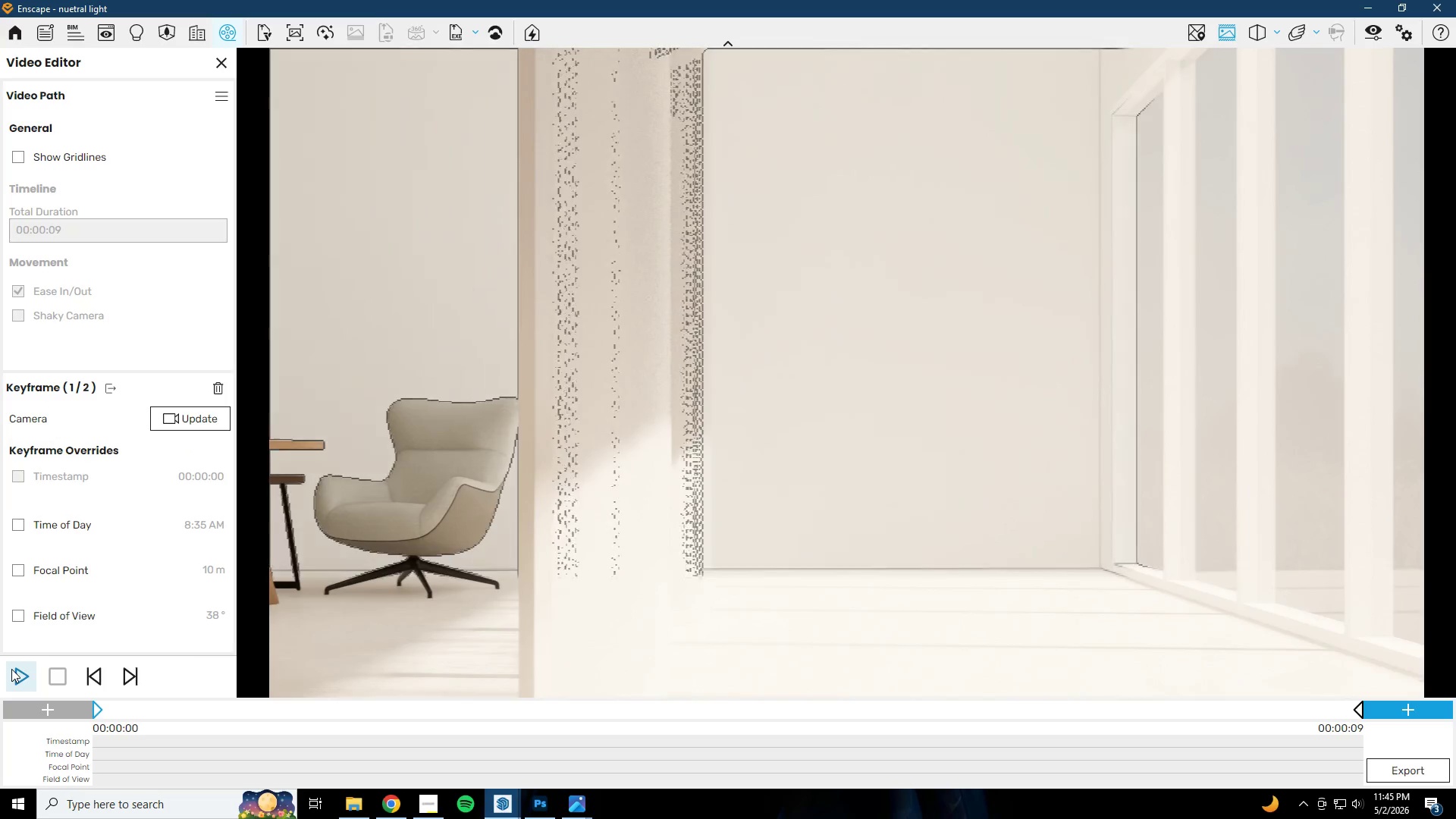 
left_click([36, 670])
 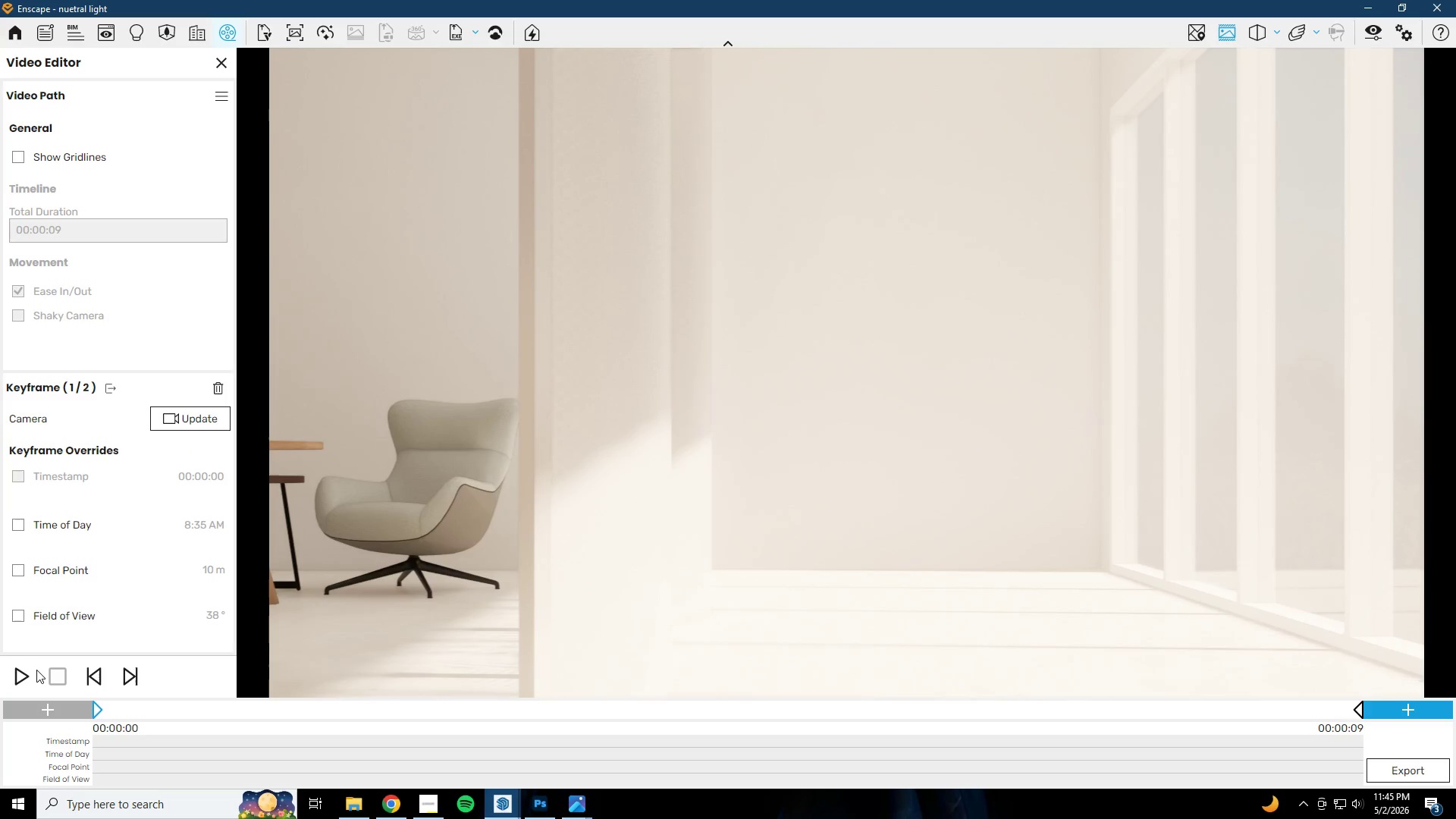 
left_click([19, 677])
 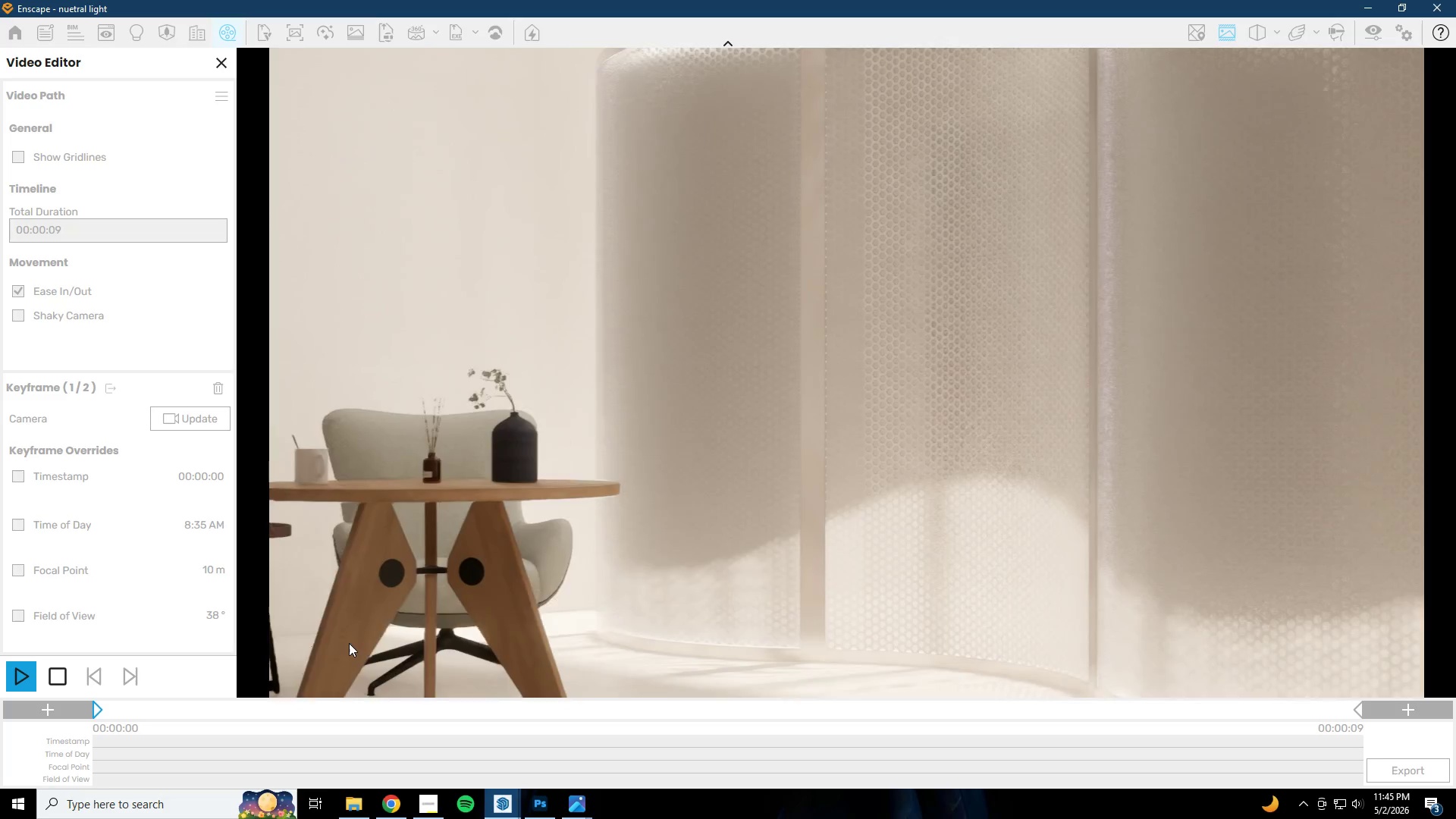 
wait(6.19)
 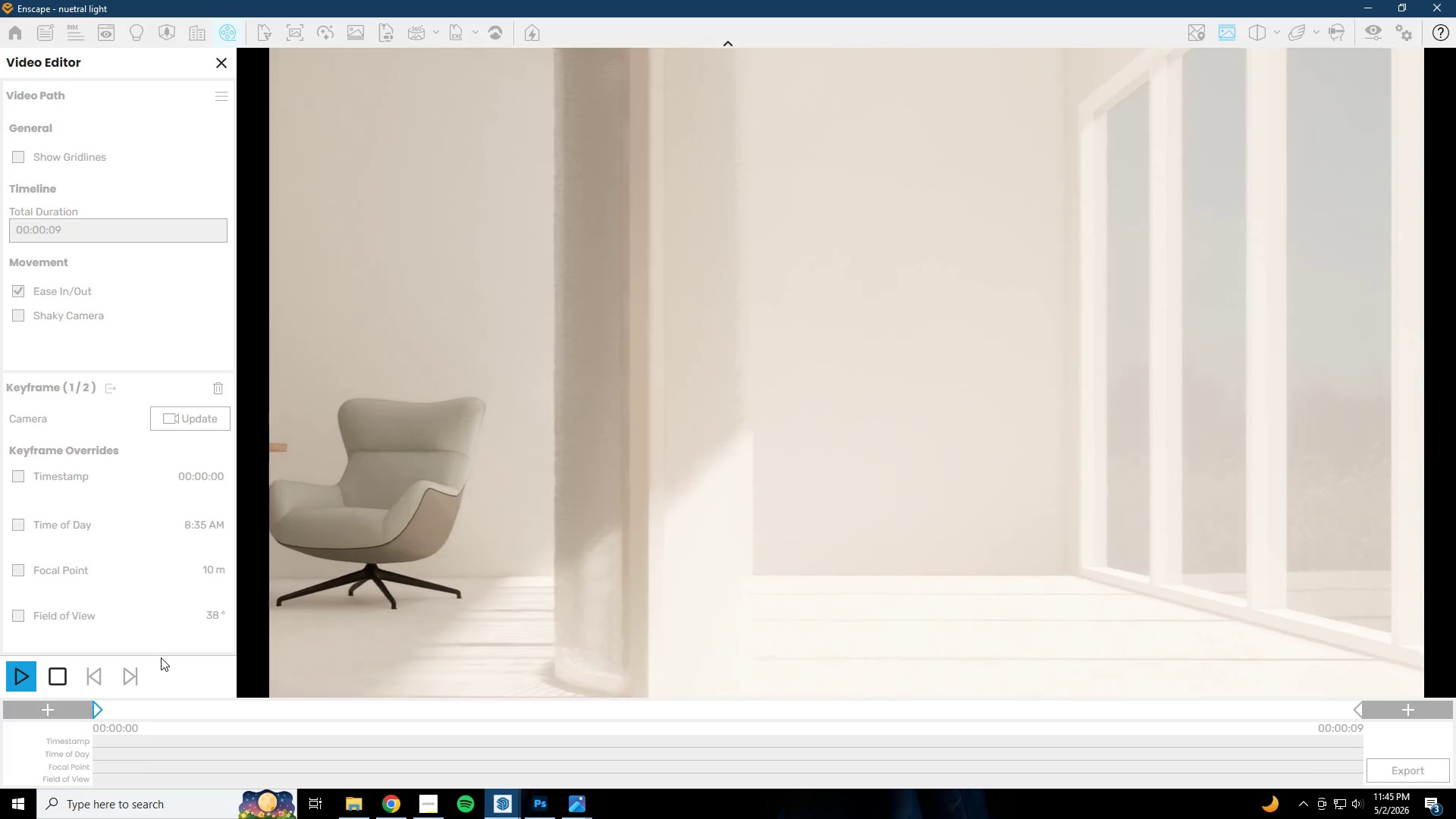 
left_click([733, 714])
 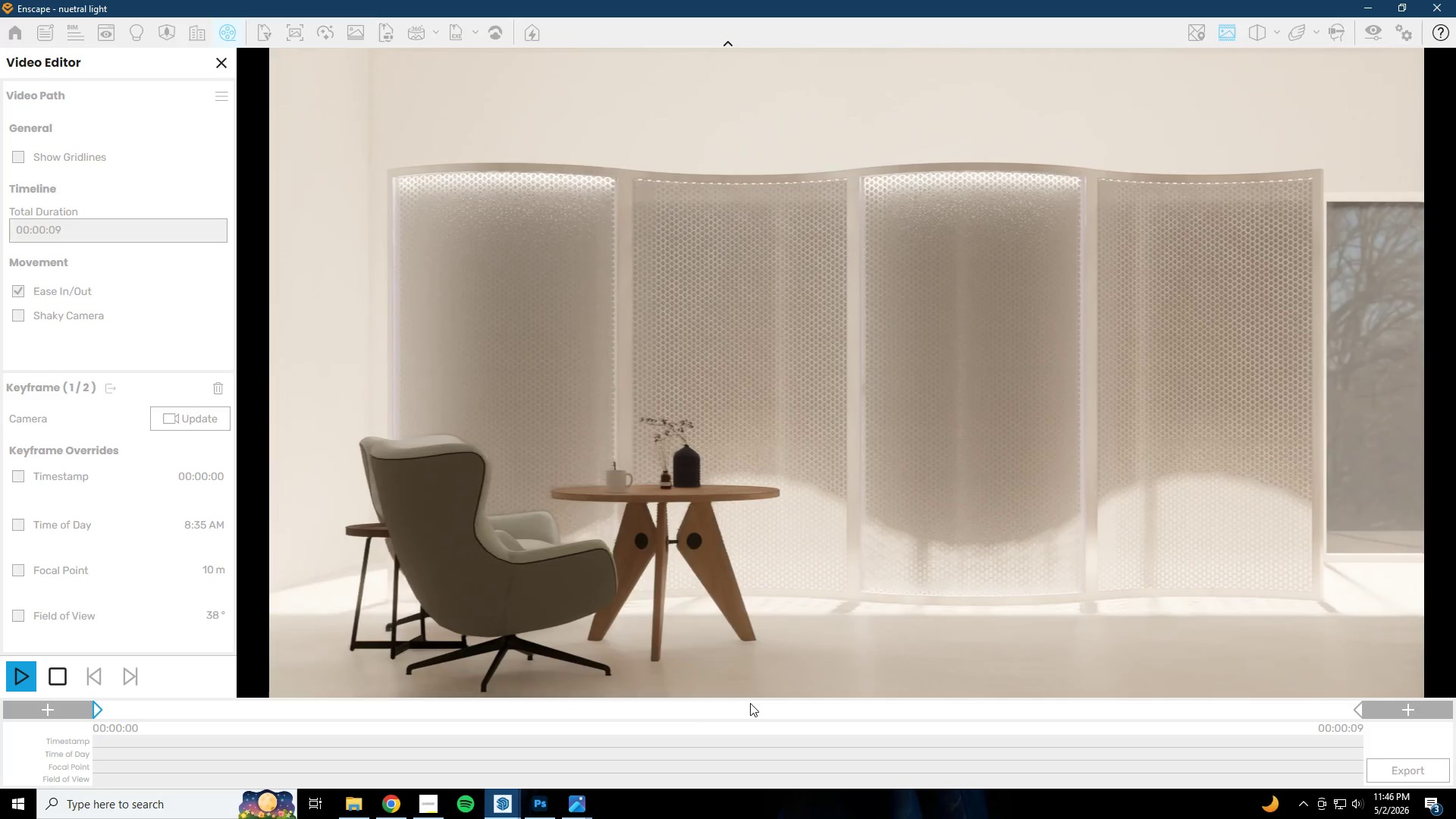 
left_click([752, 703])
 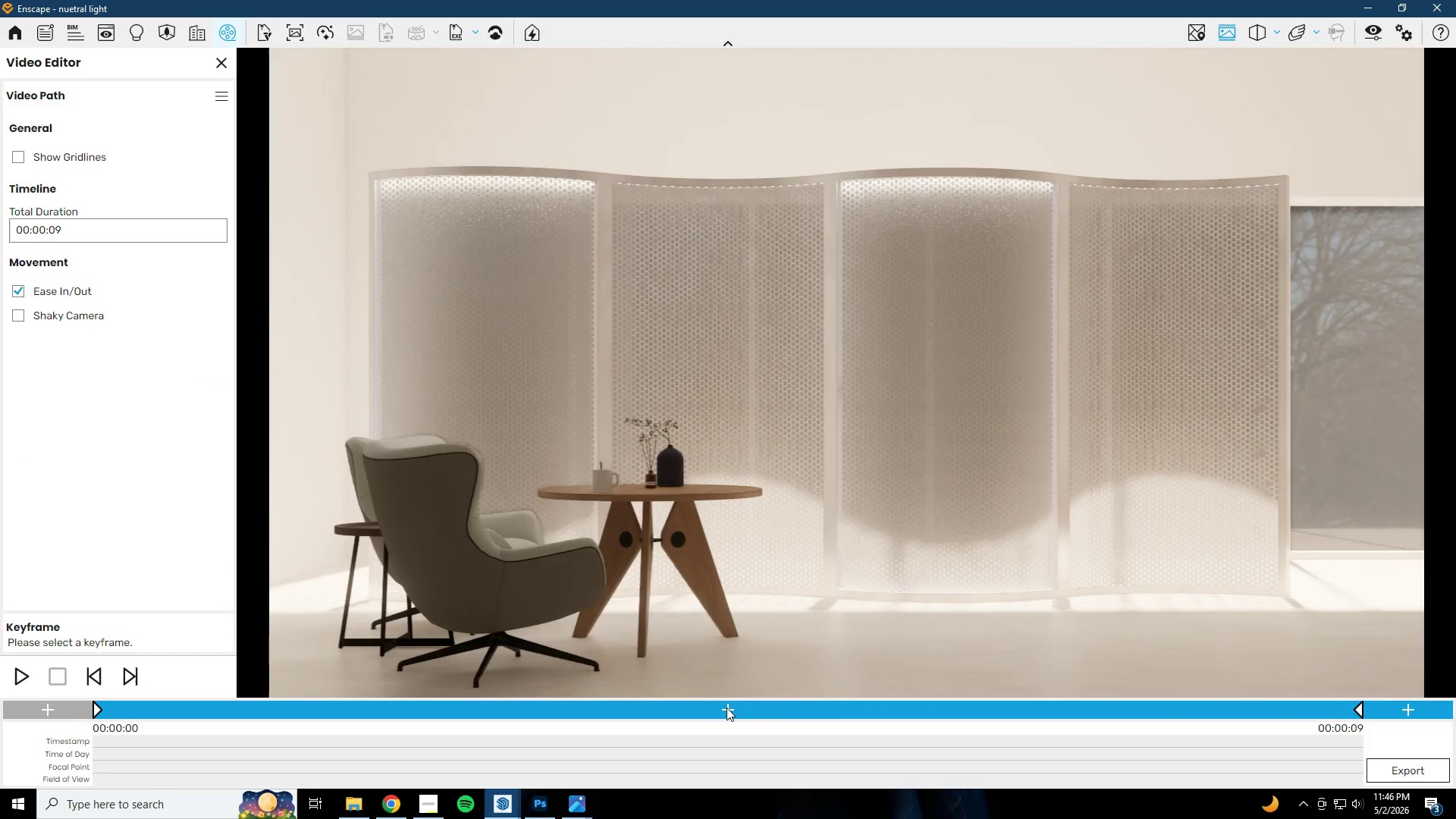 
left_click([726, 708])
 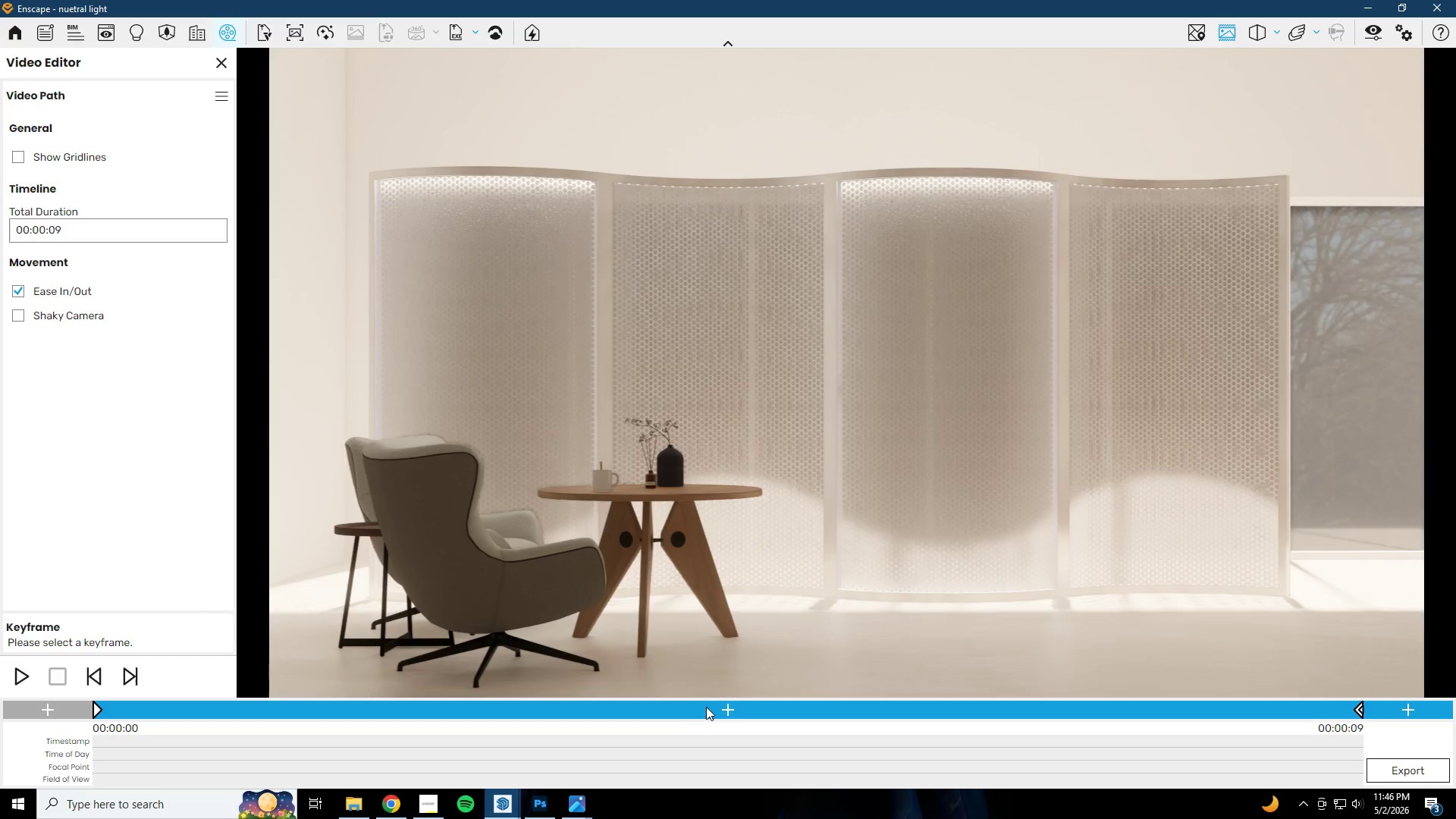 
left_click([728, 711])
 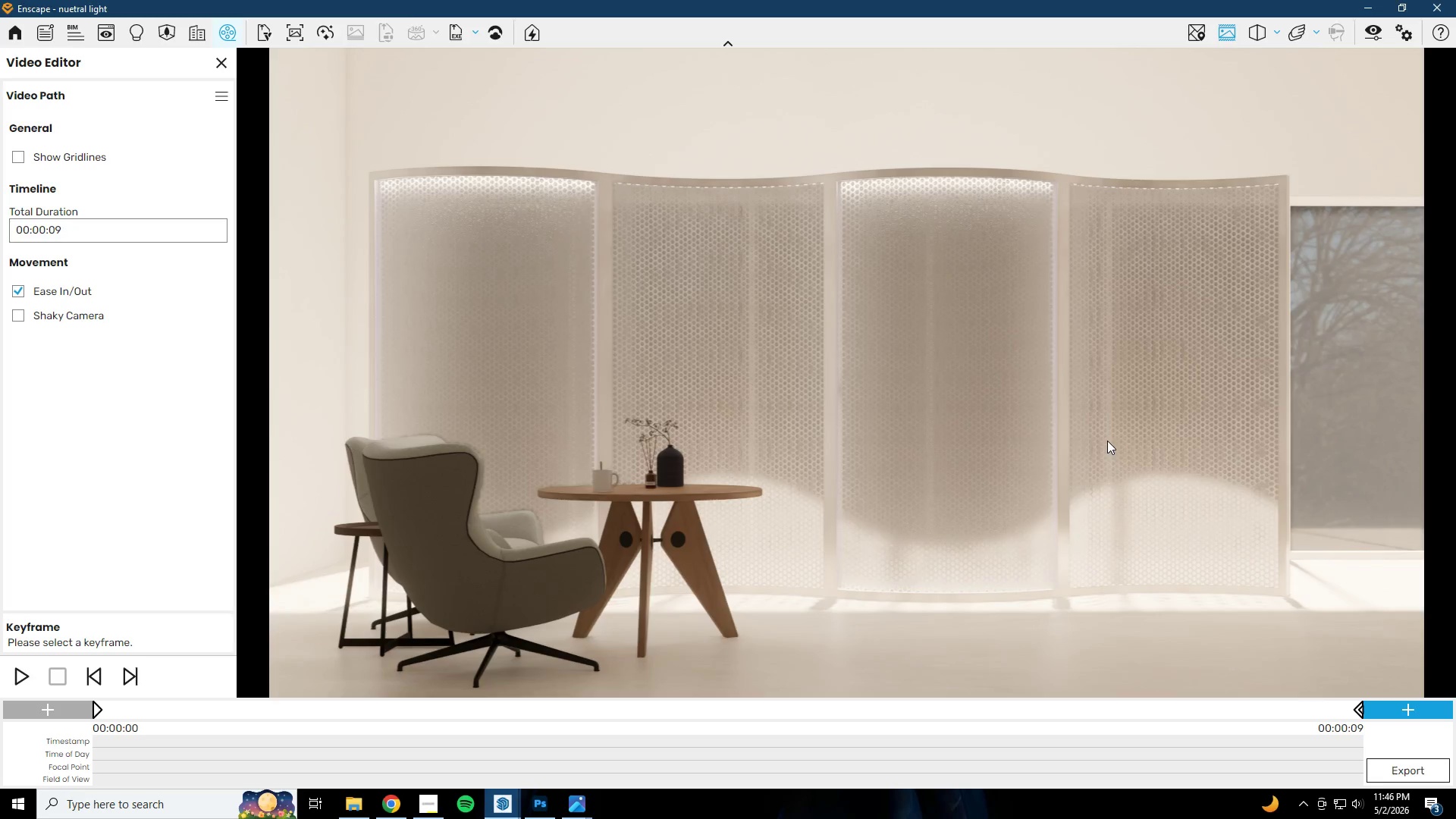 
hold_key(key=D, duration=0.36)
 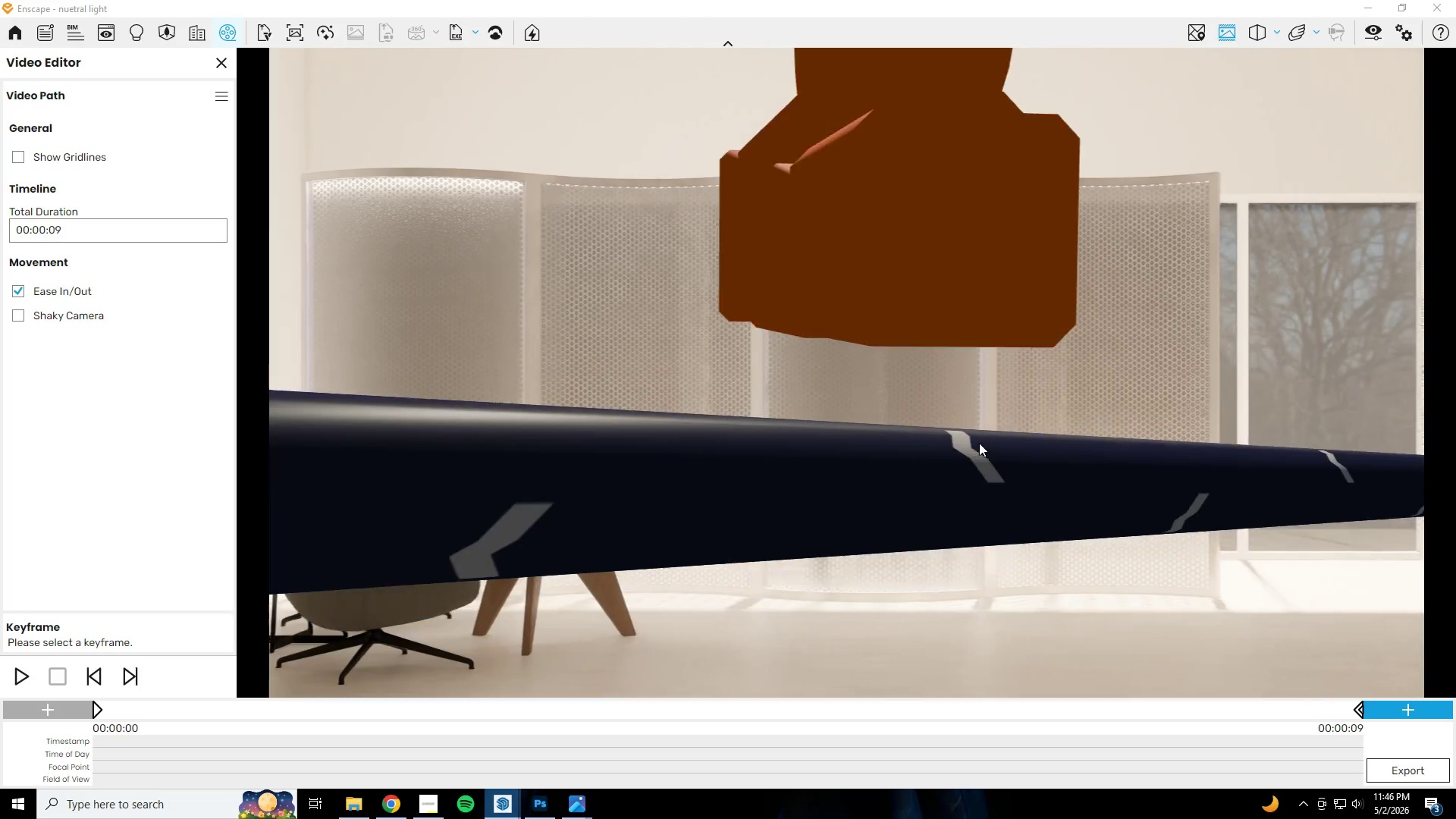 
type(wwwqdesdddwdwwdsaa)
 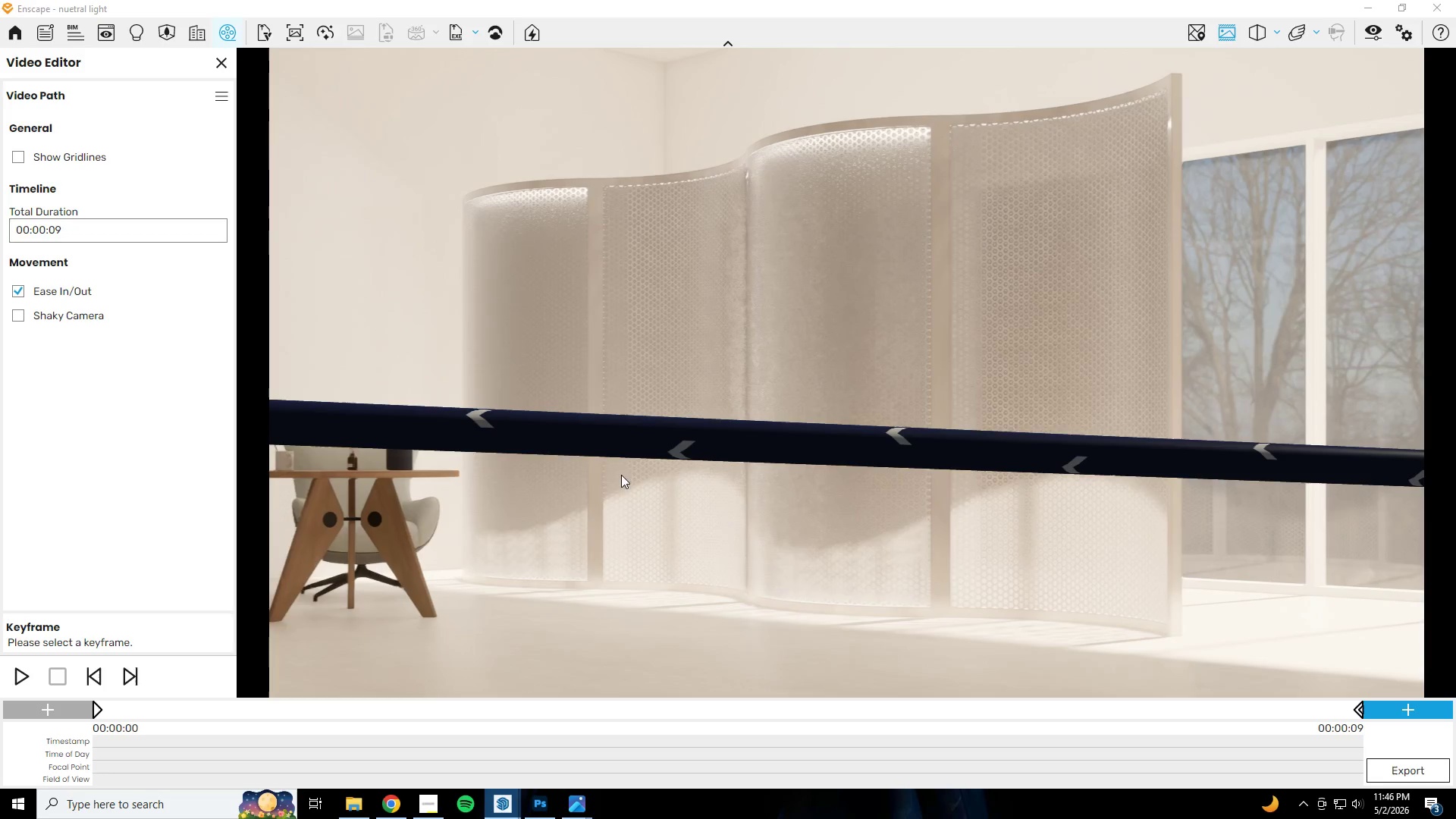 
type(sw)
 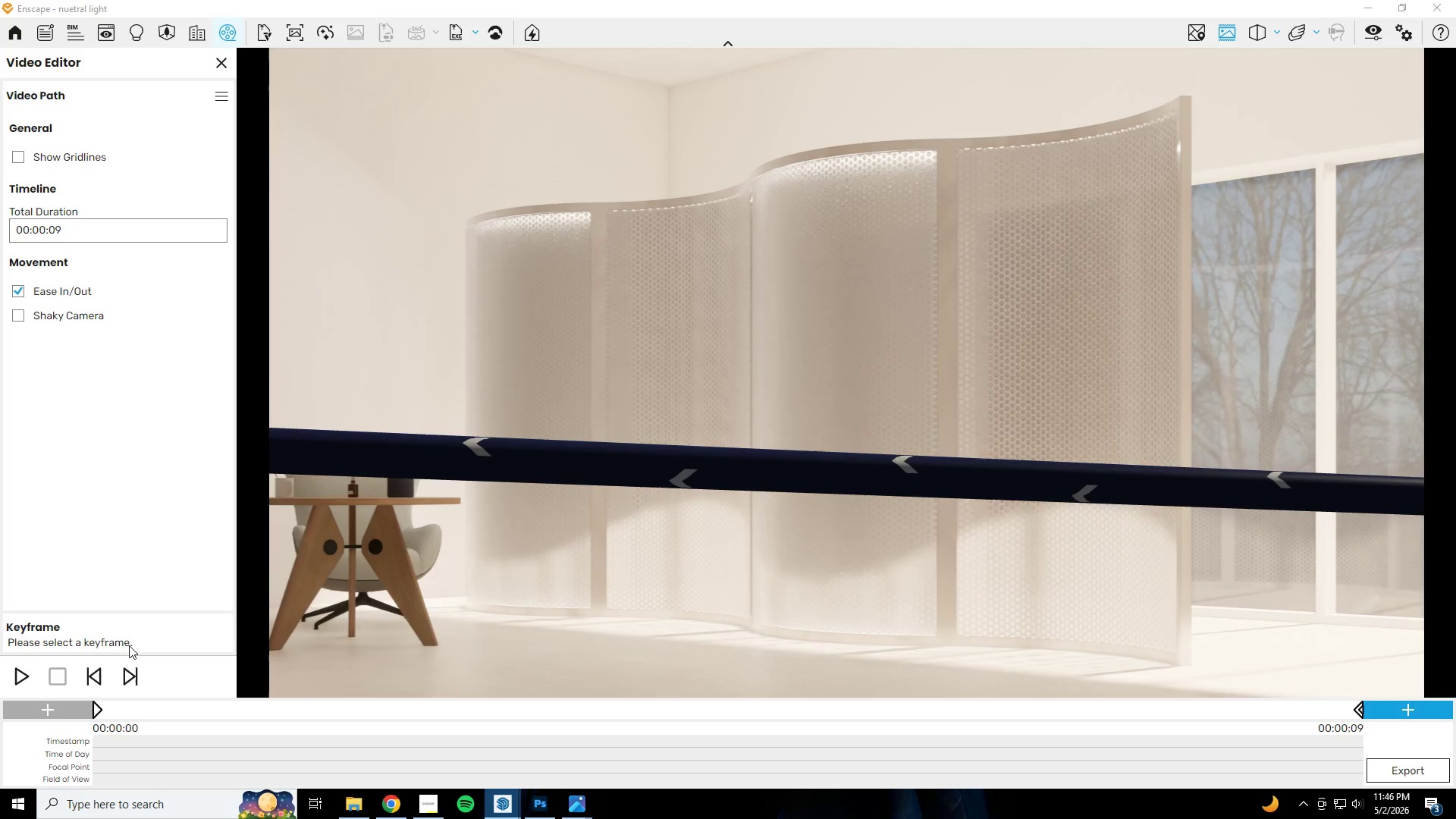 
left_click([50, 705])
 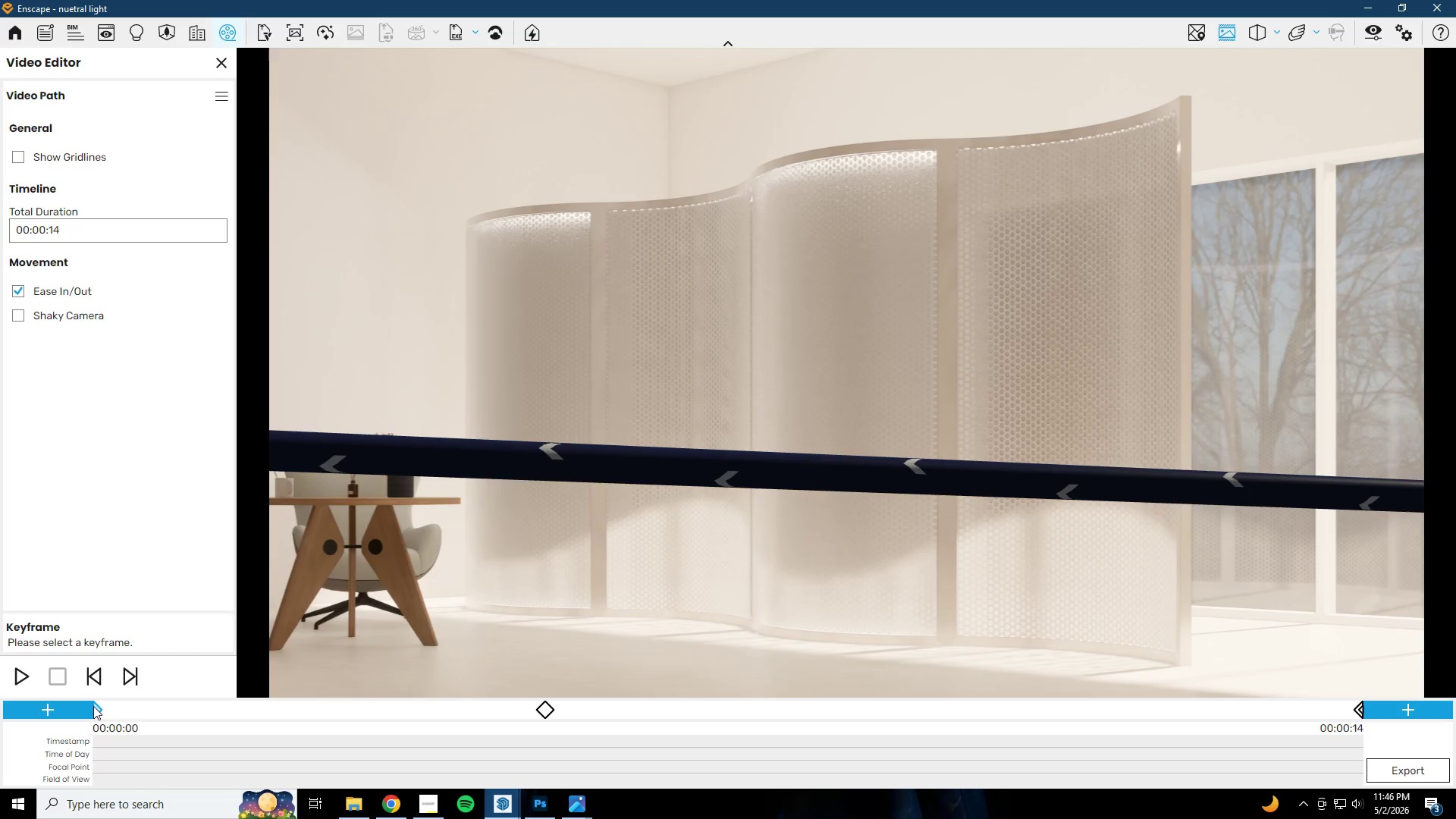 
left_click([103, 709])
 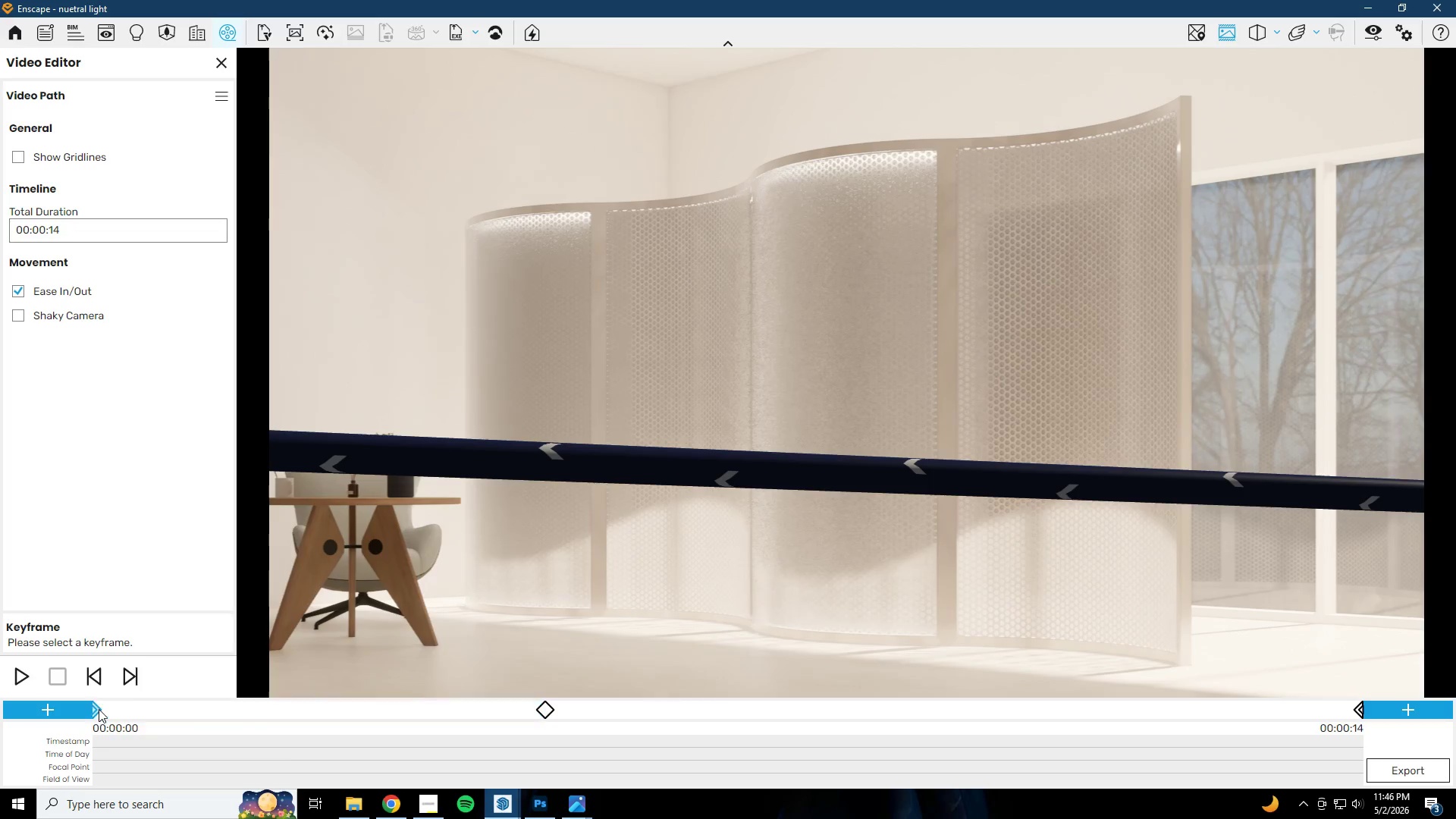 
left_click([99, 709])
 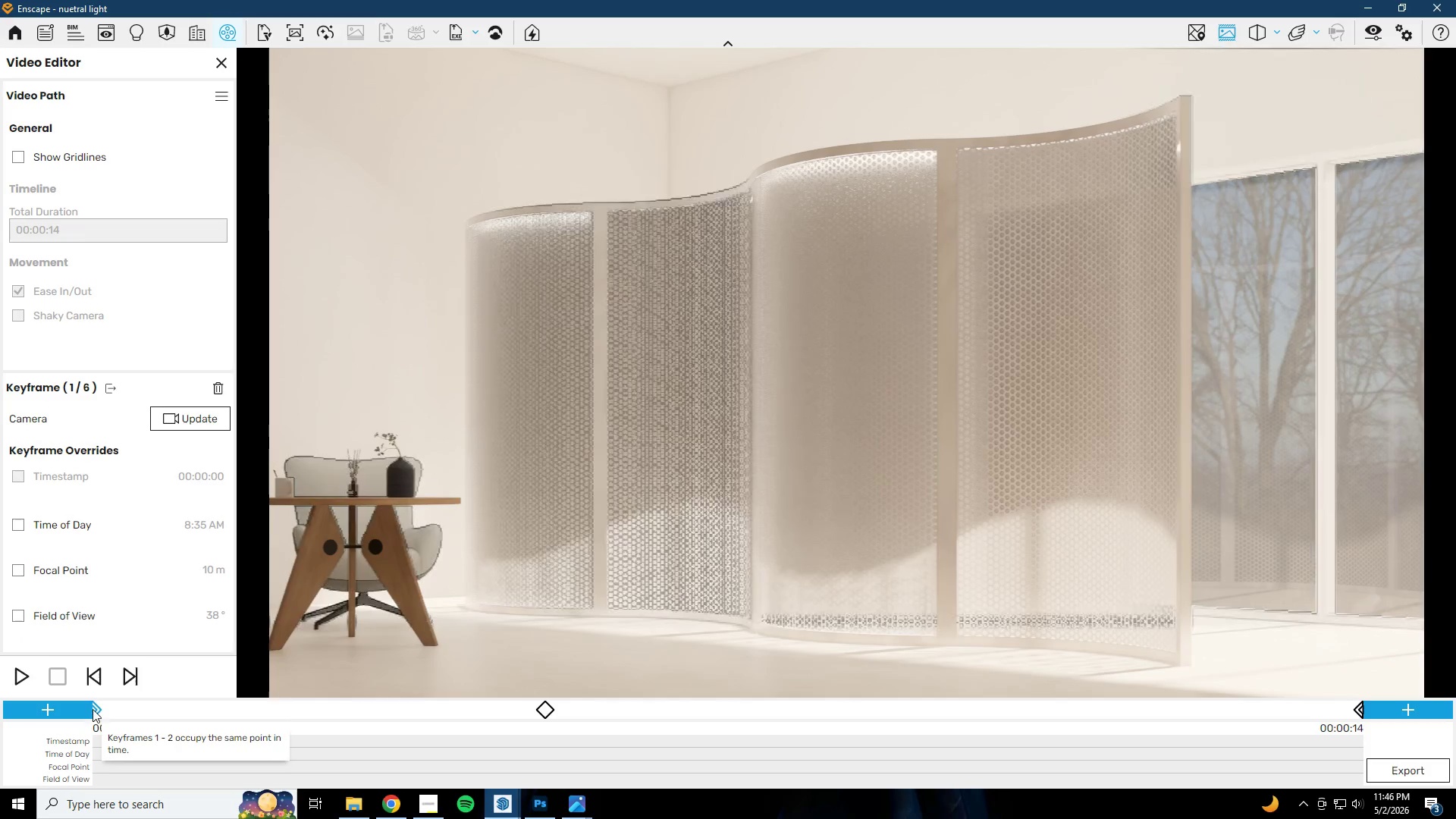 
left_click([91, 709])
 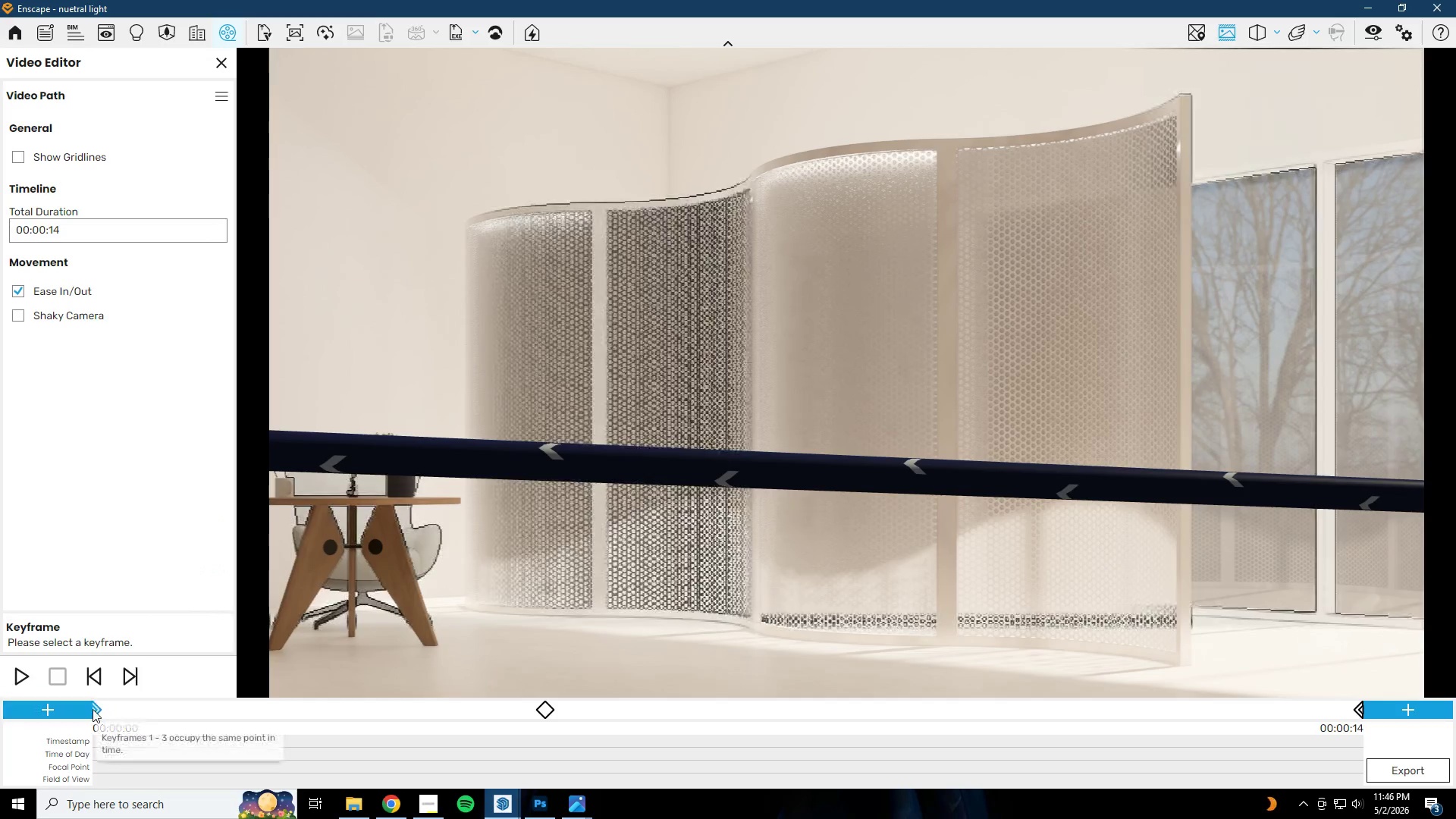 
left_click([105, 710])
 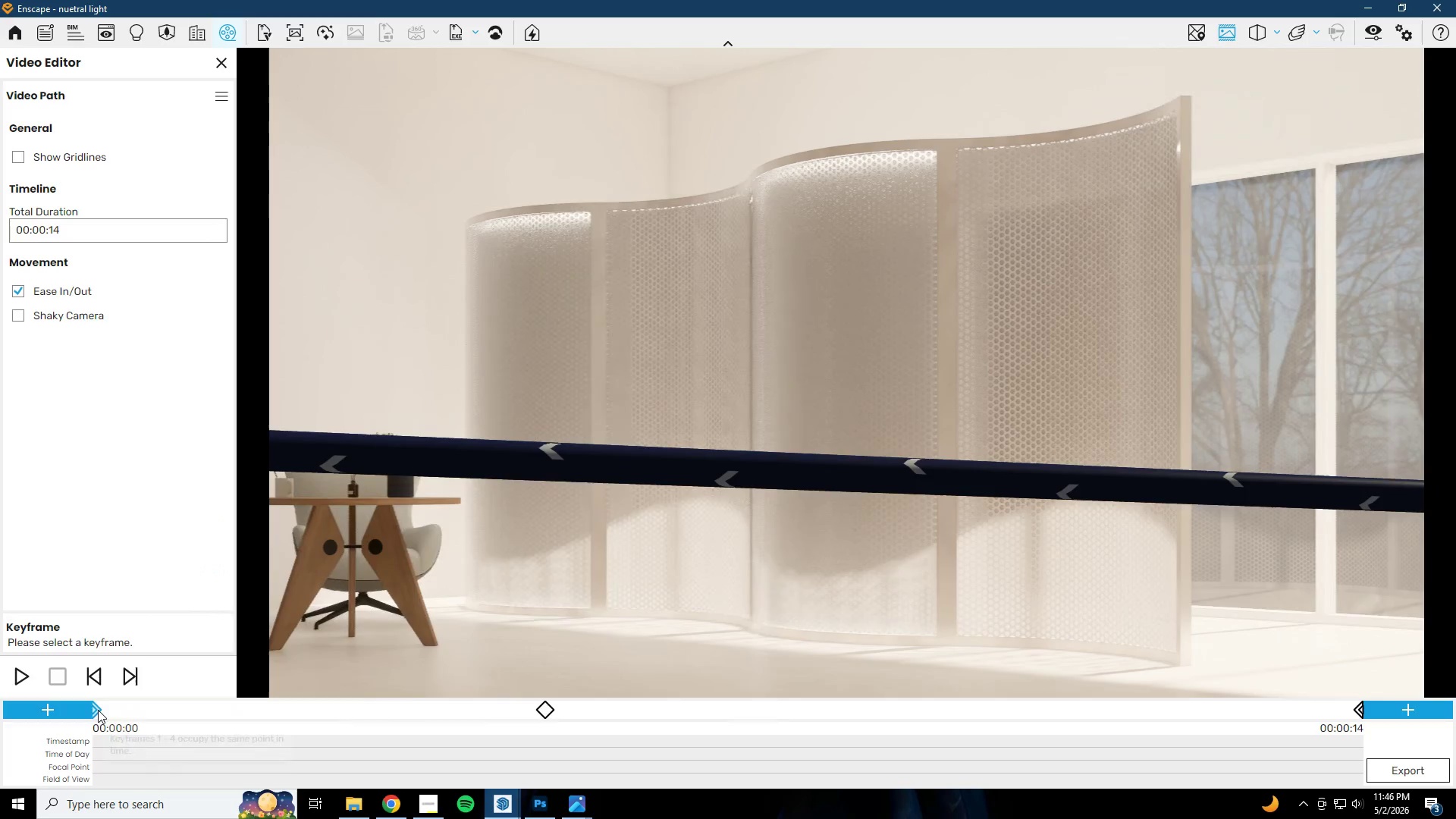 
left_click([98, 710])
 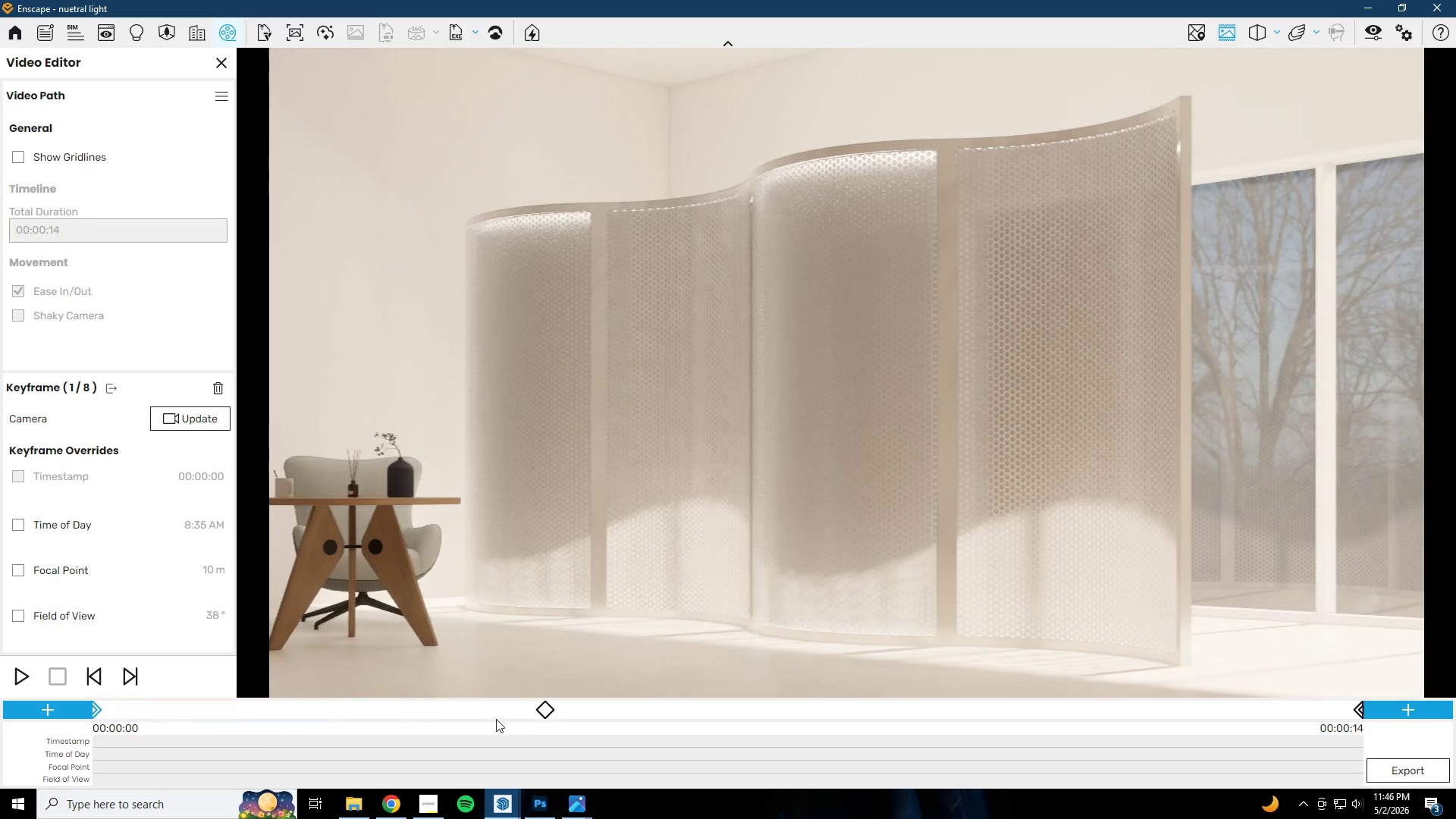 
left_click([545, 717])
 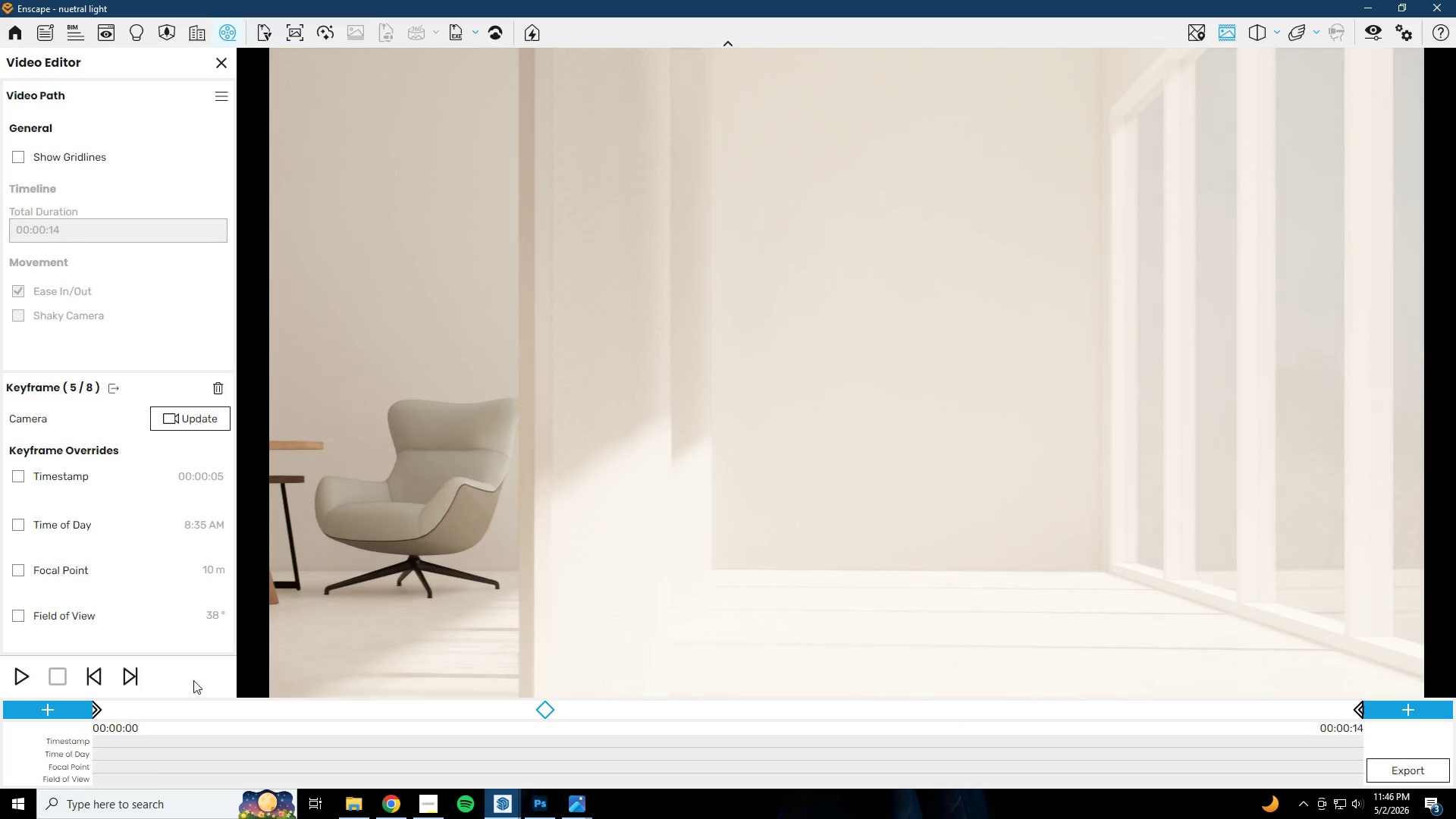 
left_click([100, 709])
 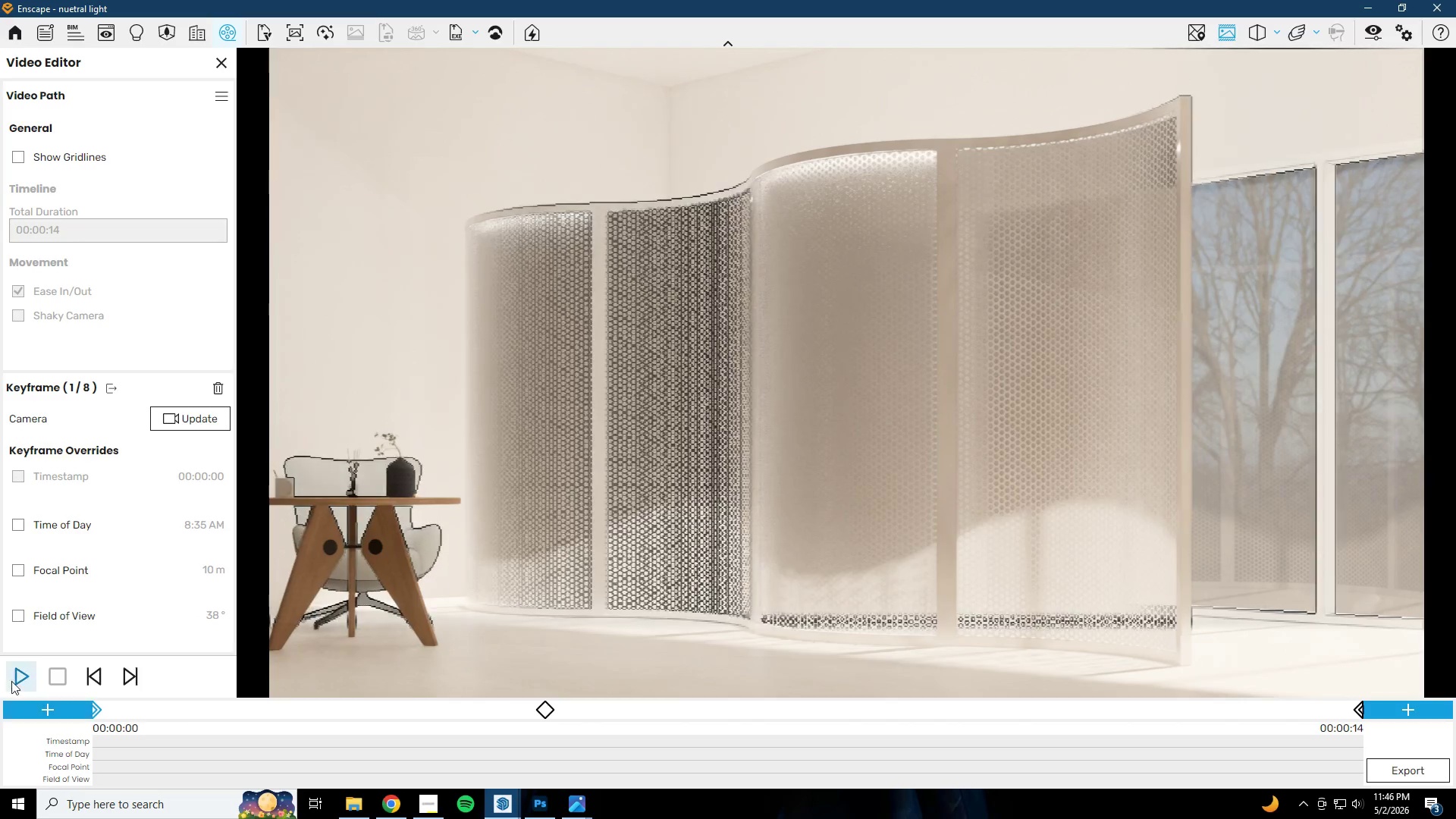 
left_click([11, 677])
 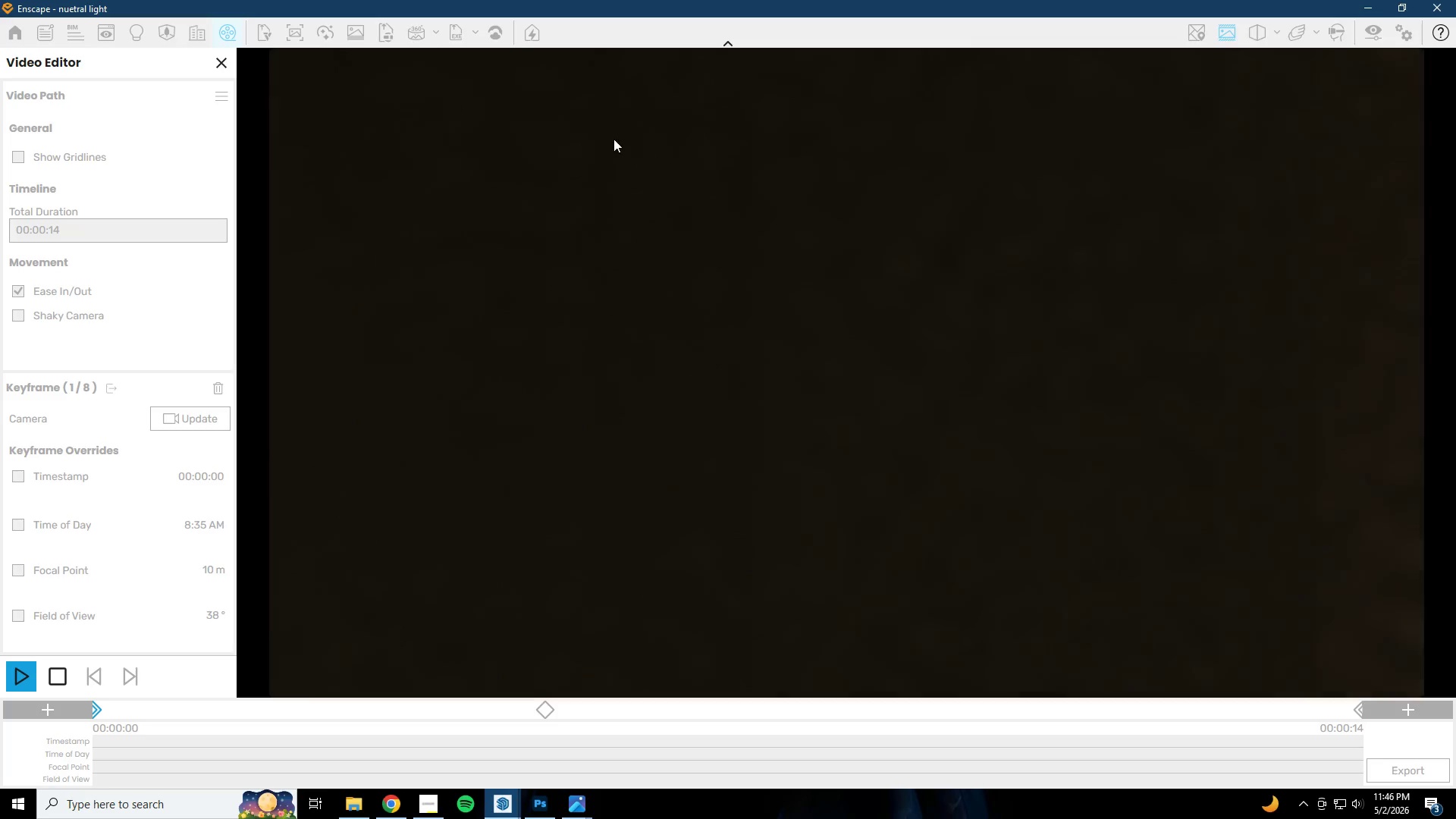 
wait(8.56)
 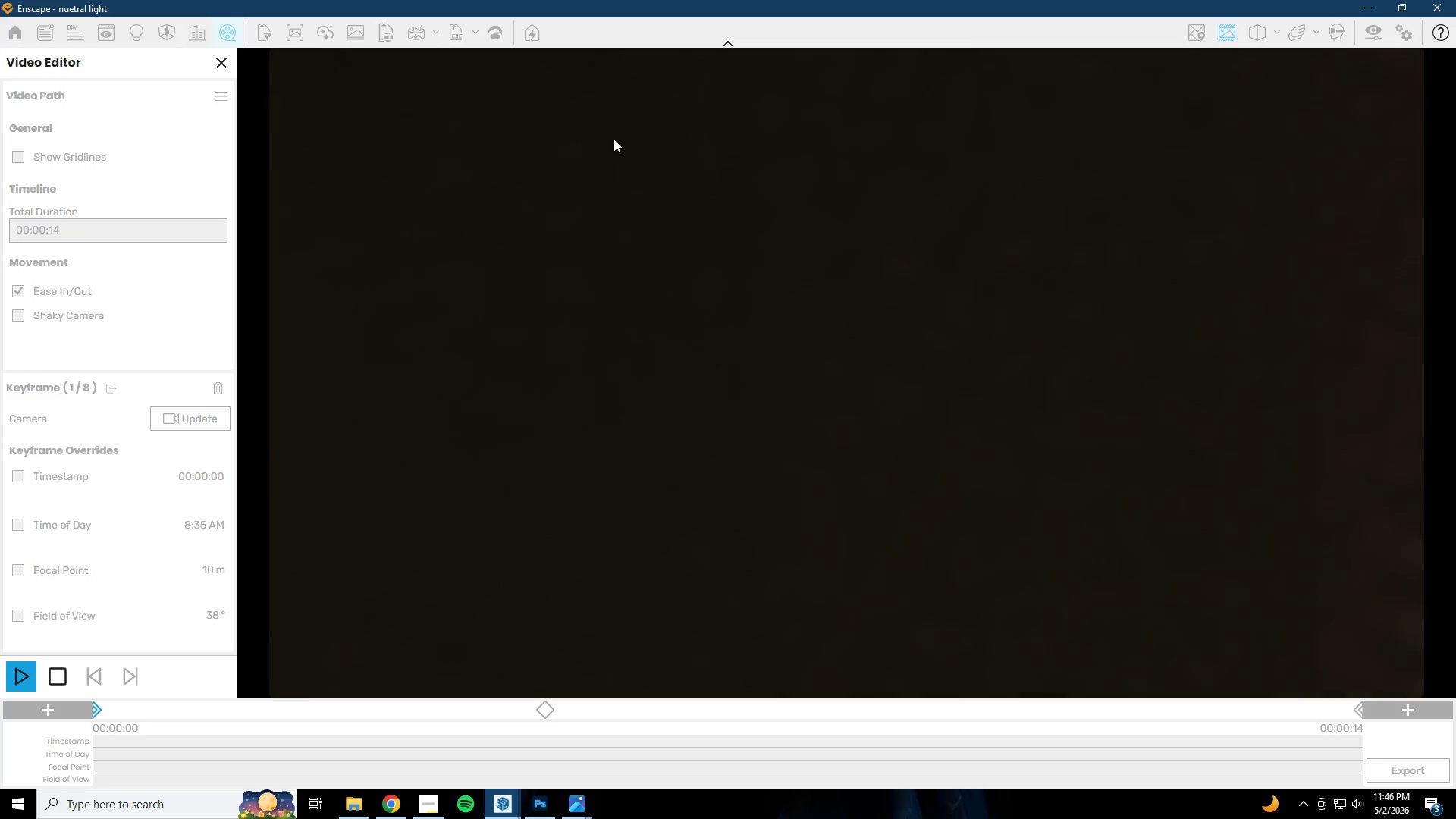 
left_click_drag(start_coordinate=[93, 708], to_coordinate=[107, 712])
 